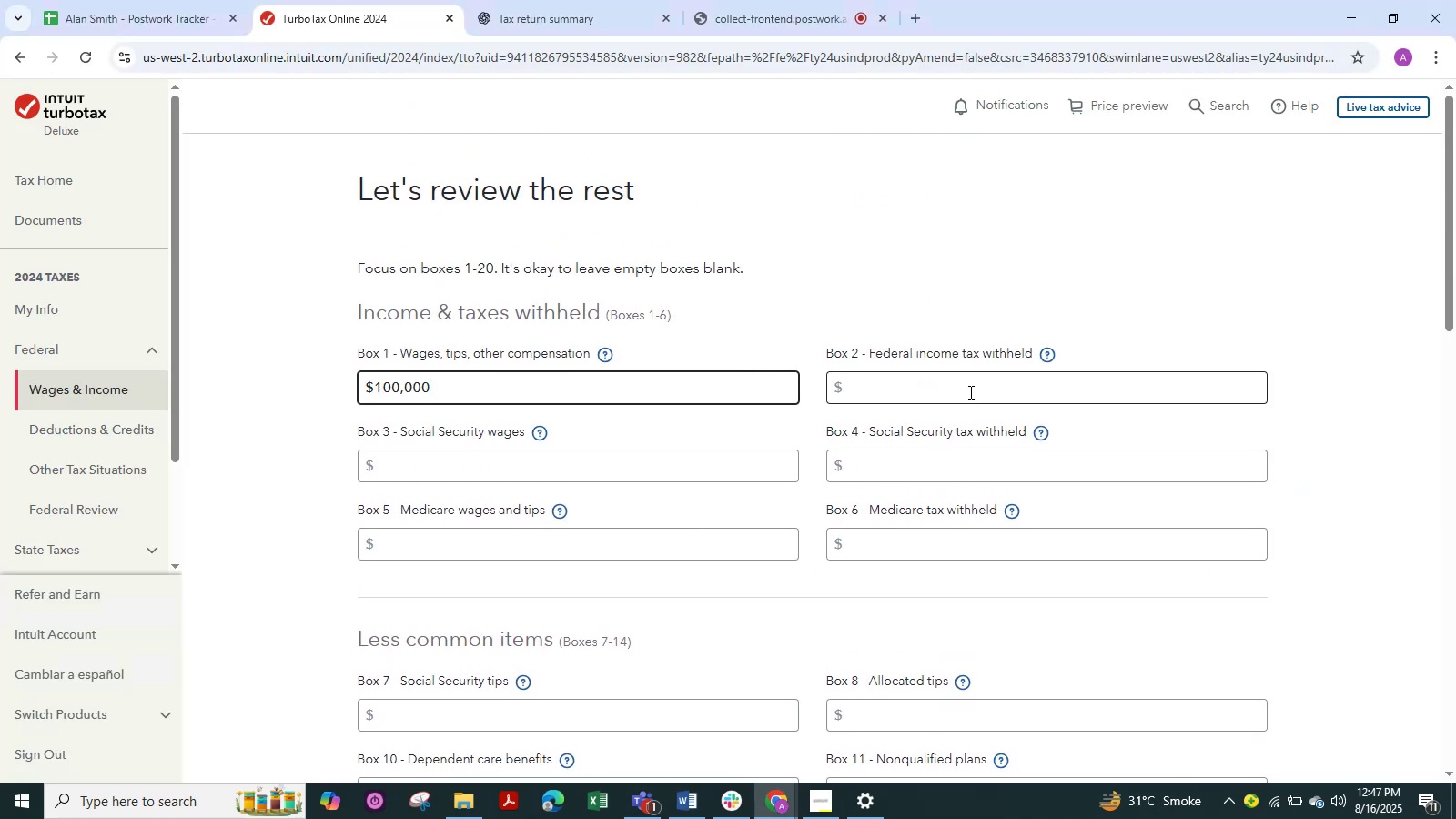 
left_click([969, 392])
 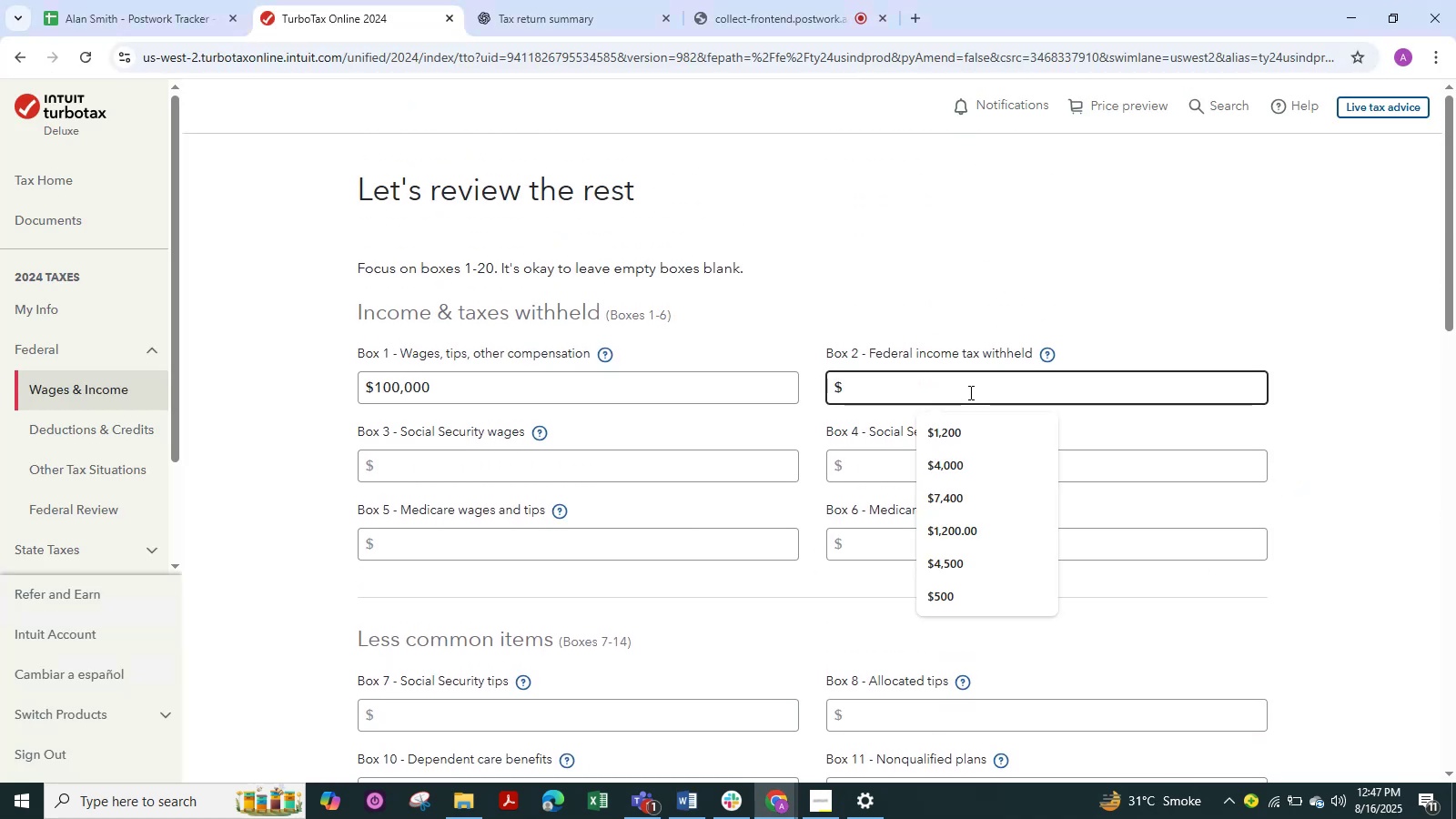 
key(Numpad9)
 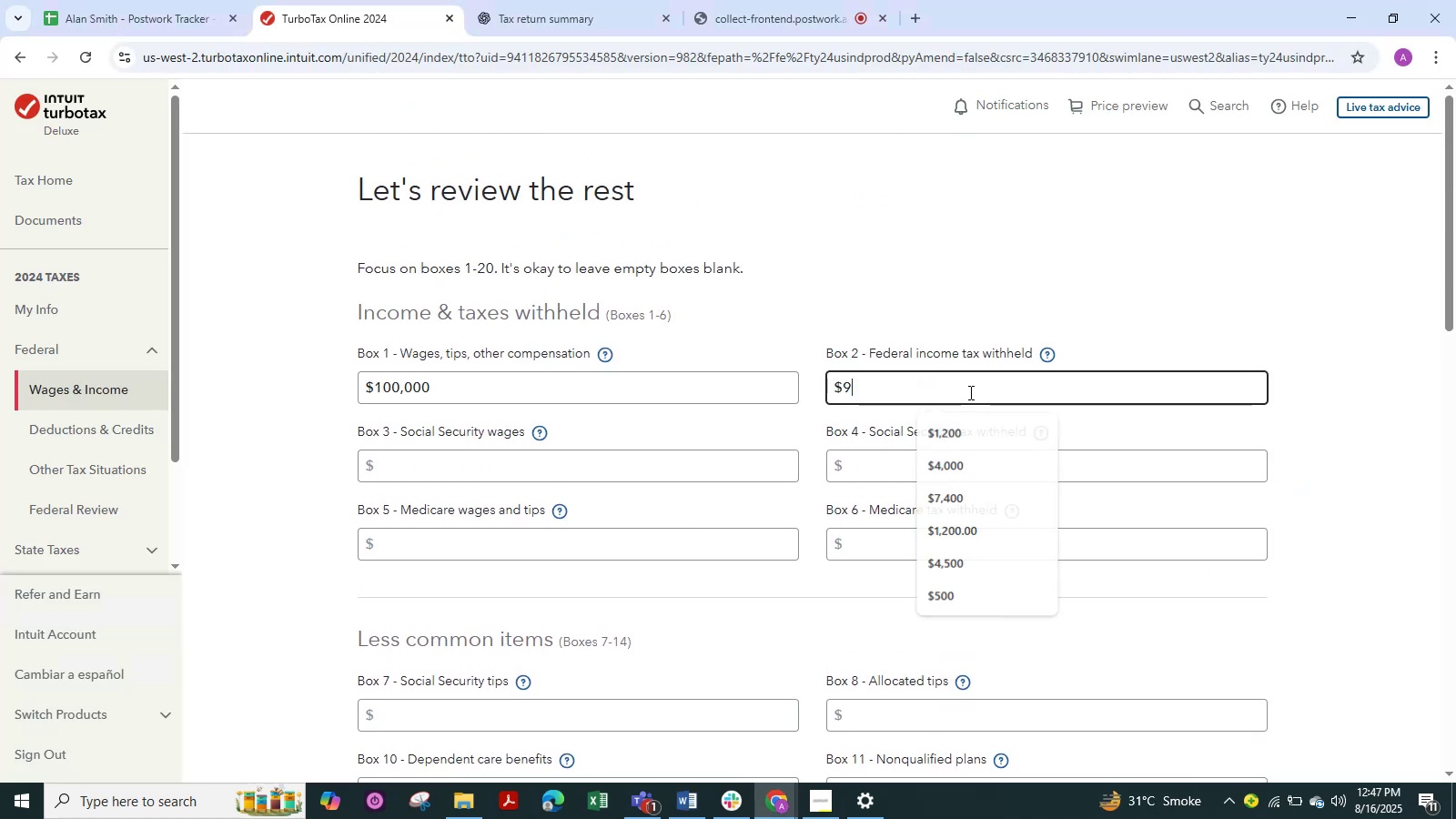 
key(Numpad5)
 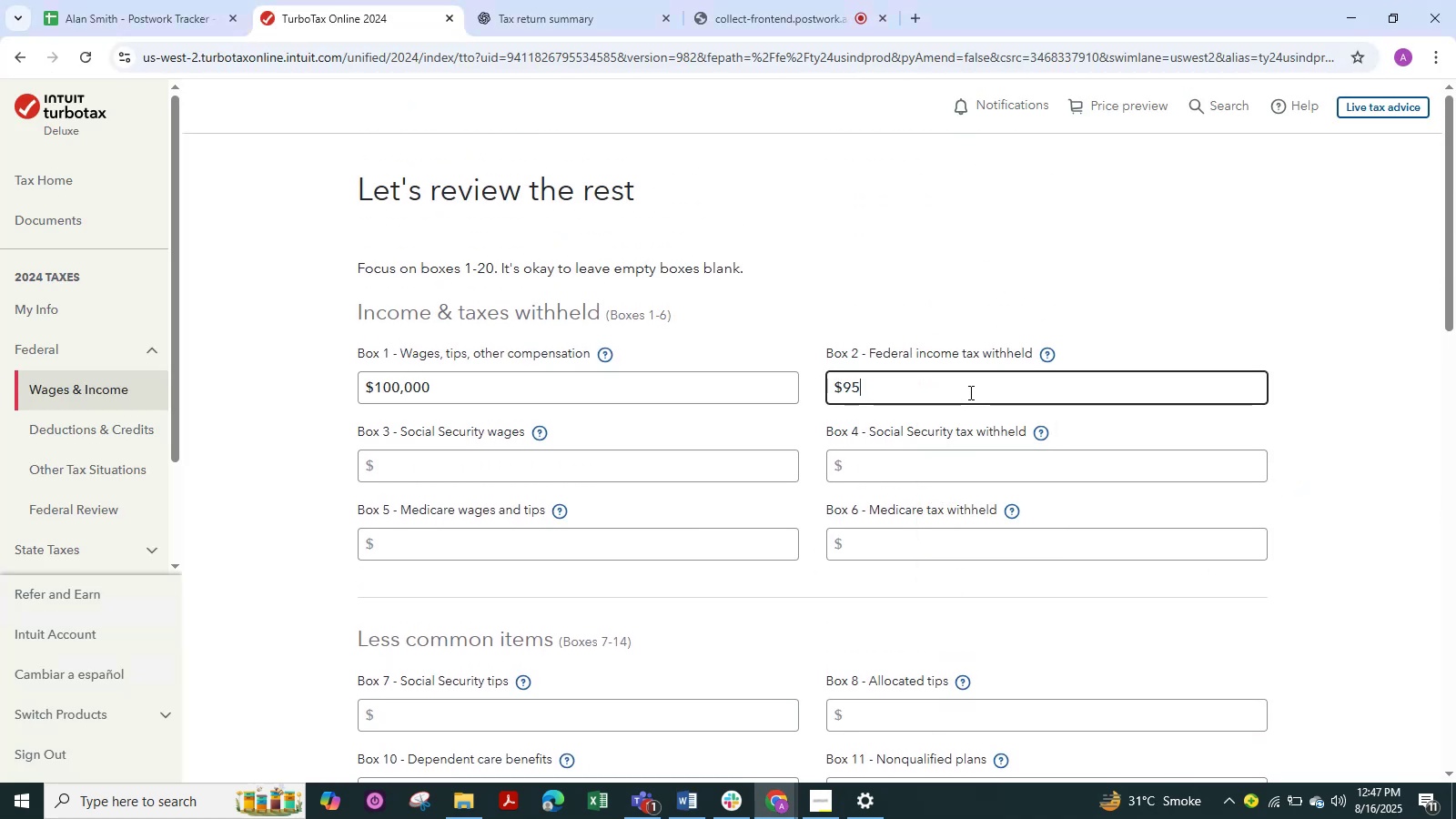 
key(Numpad0)
 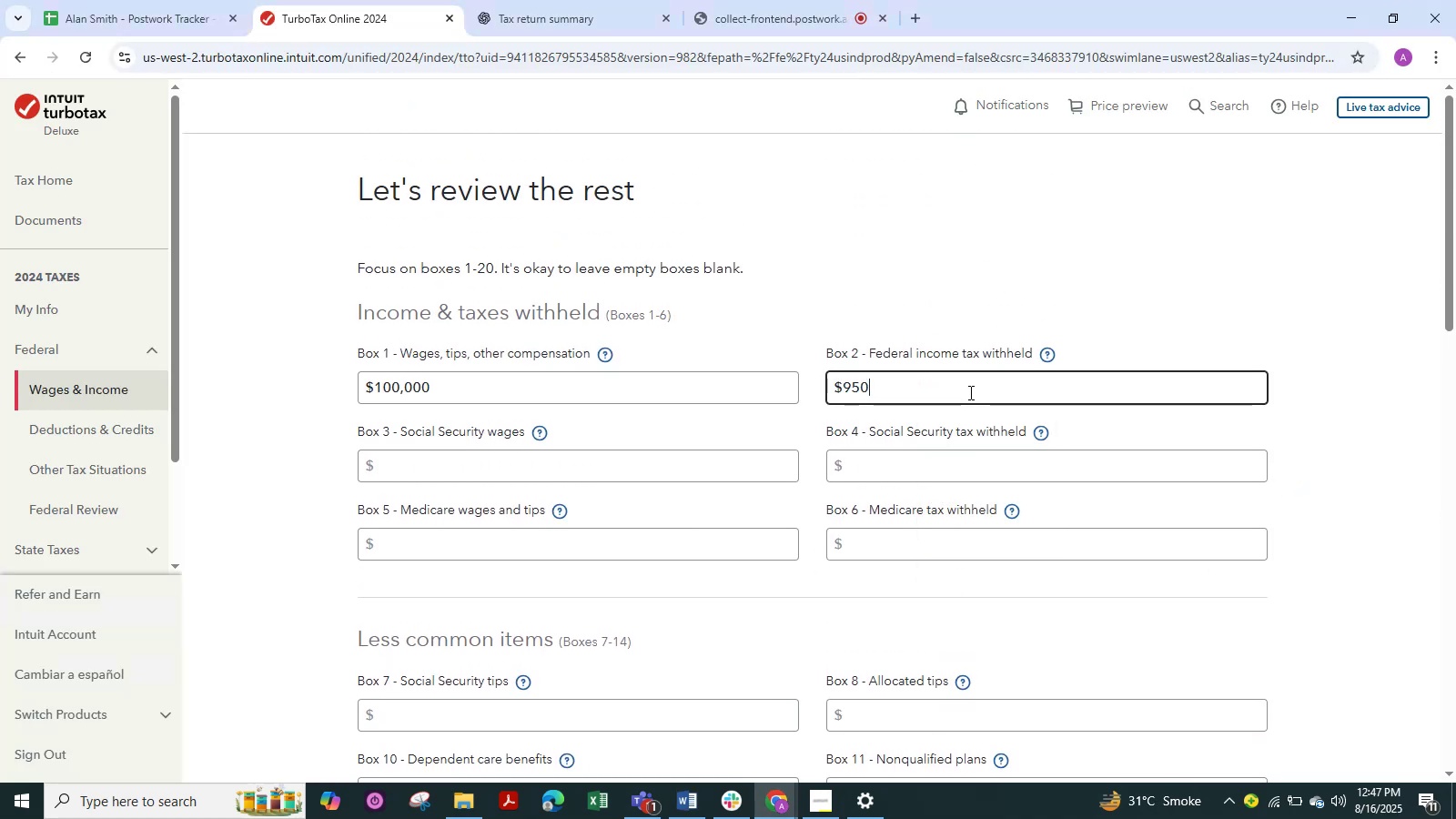 
key(Numpad0)
 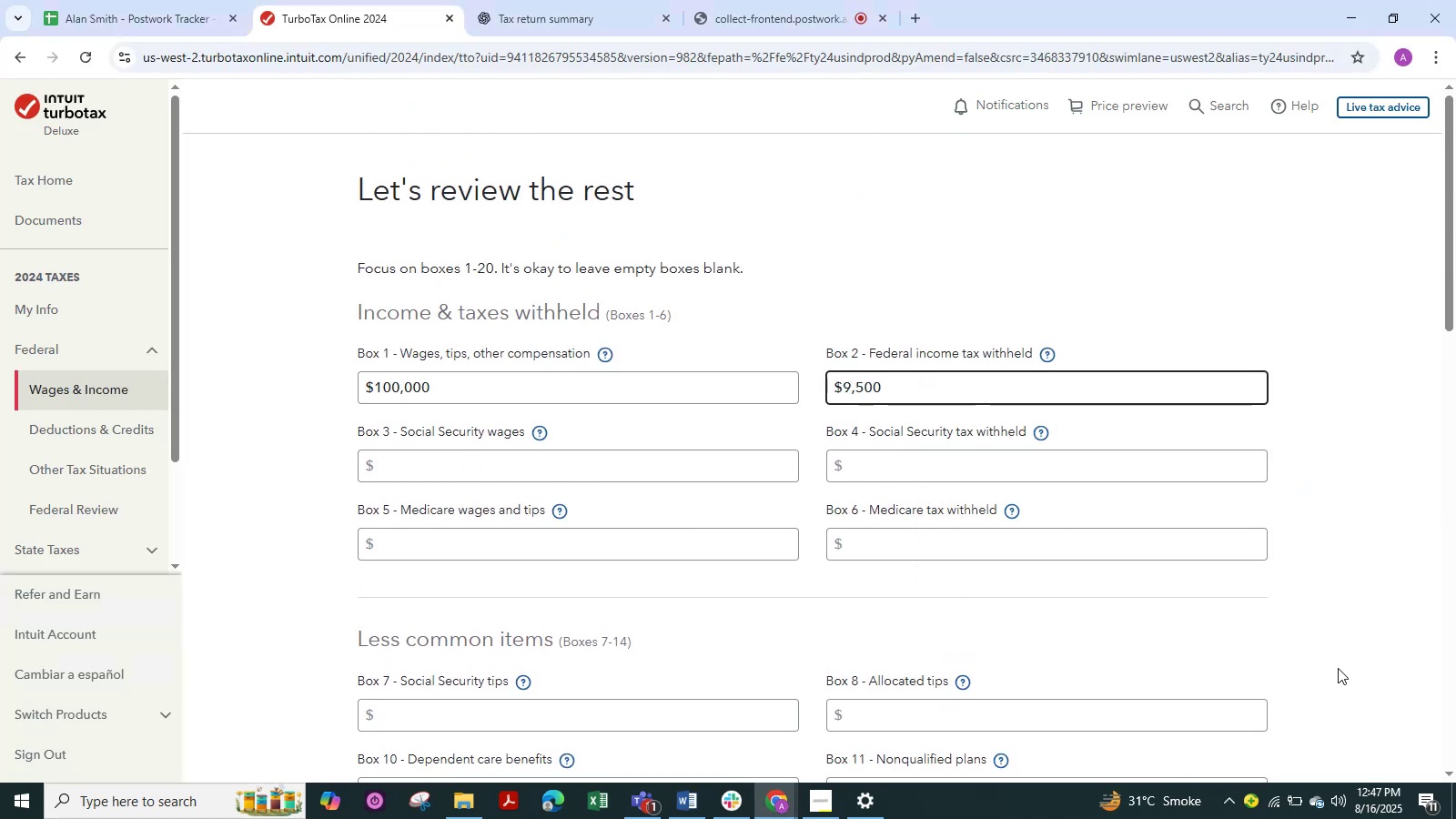 
scroll: coordinate [808, 593], scroll_direction: down, amount: 3.0
 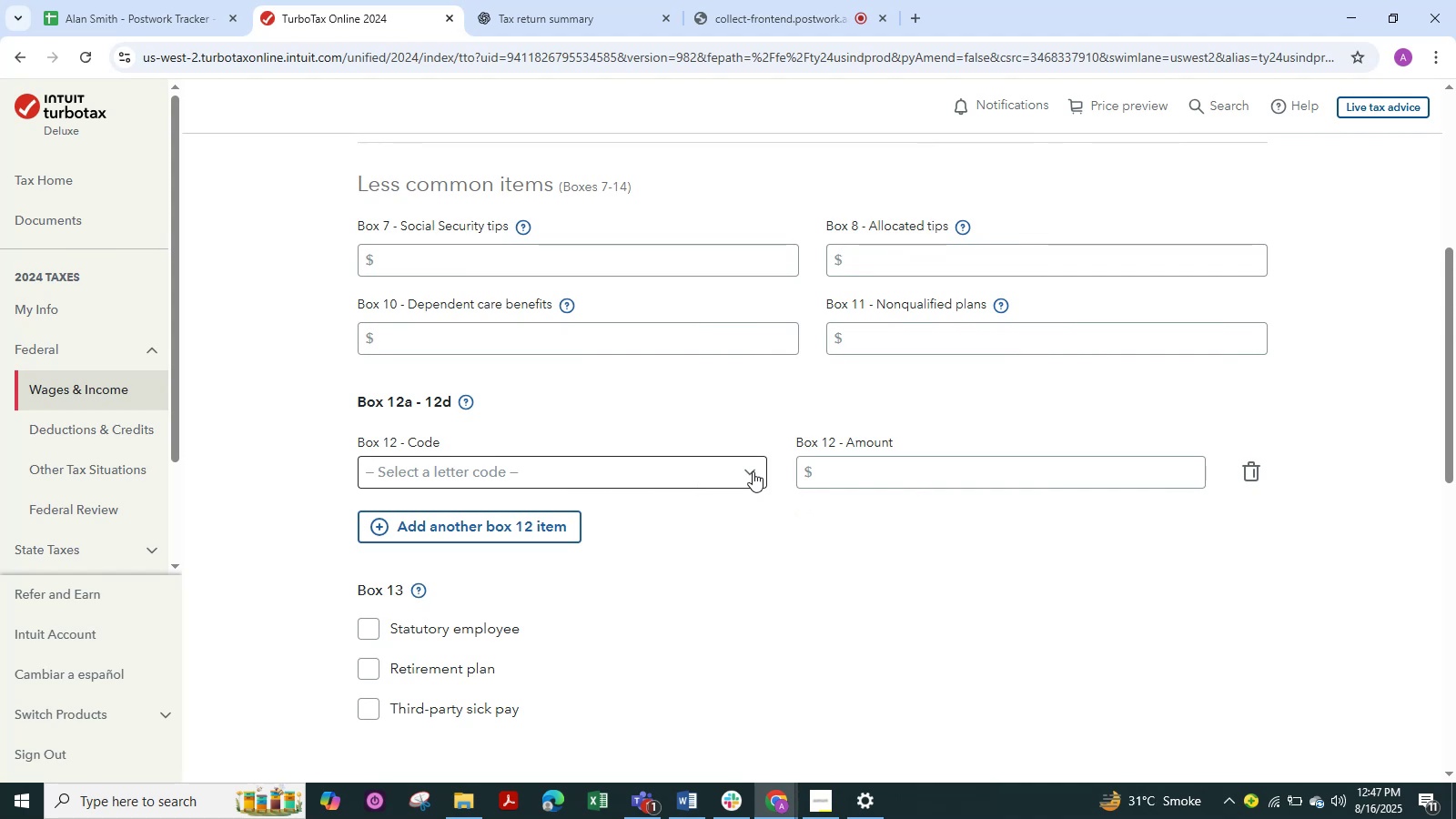 
wait(6.37)
 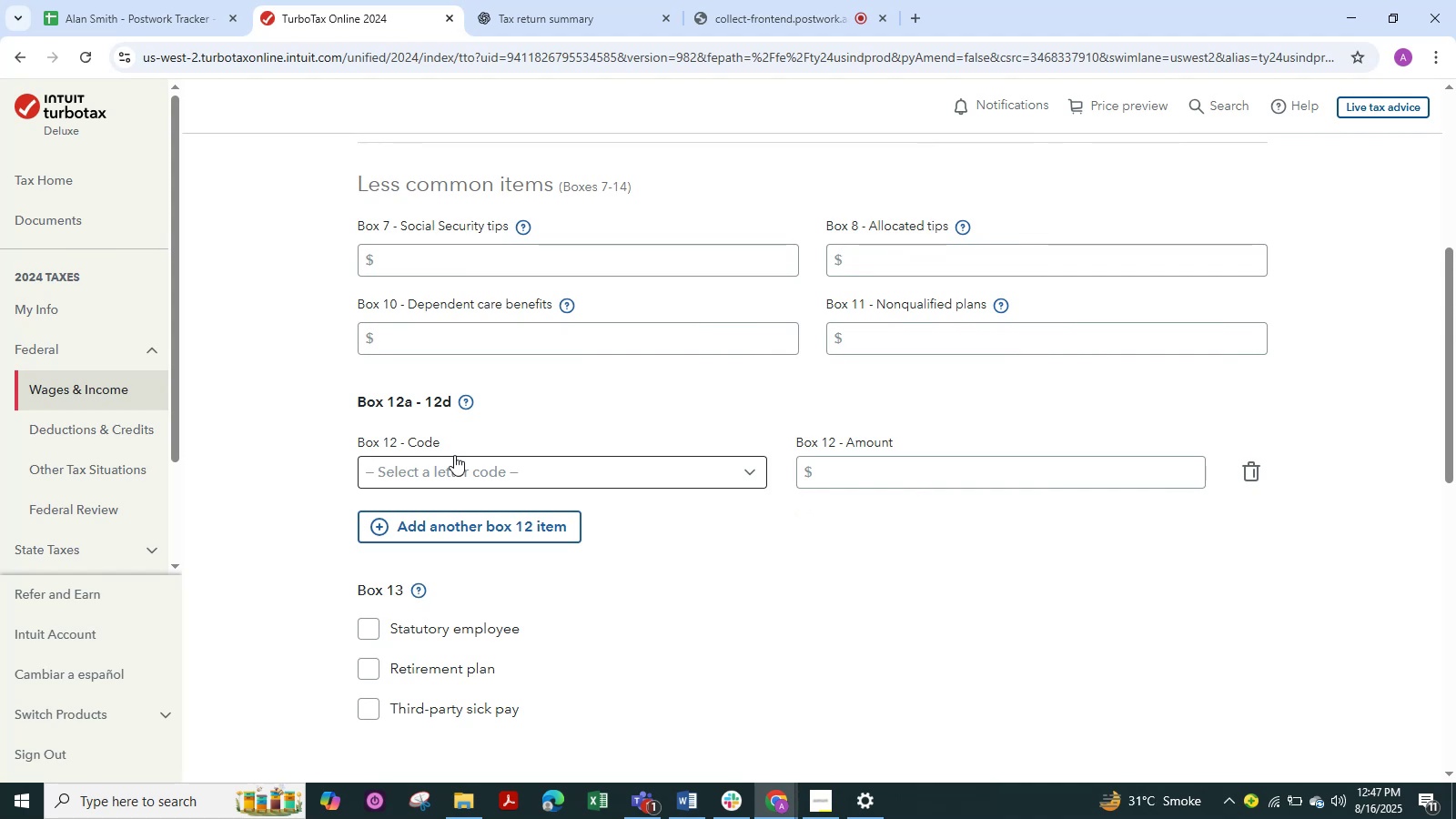 
left_click([753, 471])
 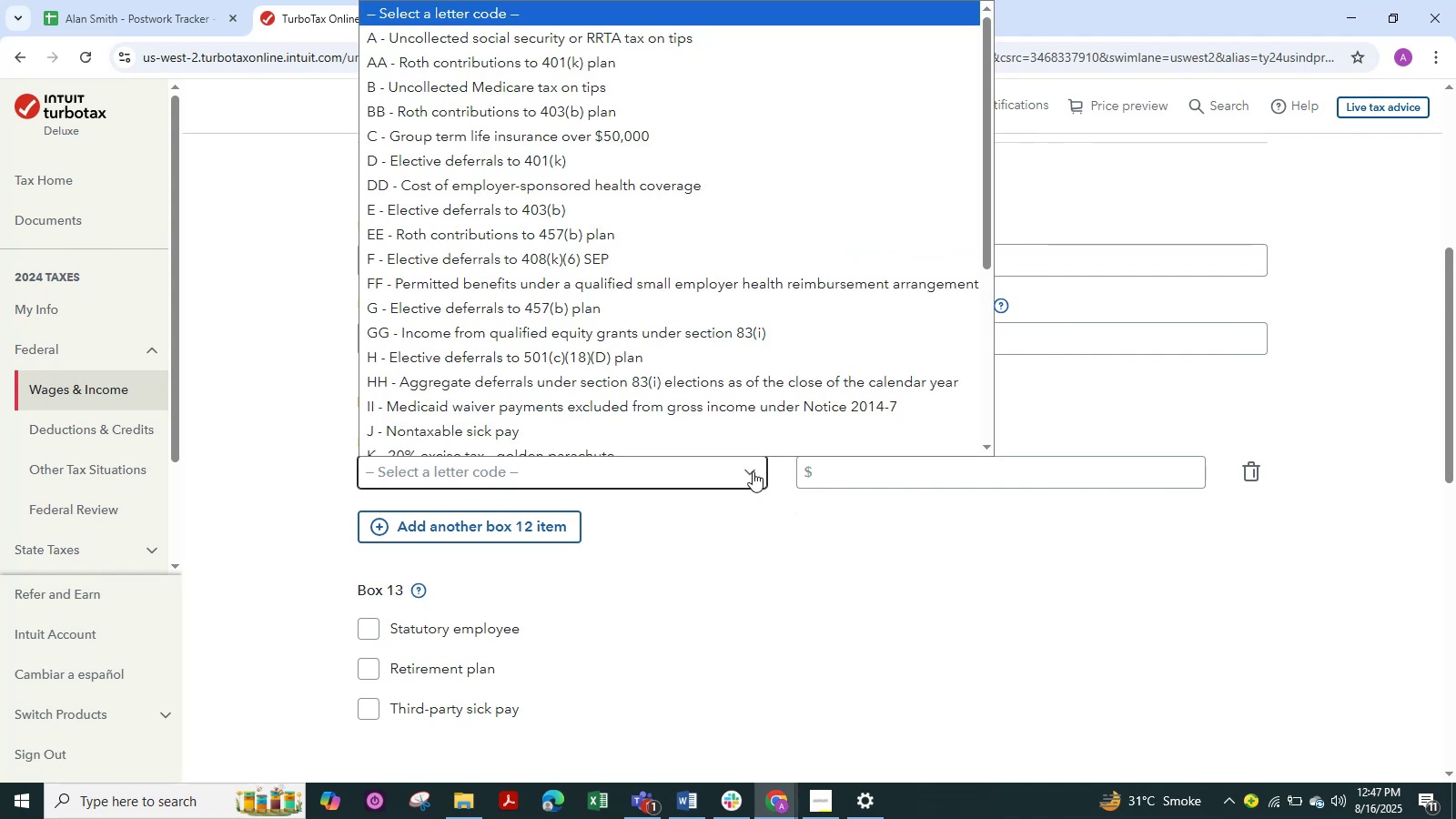 
key(Alt+Tab)
 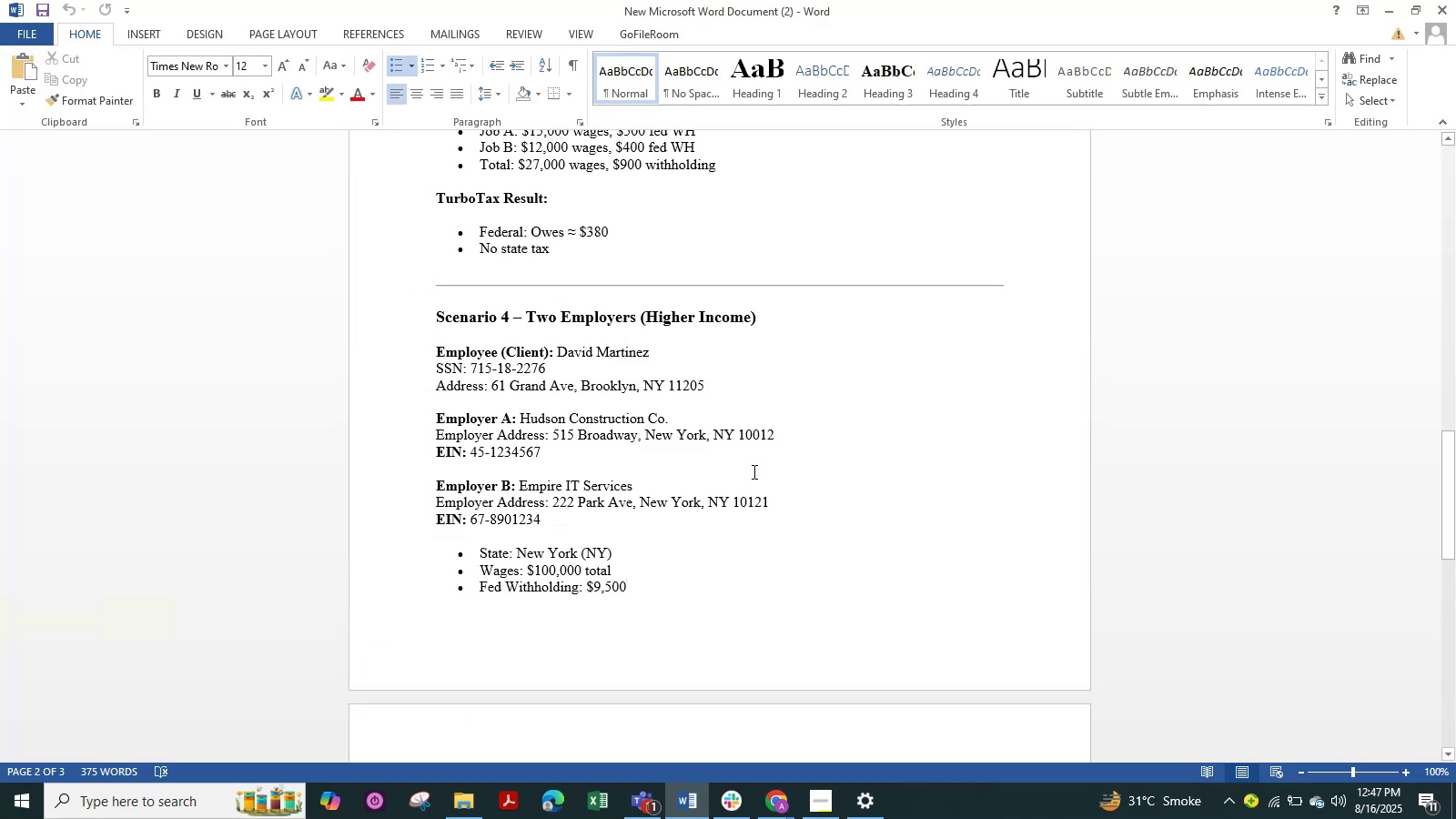 
key(Alt+Tab)
 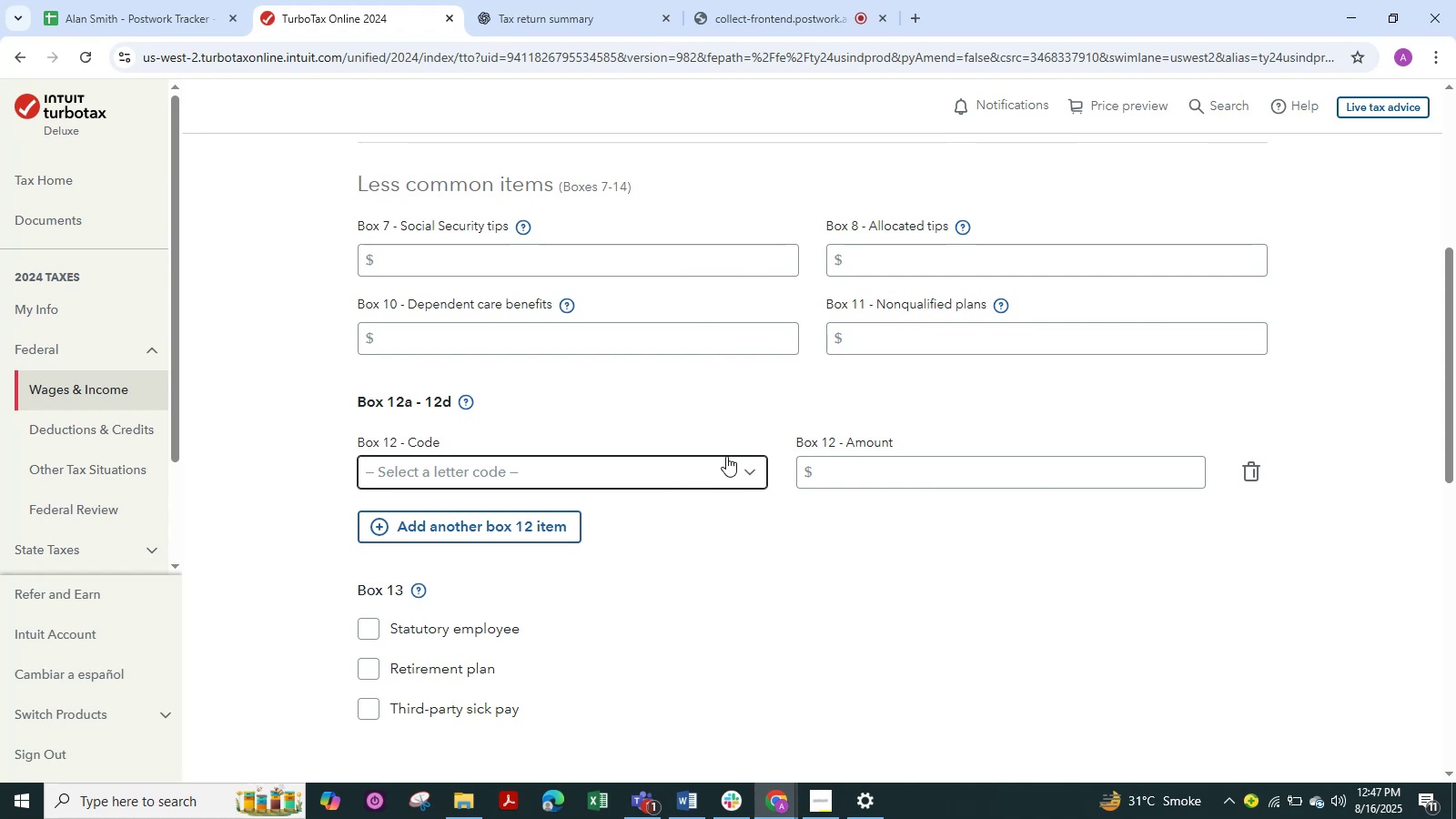 
left_click([743, 466])
 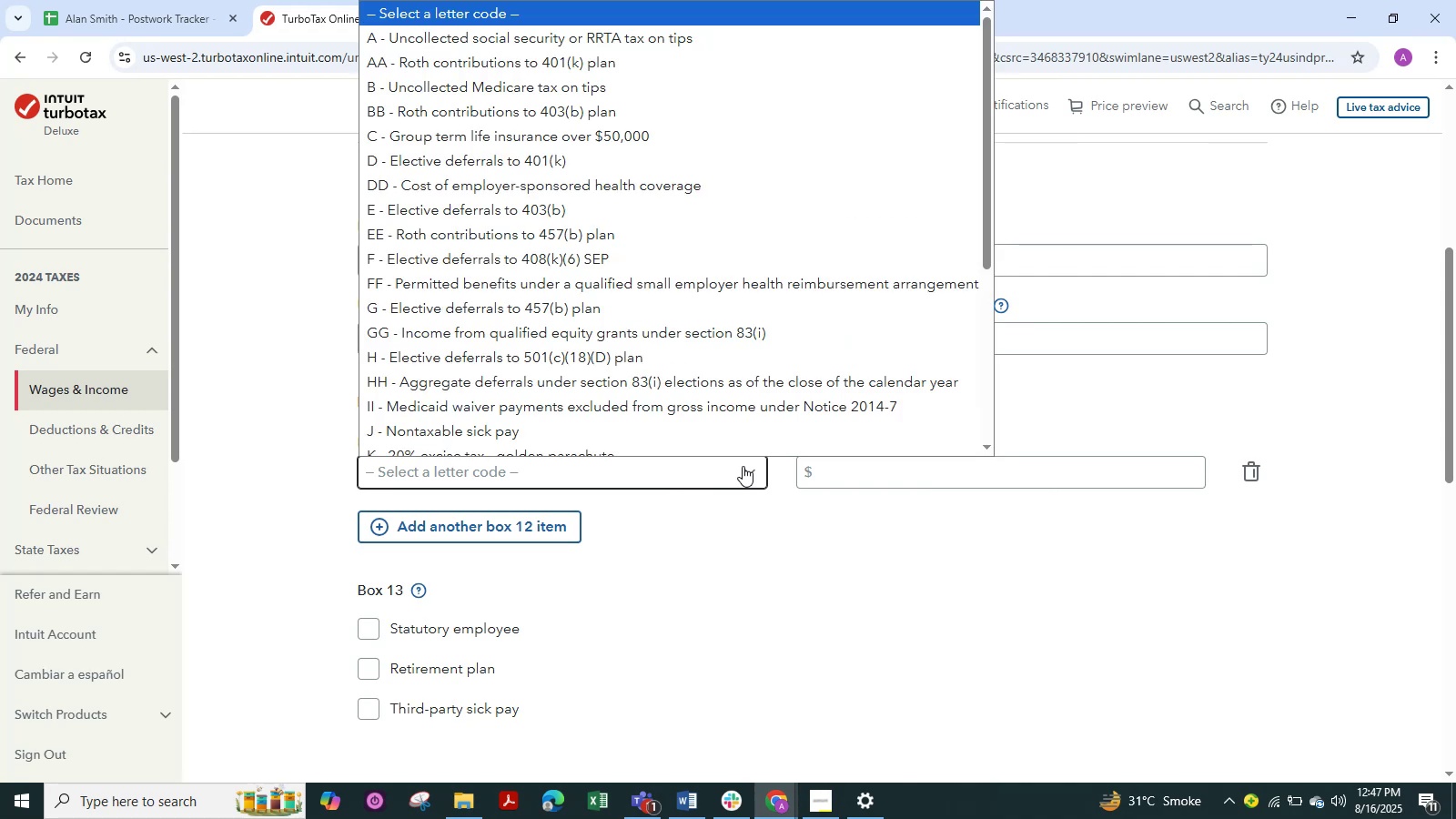 
type(NEW)
 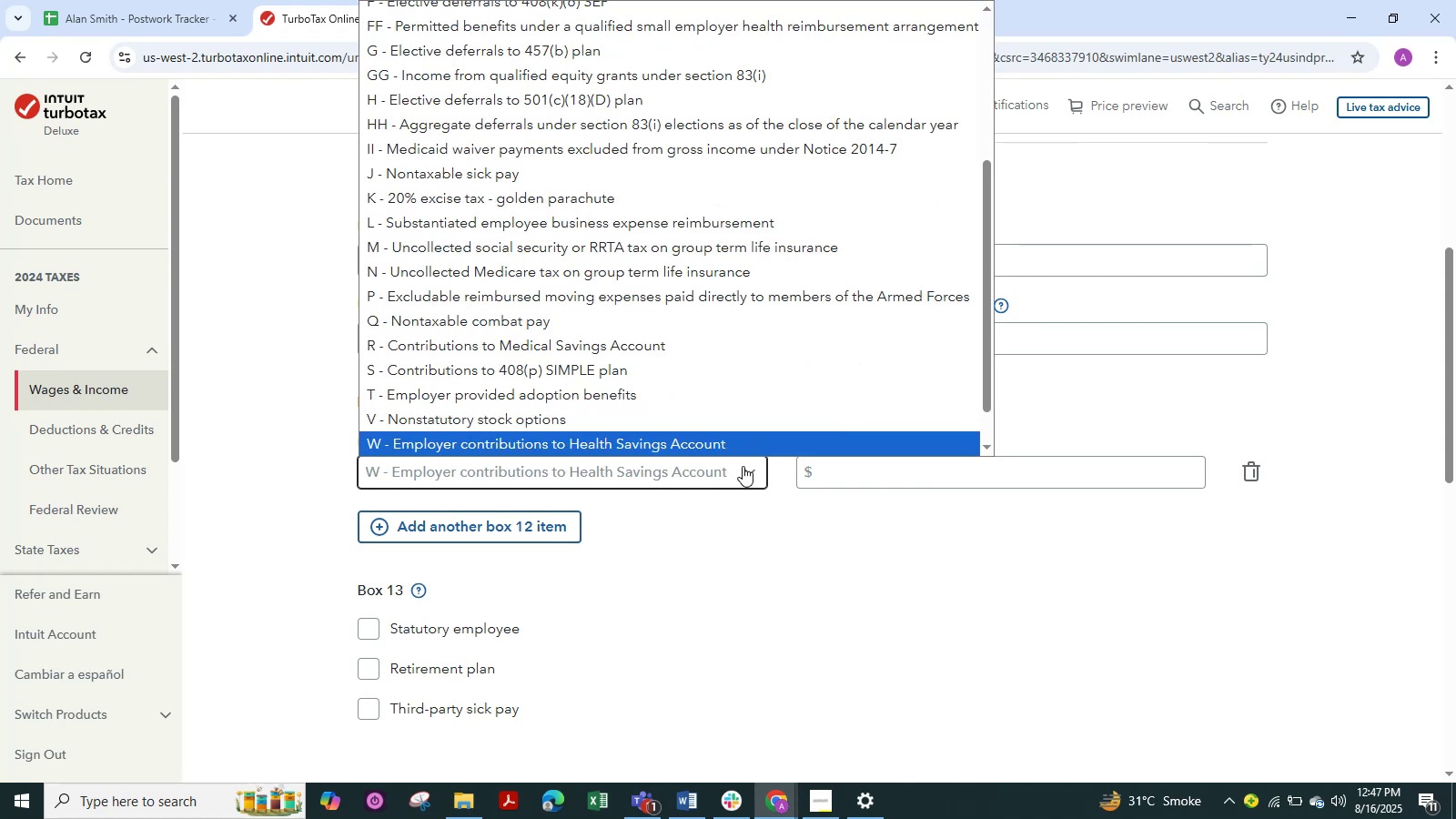 
key(Backspace)
type(NE)
 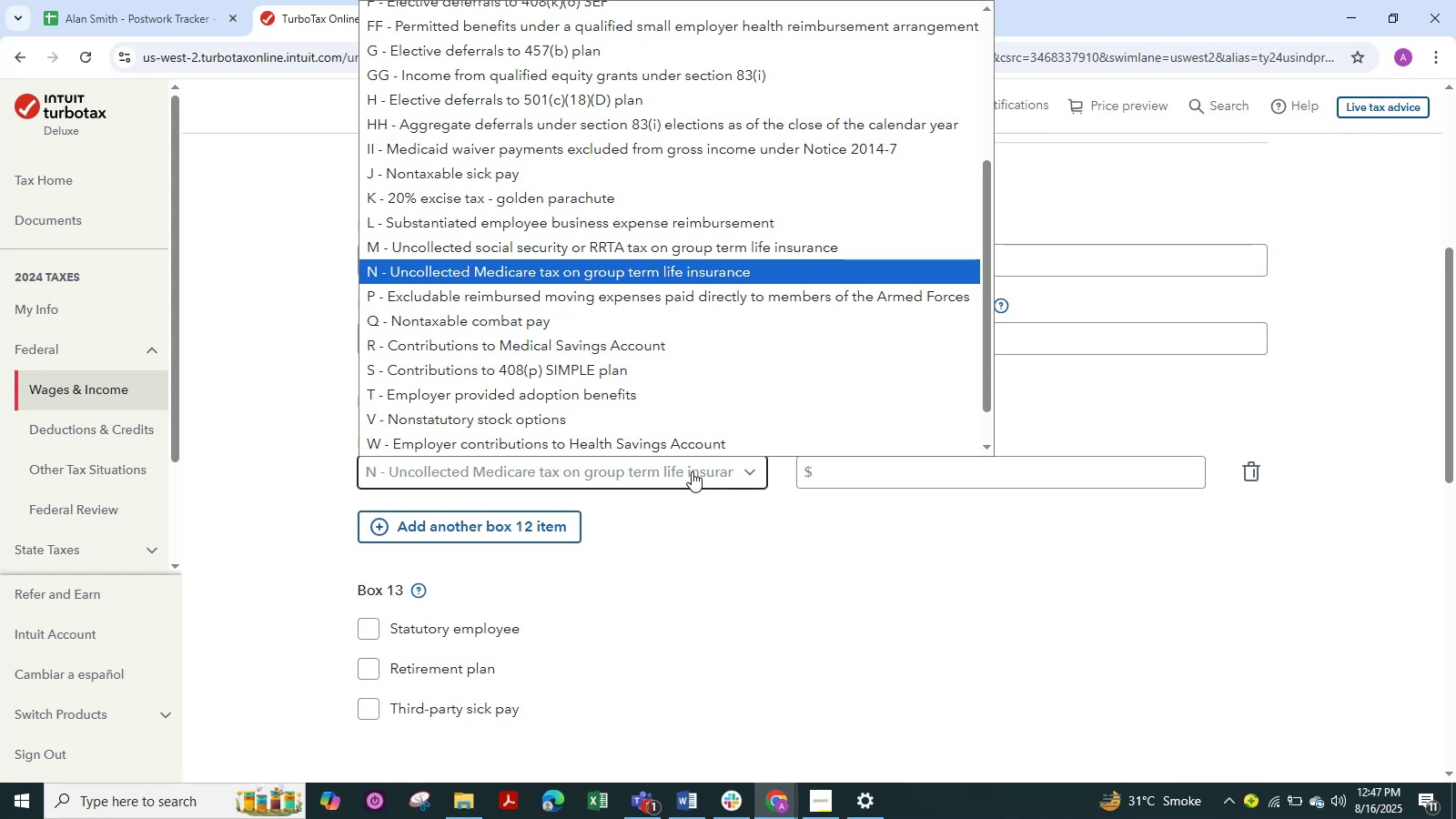 
left_click([632, 461])
 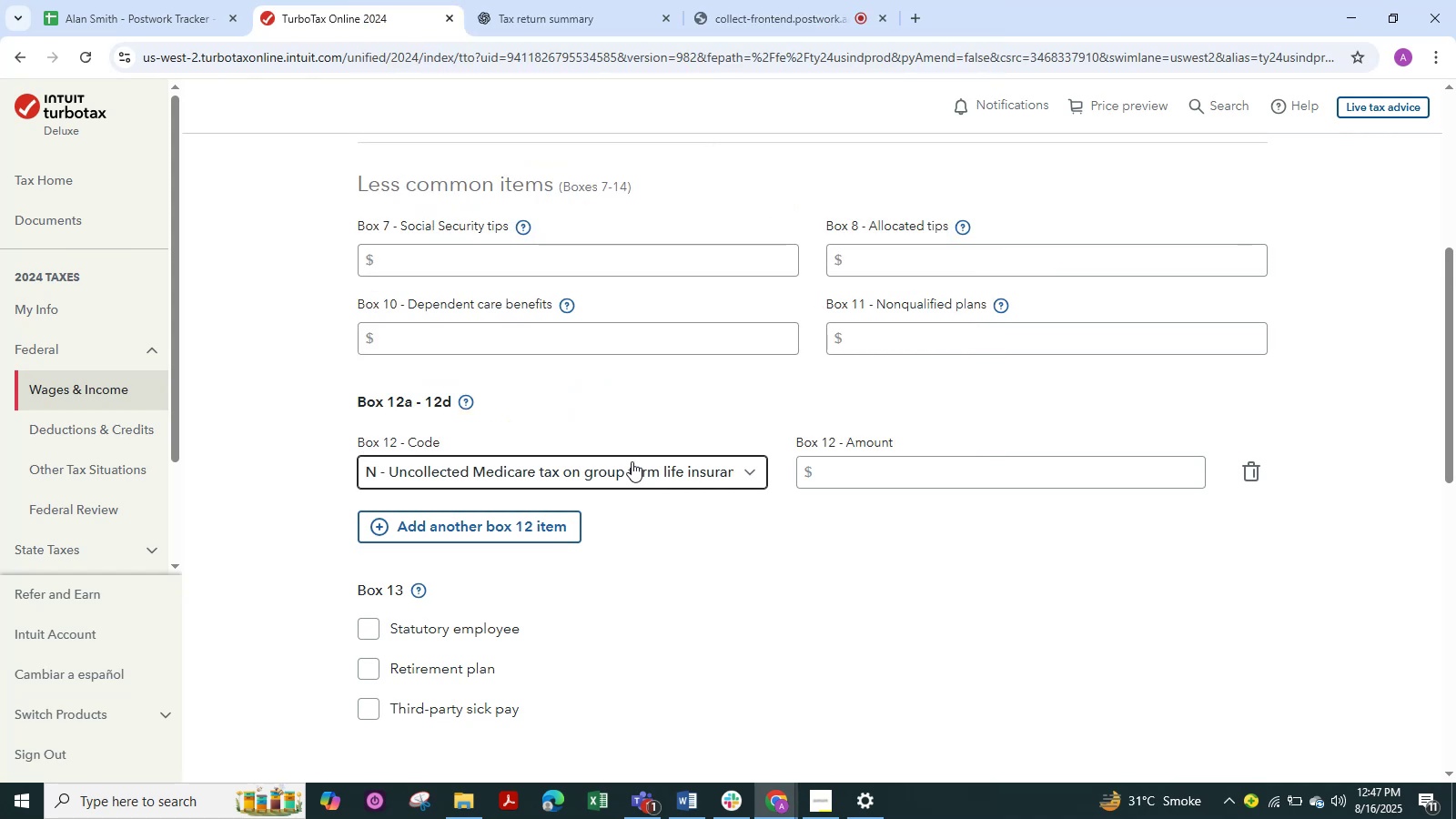 
key(N)
 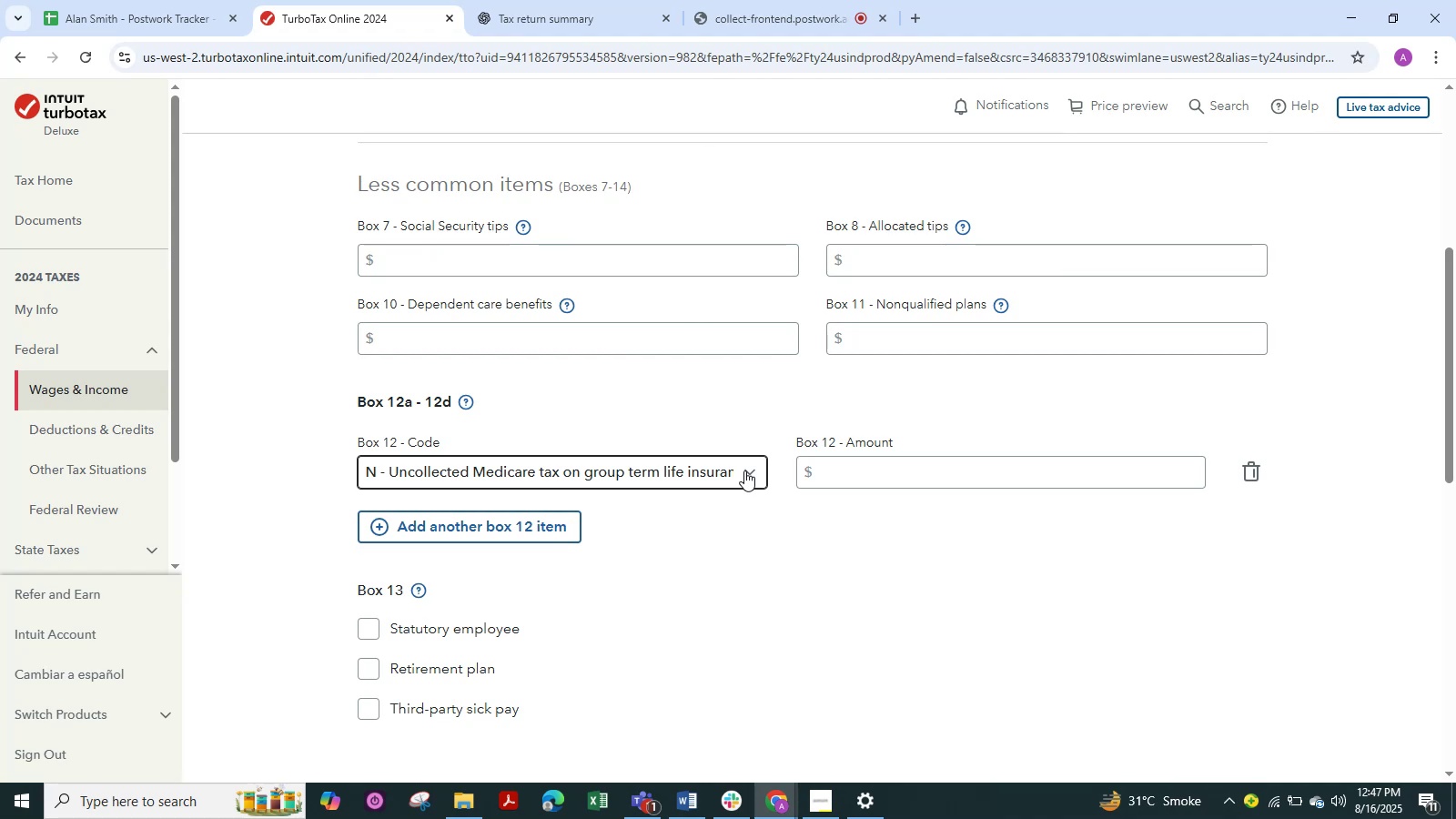 
wait(7.72)
 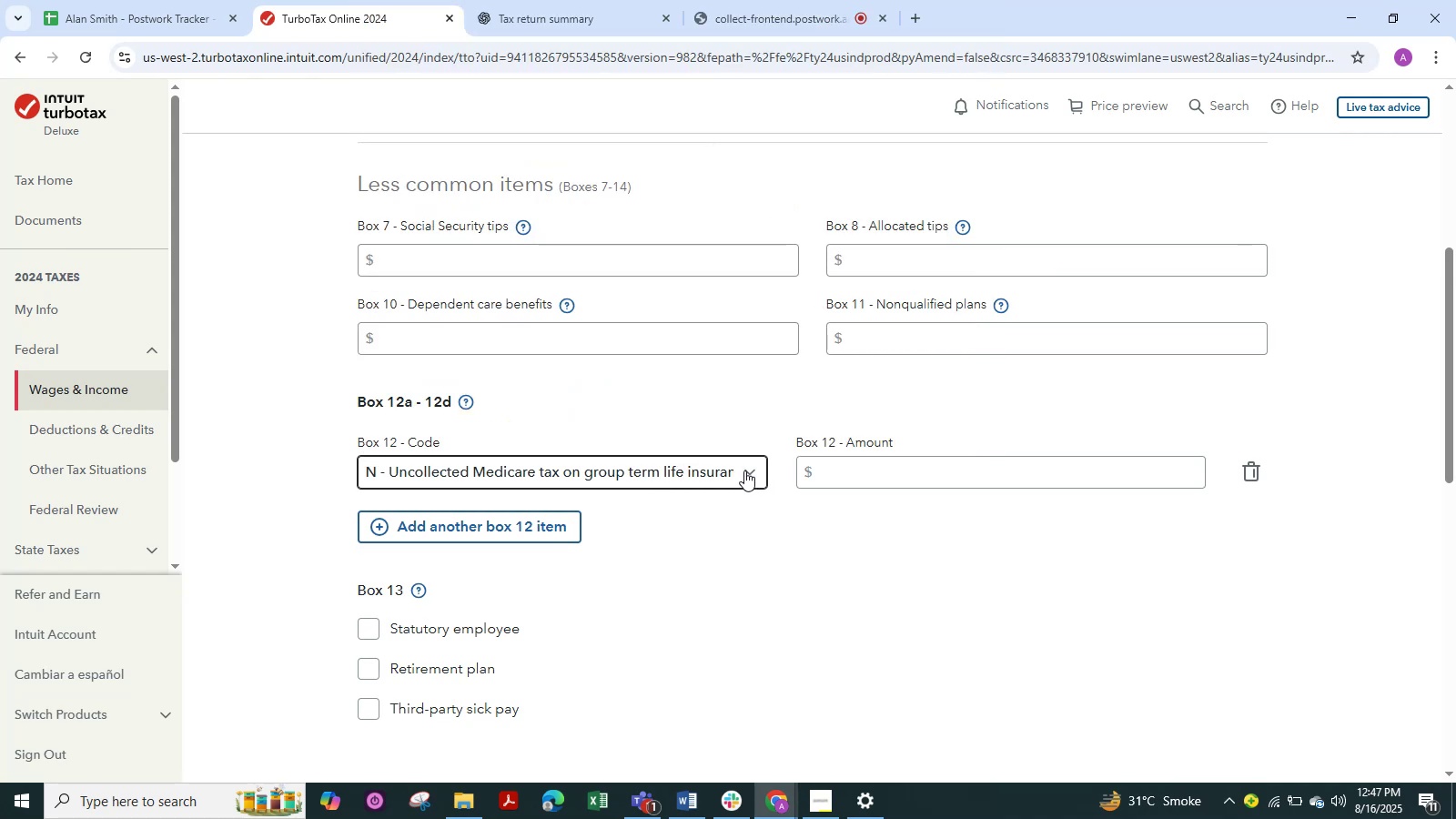 
left_click([744, 470])
 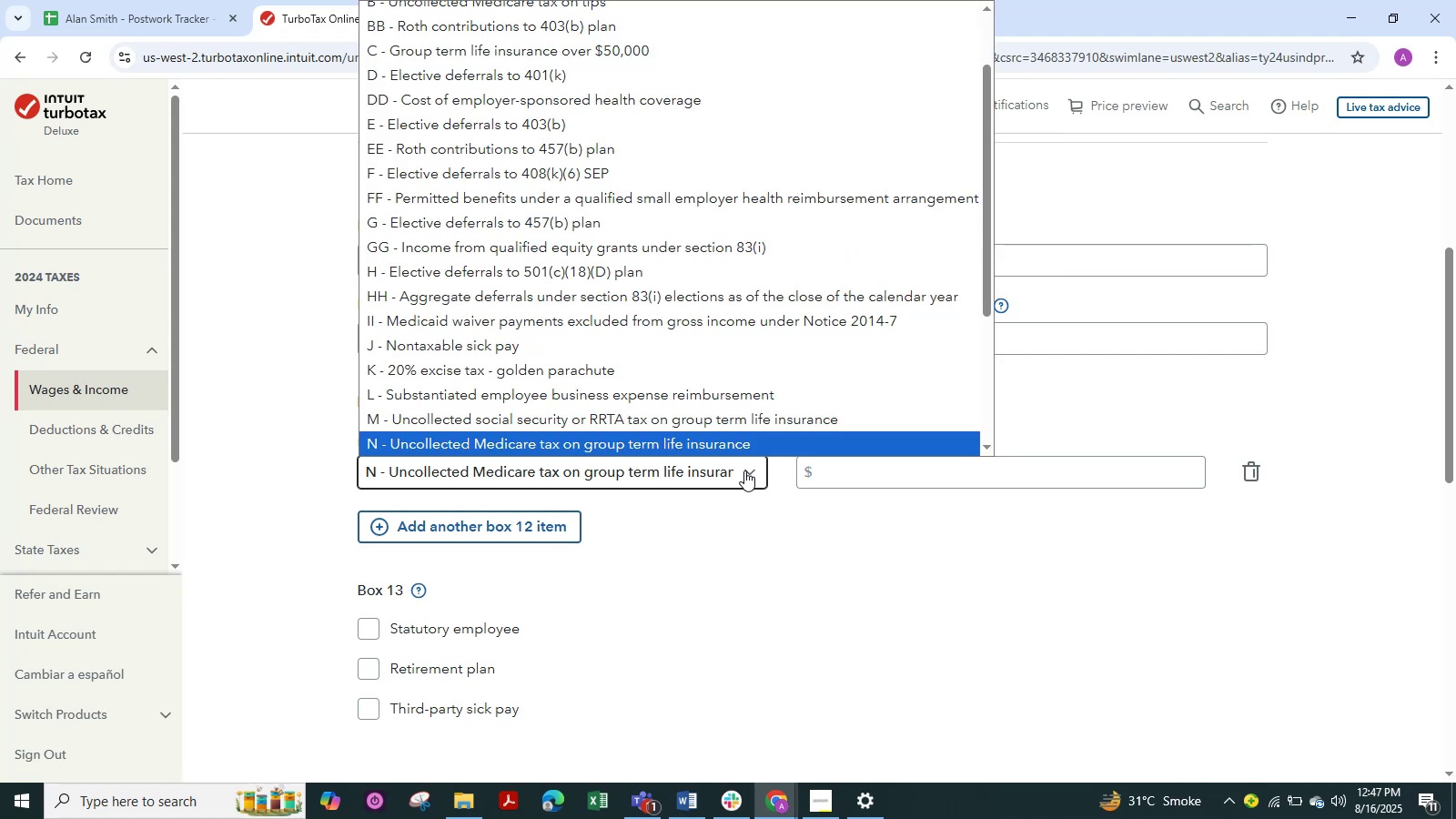 
type(NEW)
 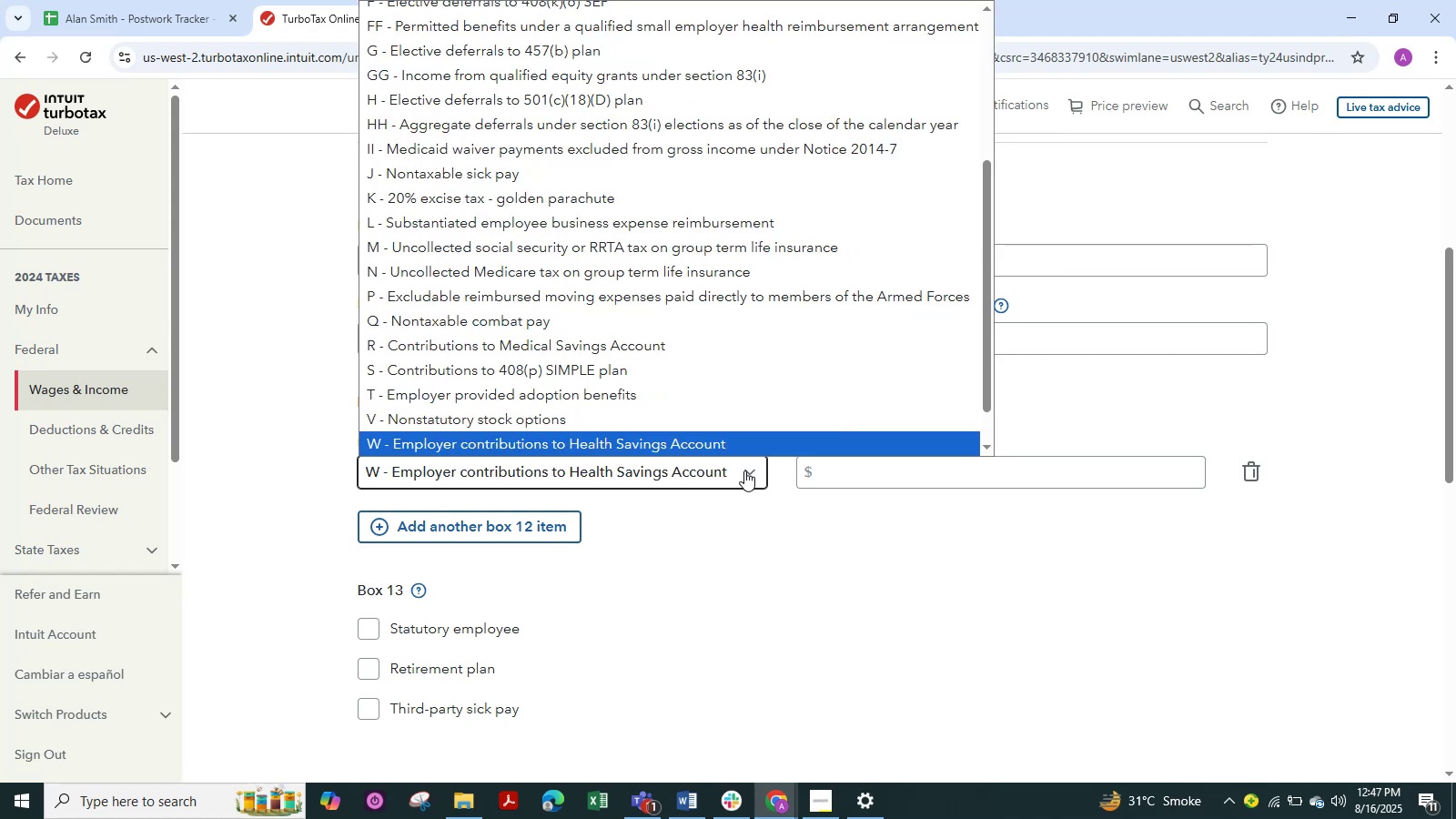 
scroll: coordinate [647, 336], scroll_direction: down, amount: 5.0
 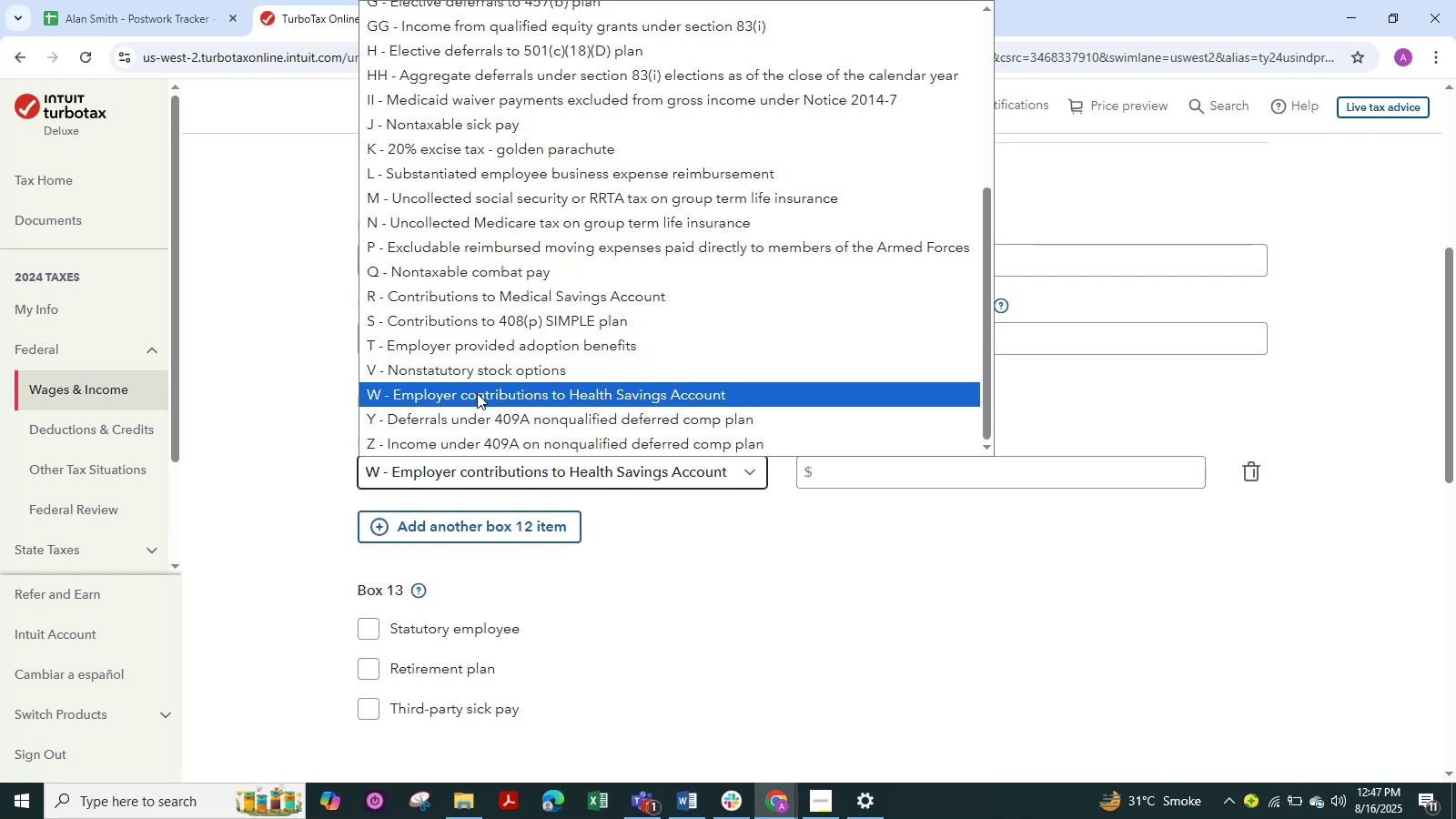 
scroll: coordinate [477, 393], scroll_direction: up, amount: 3.0
 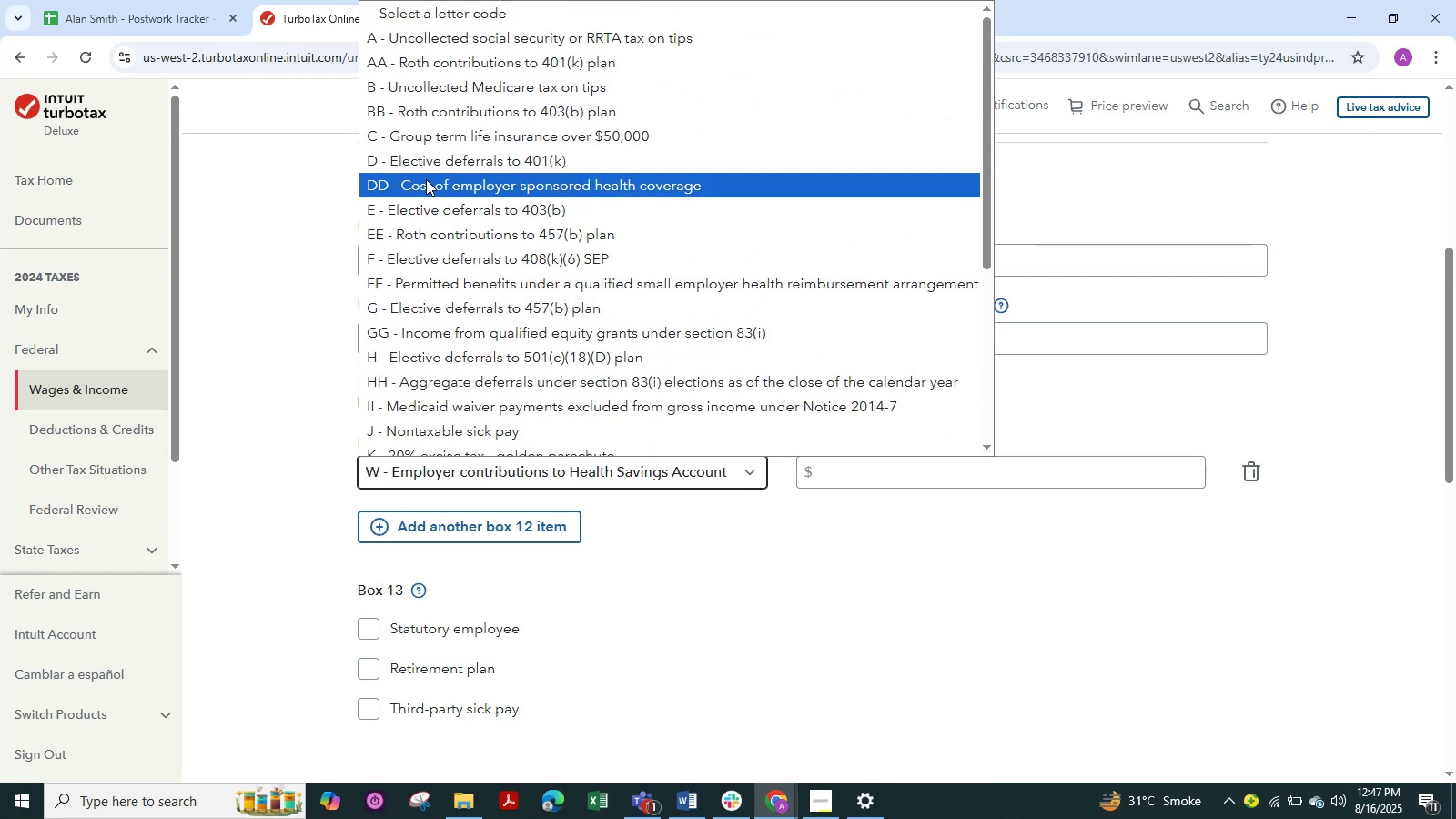 
scroll: coordinate [429, 178], scroll_direction: down, amount: 1.0
 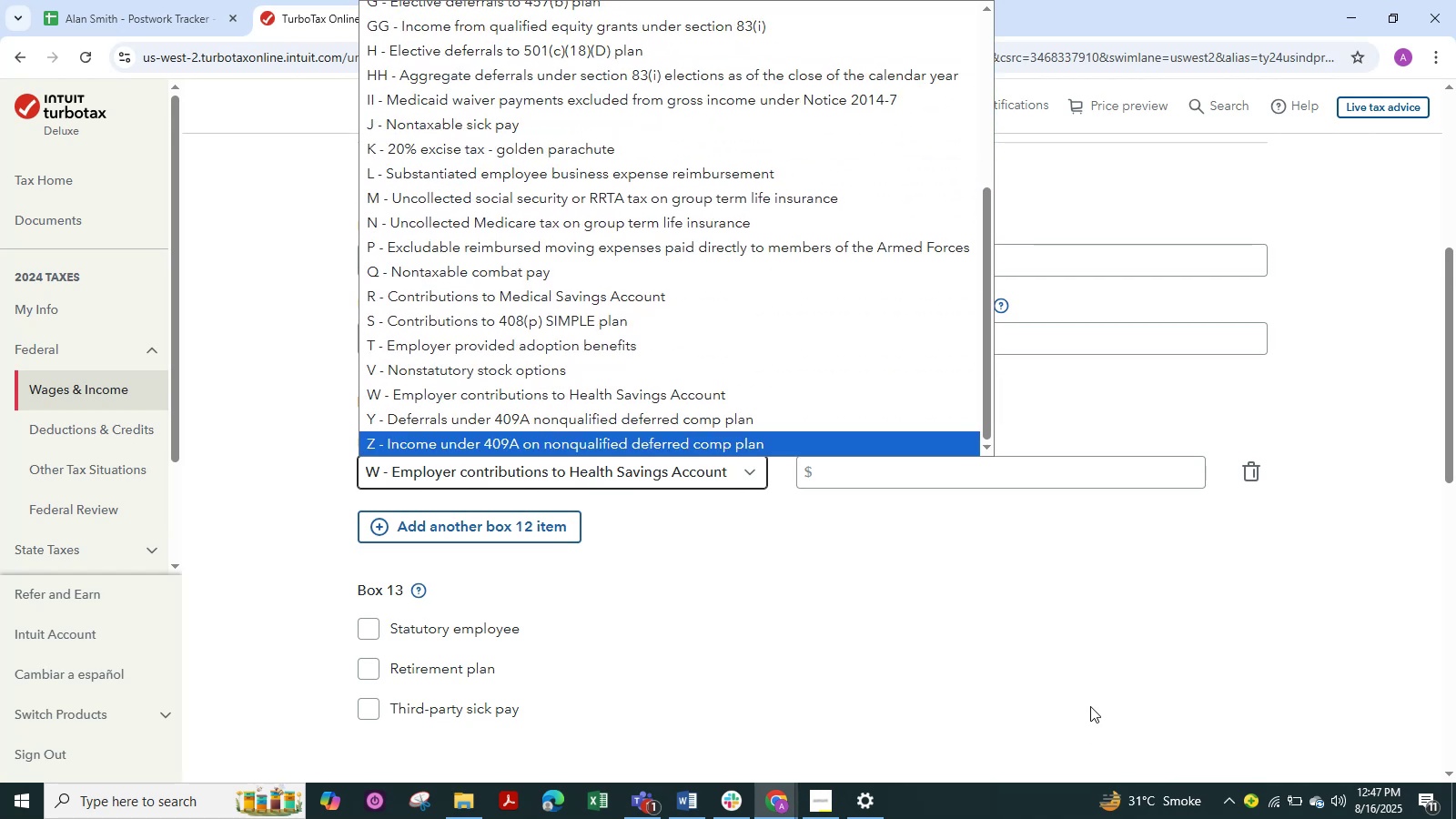 
left_click([1073, 642])
 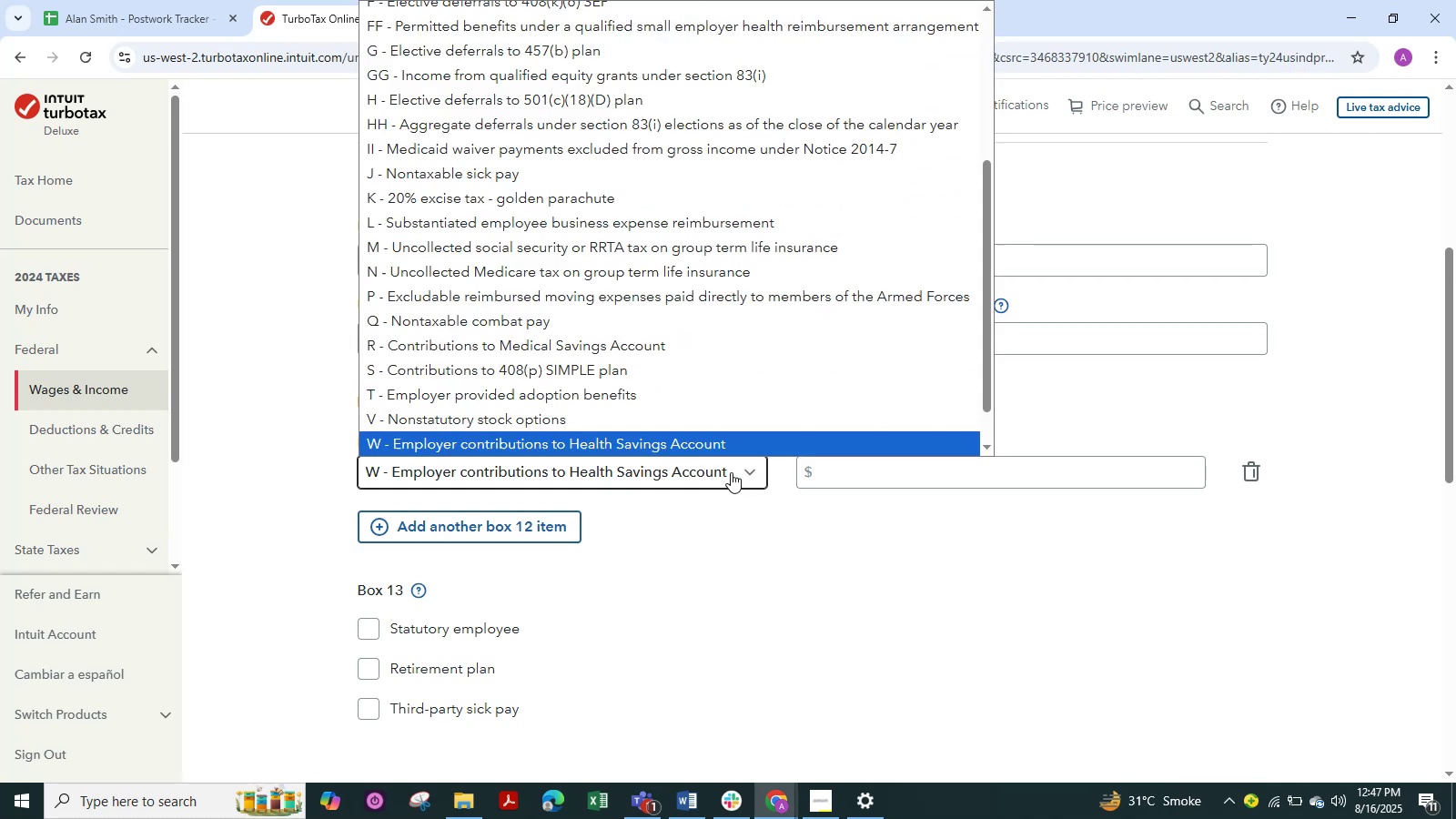 
left_click([730, 472])
 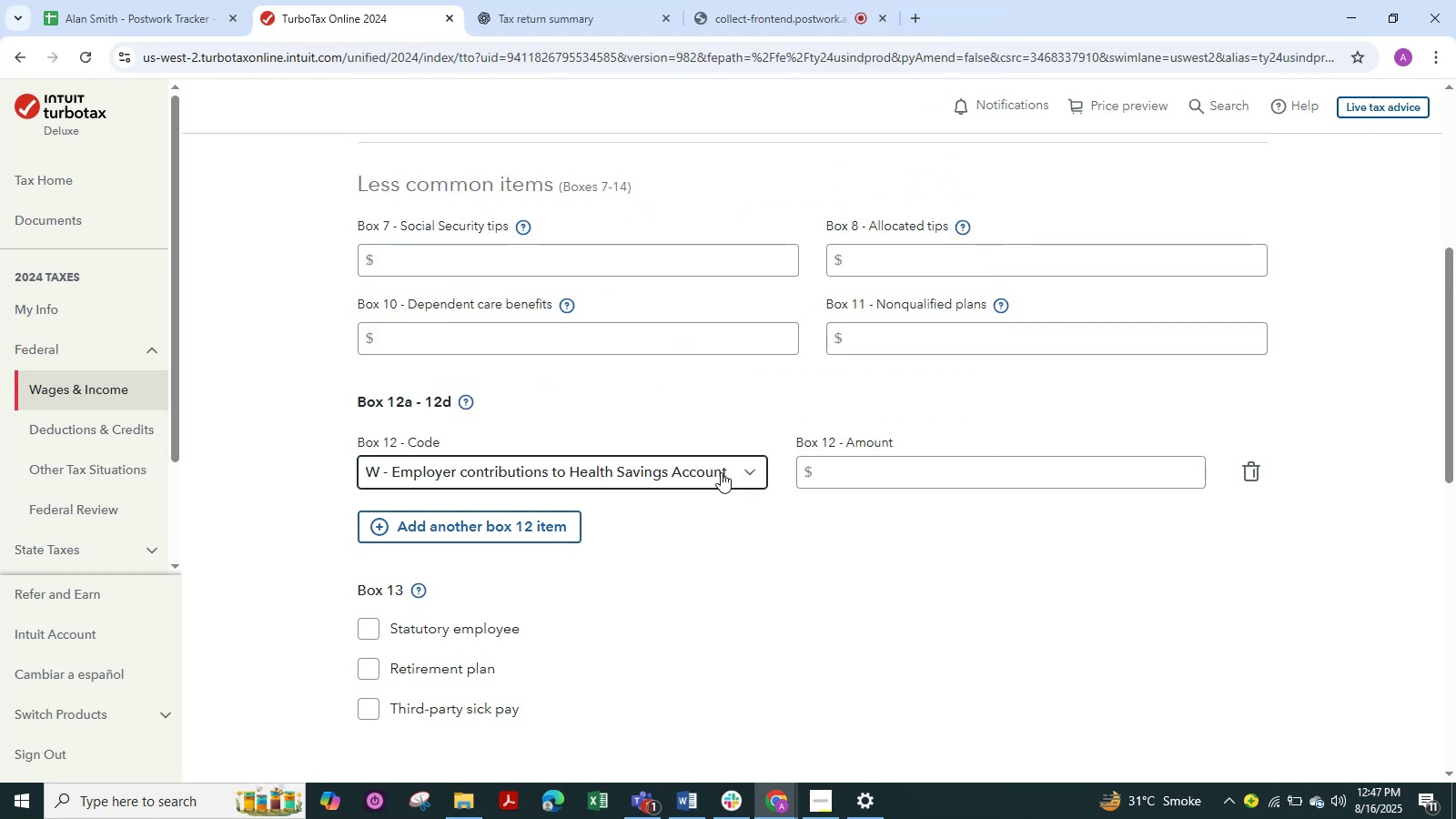 
left_click_drag(start_coordinate=[719, 472], to_coordinate=[621, 479])
 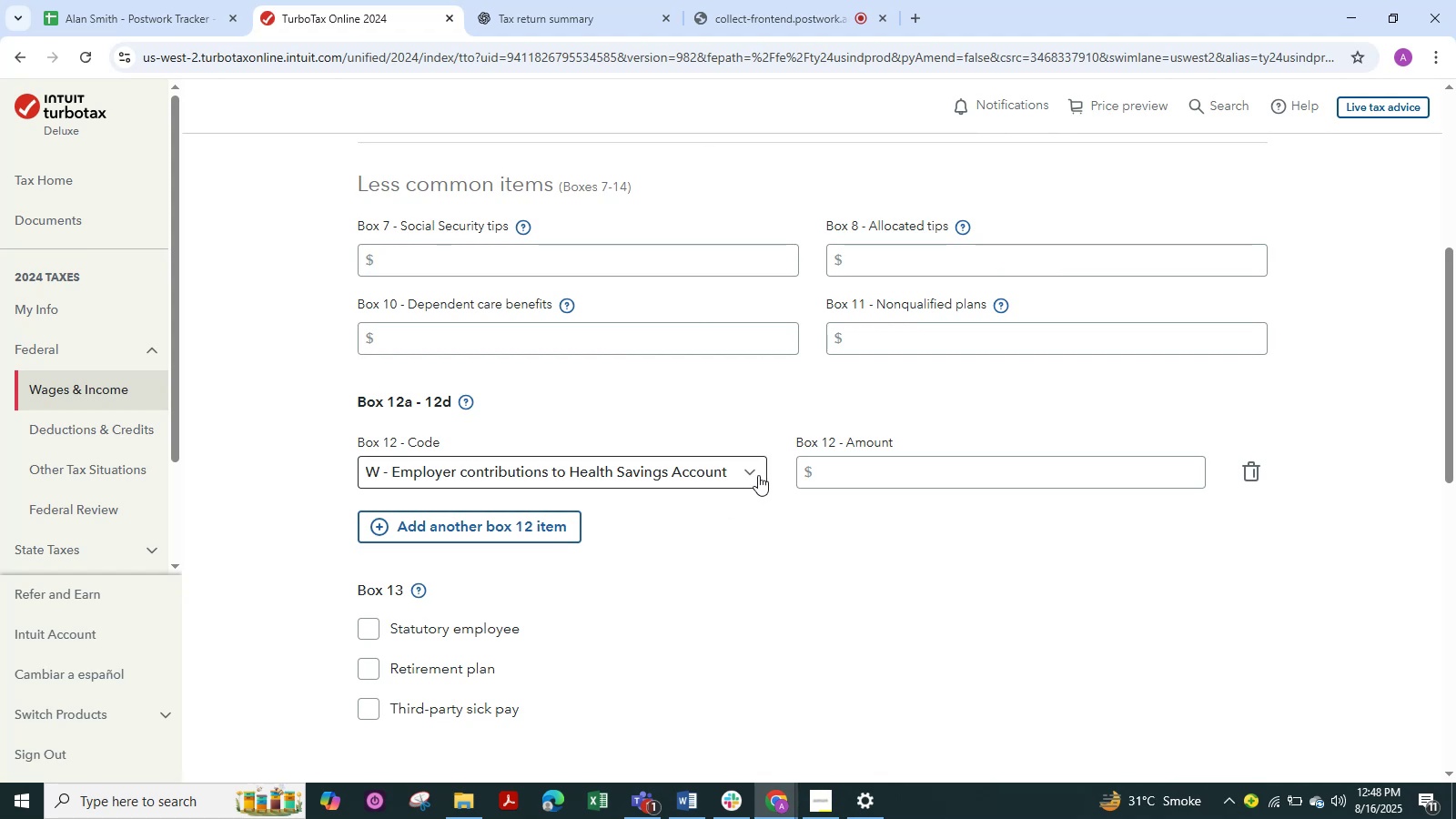 
wait(5.47)
 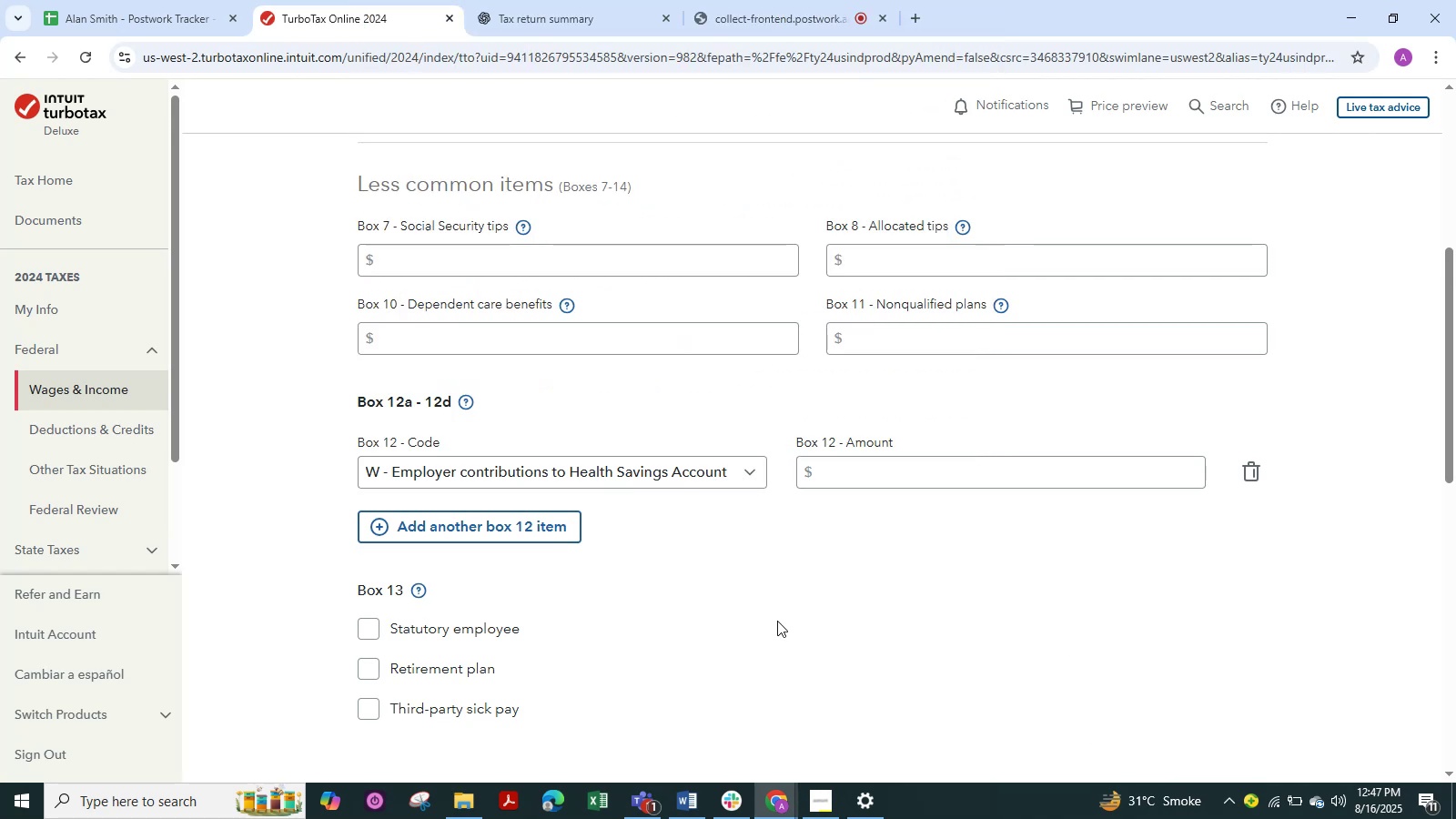 
left_click([754, 469])
 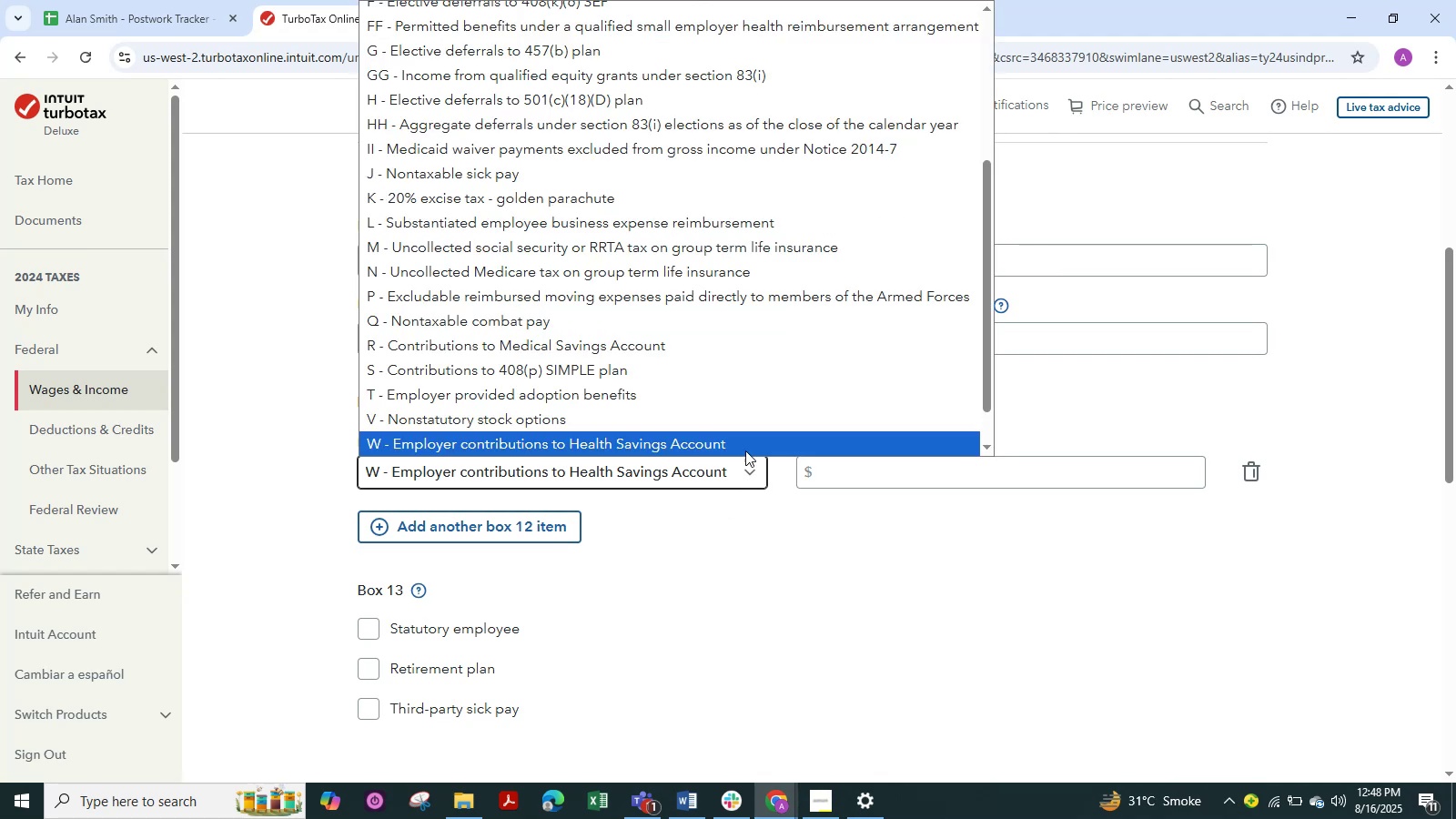 
scroll: coordinate [646, 257], scroll_direction: up, amount: 15.0
 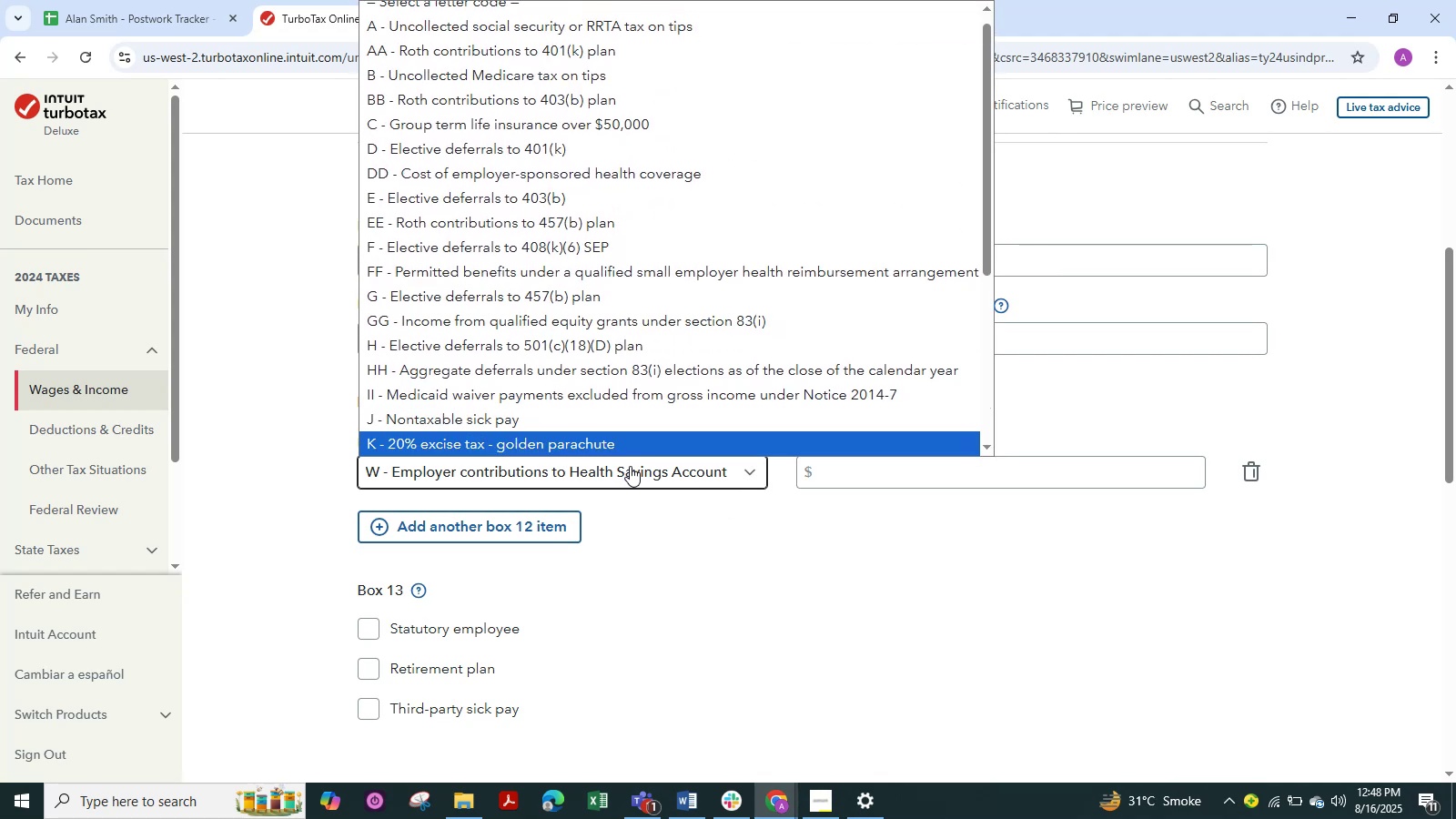 
left_click([632, 466])
 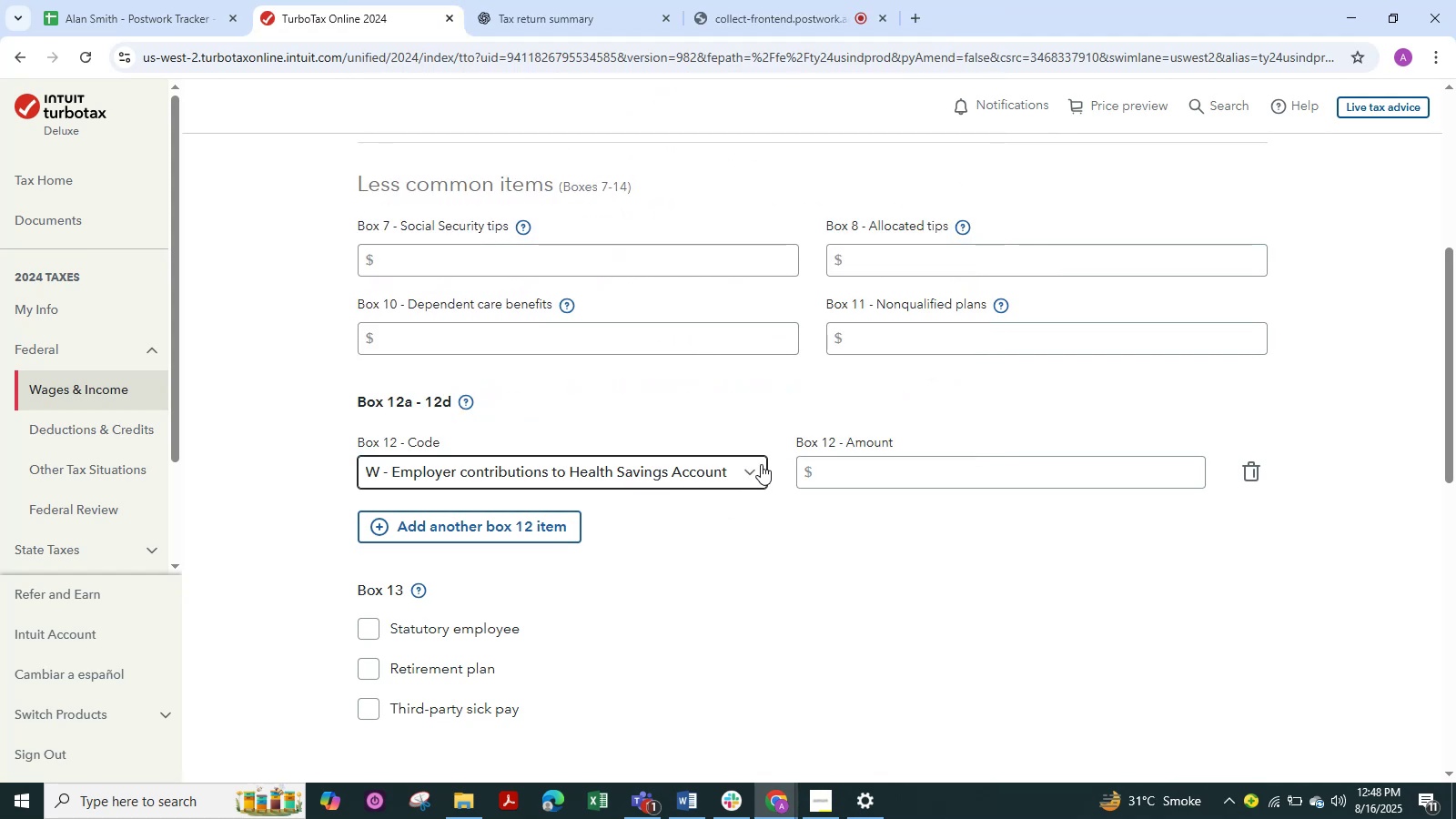 
left_click([757, 470])
 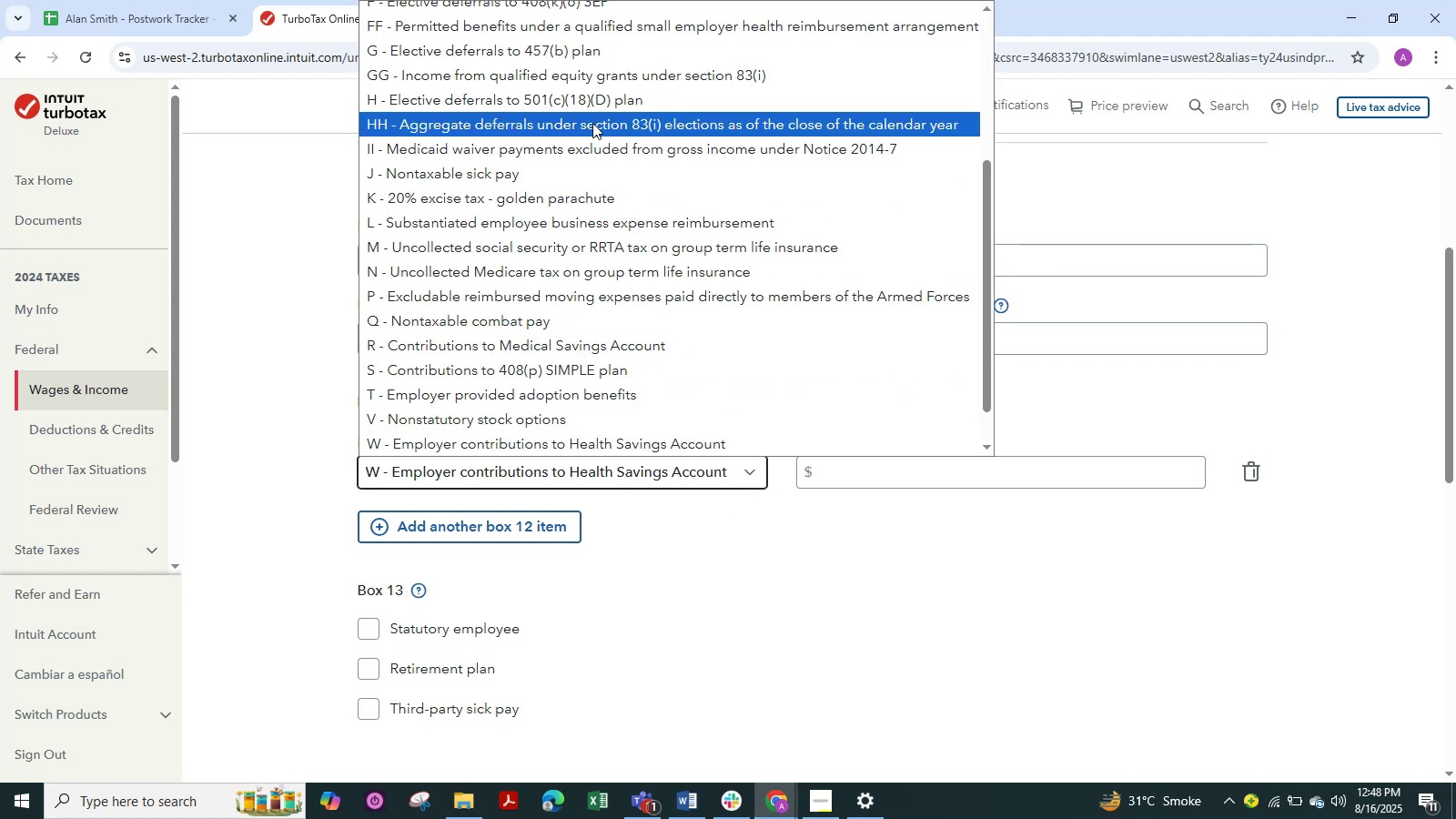 
scroll: coordinate [565, 93], scroll_direction: up, amount: 8.0
 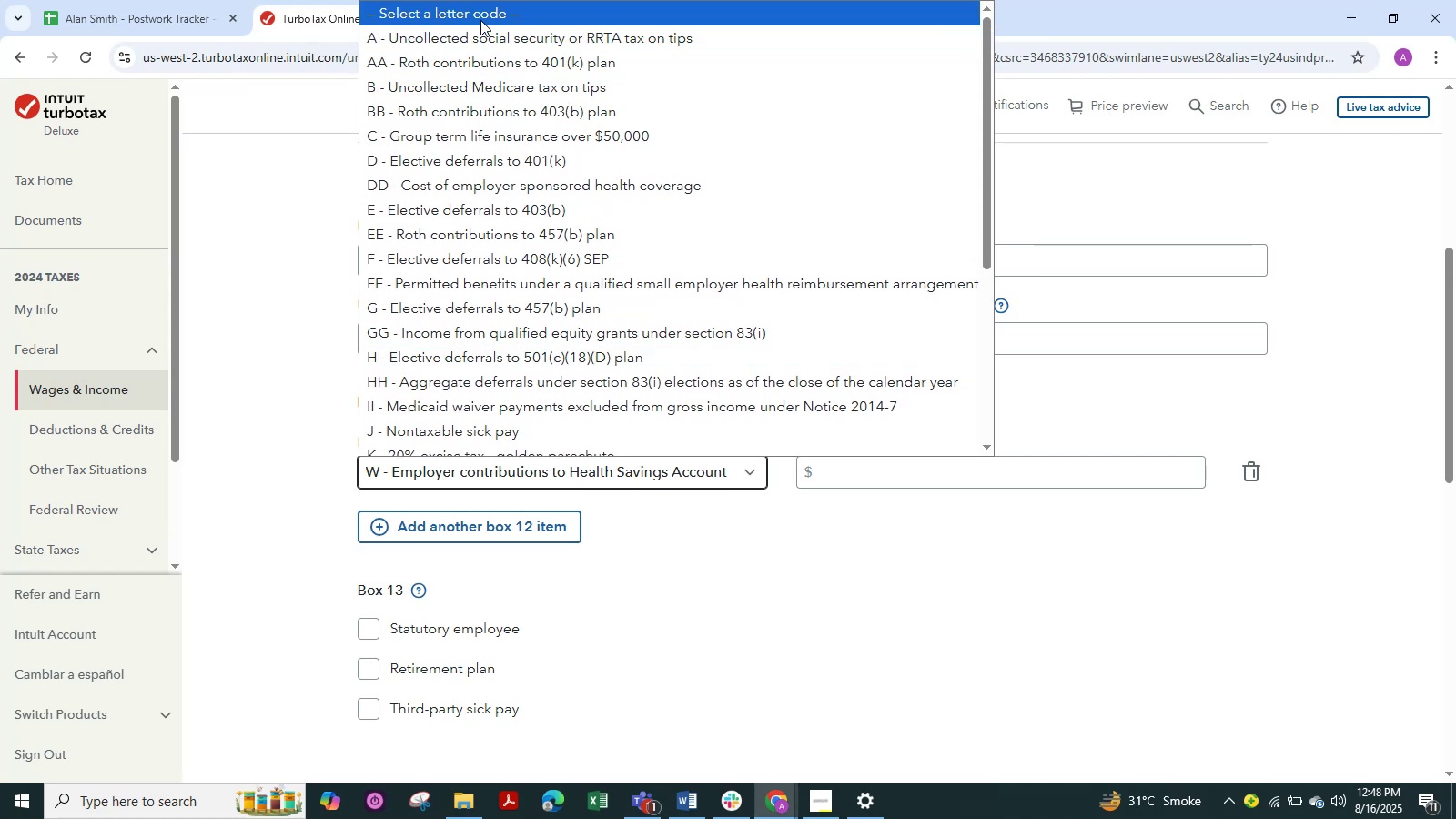 
left_click([480, 20])
 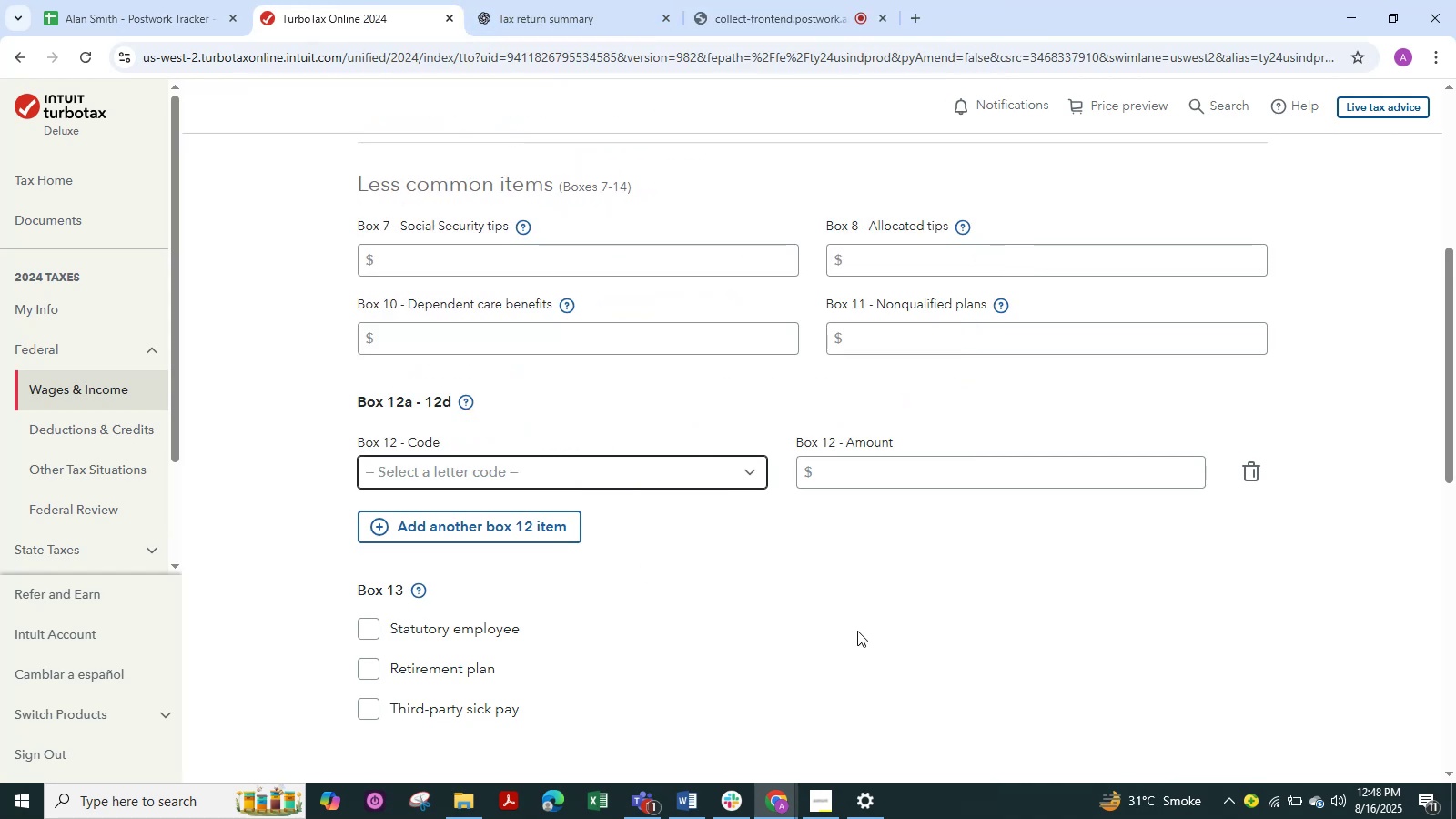 
scroll: coordinate [857, 631], scroll_direction: down, amount: 1.0
 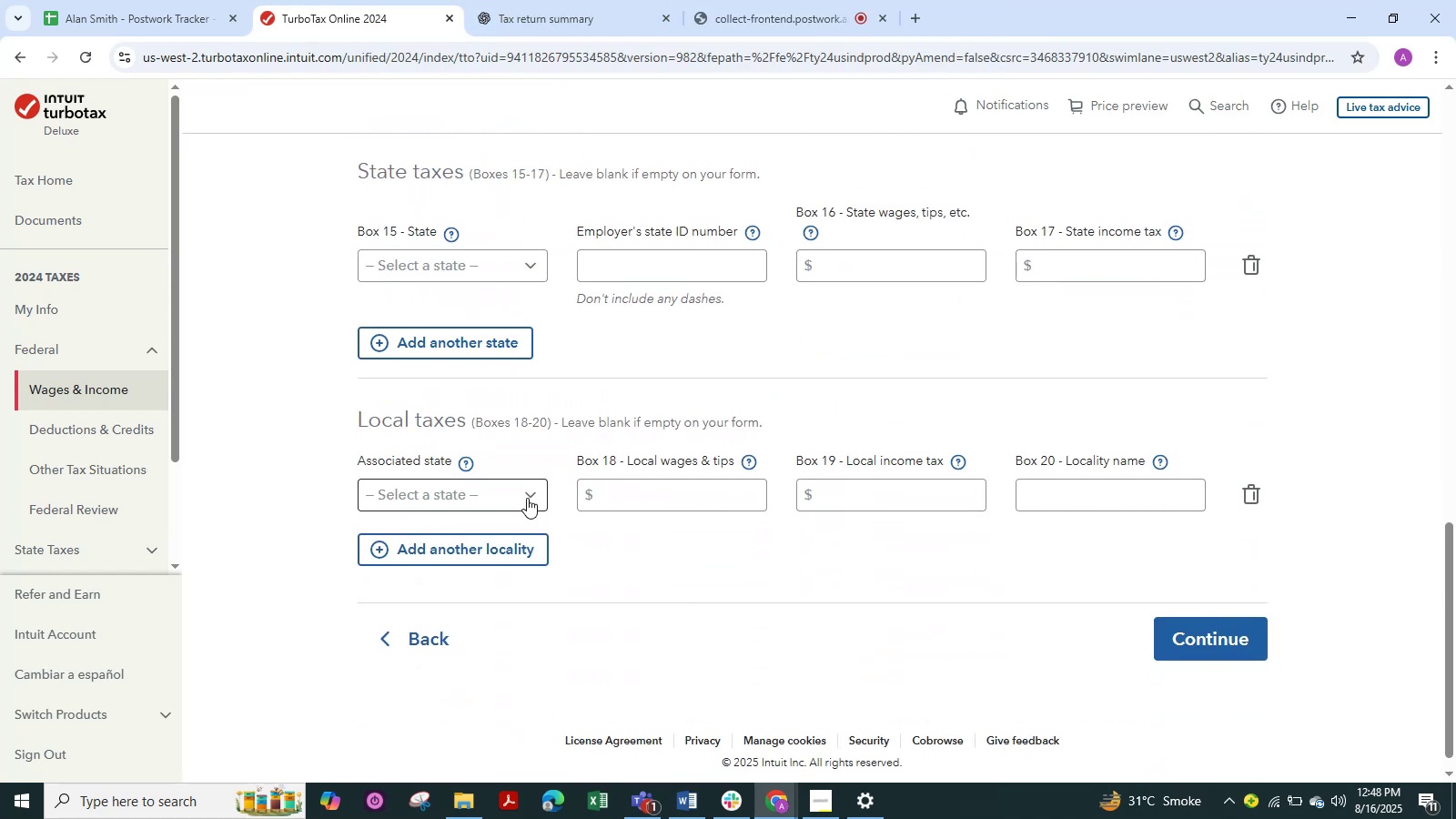 
left_click([526, 497])
 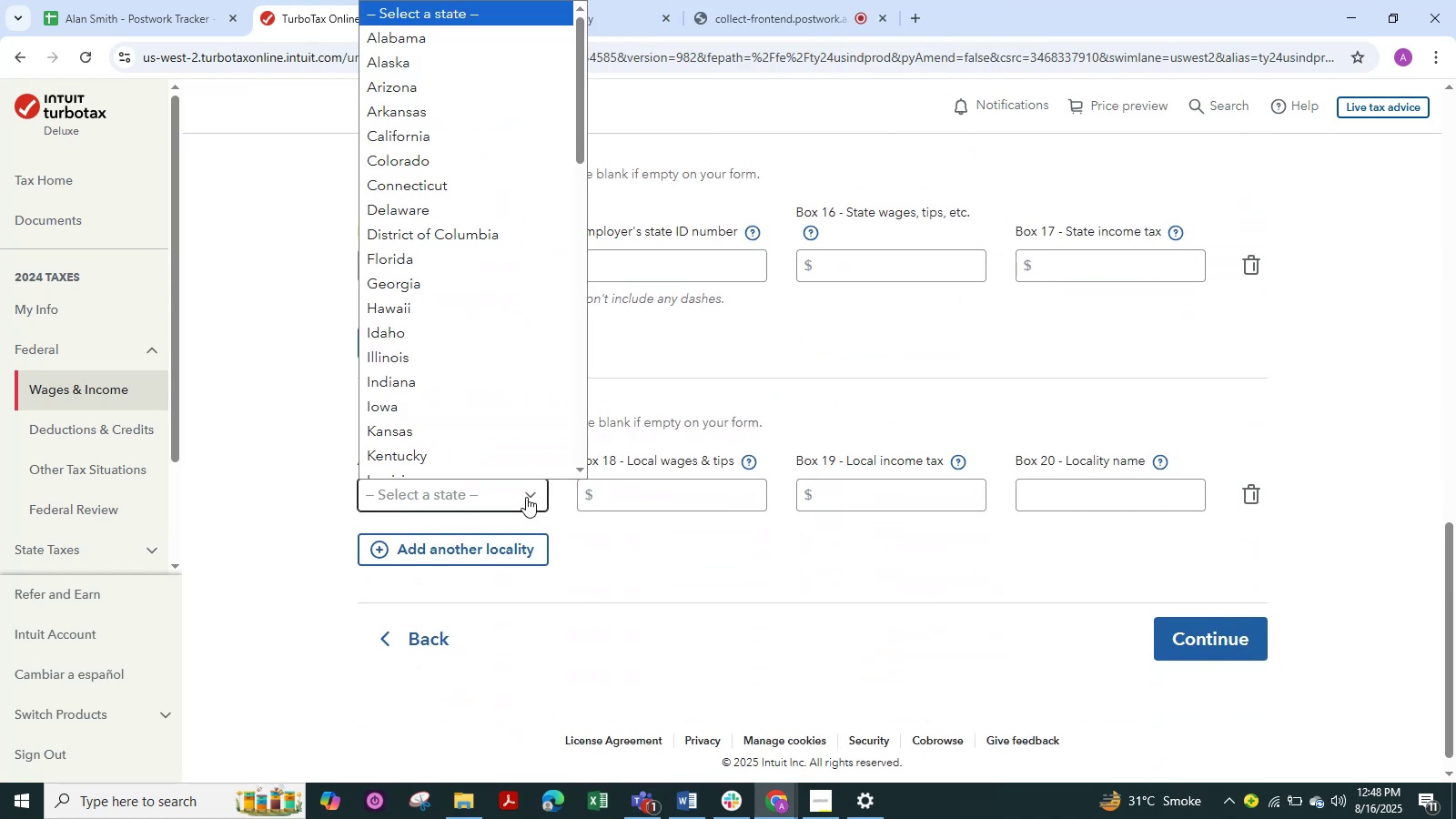 
type(NE)
 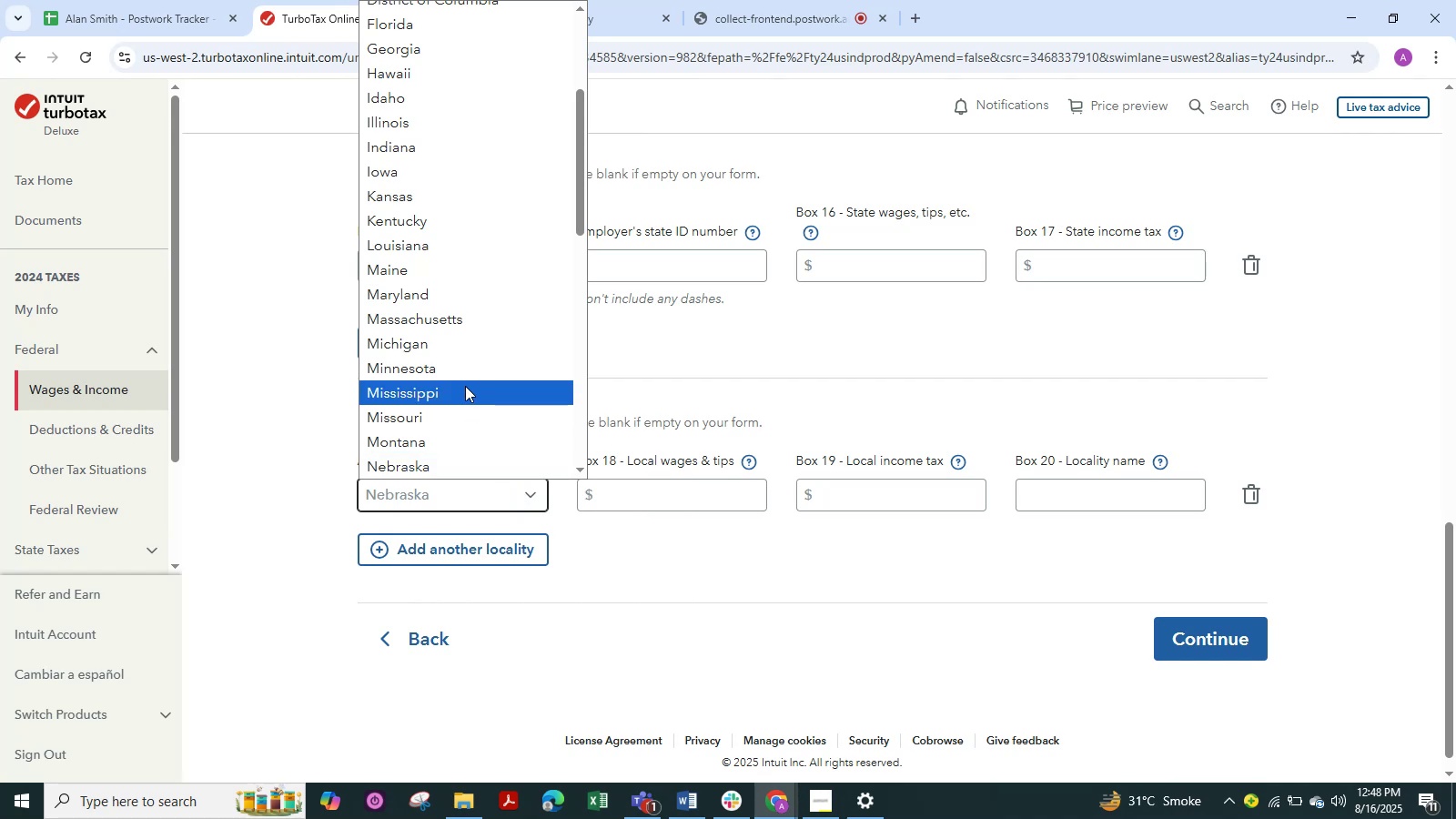 
key(W)
 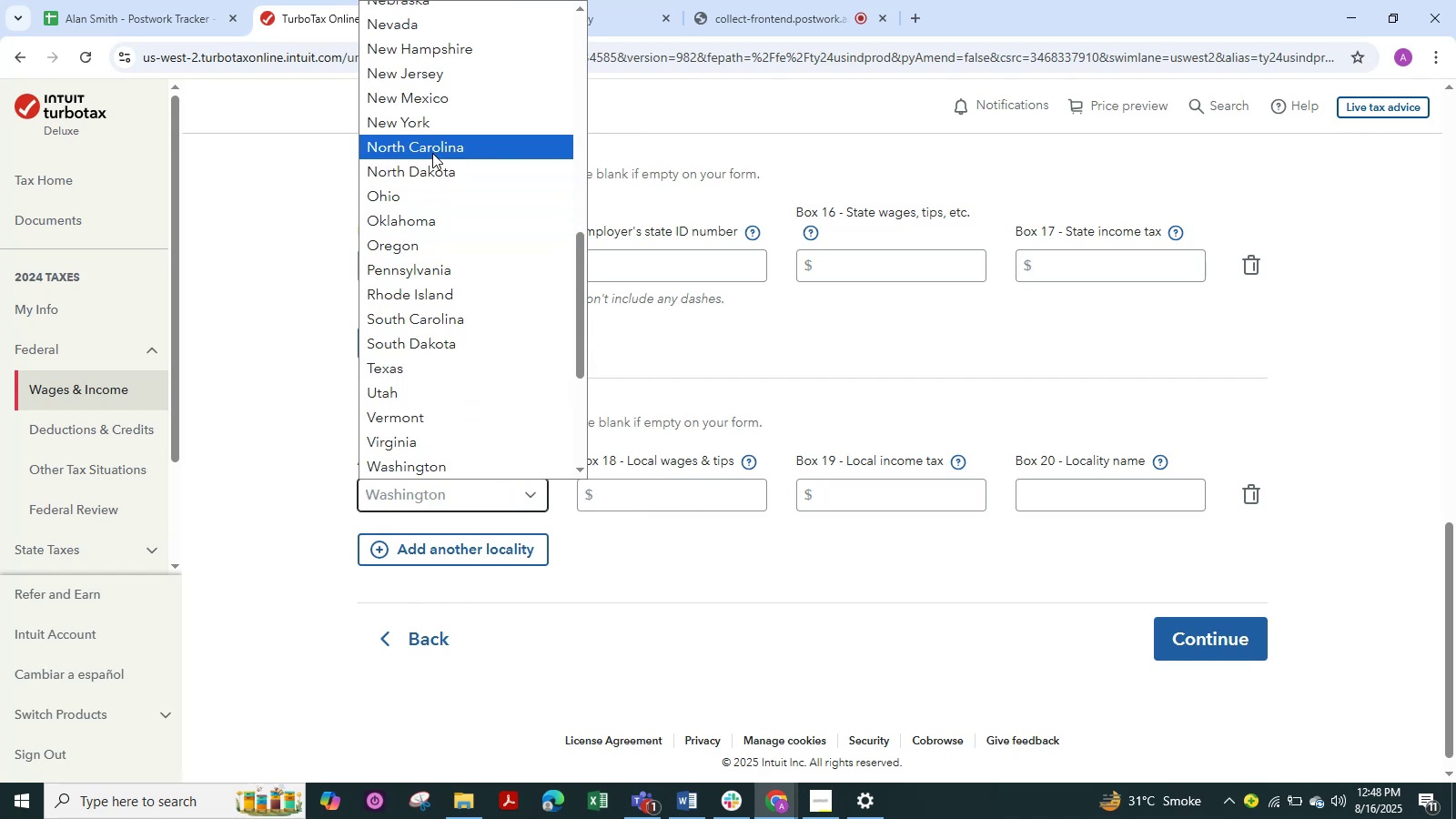 
left_click([431, 126])
 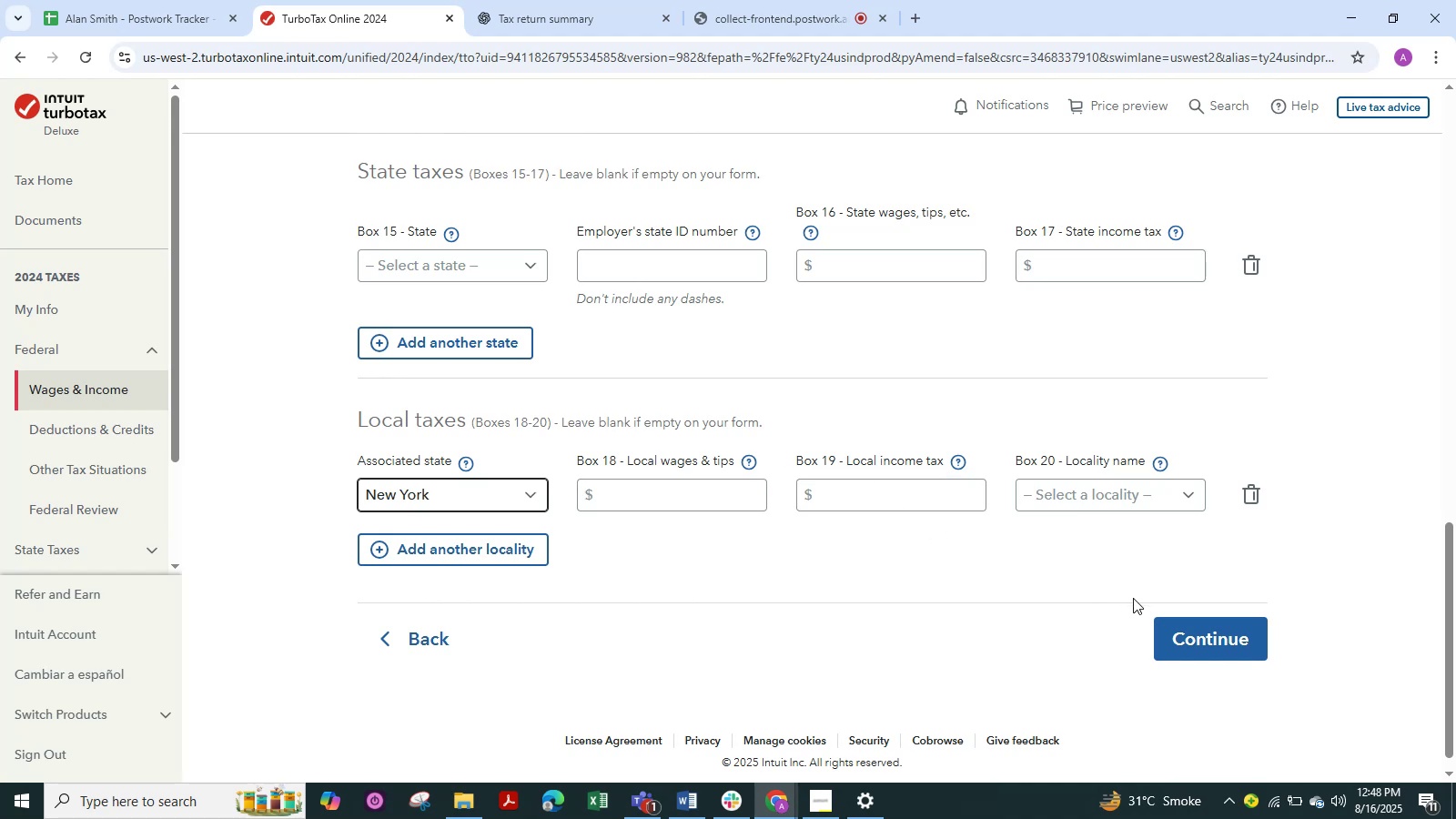 
wait(7.3)
 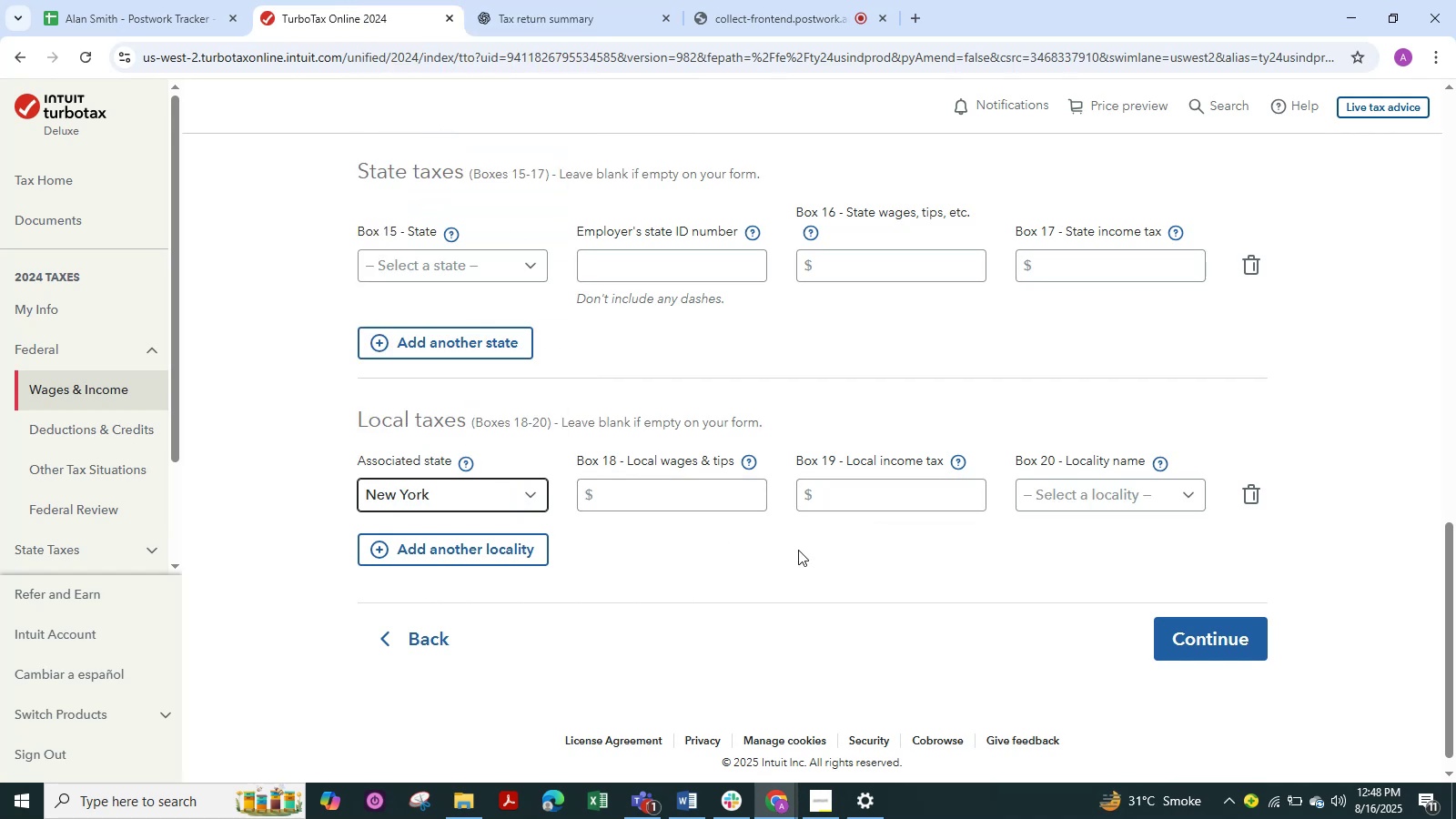 
left_click([1178, 625])
 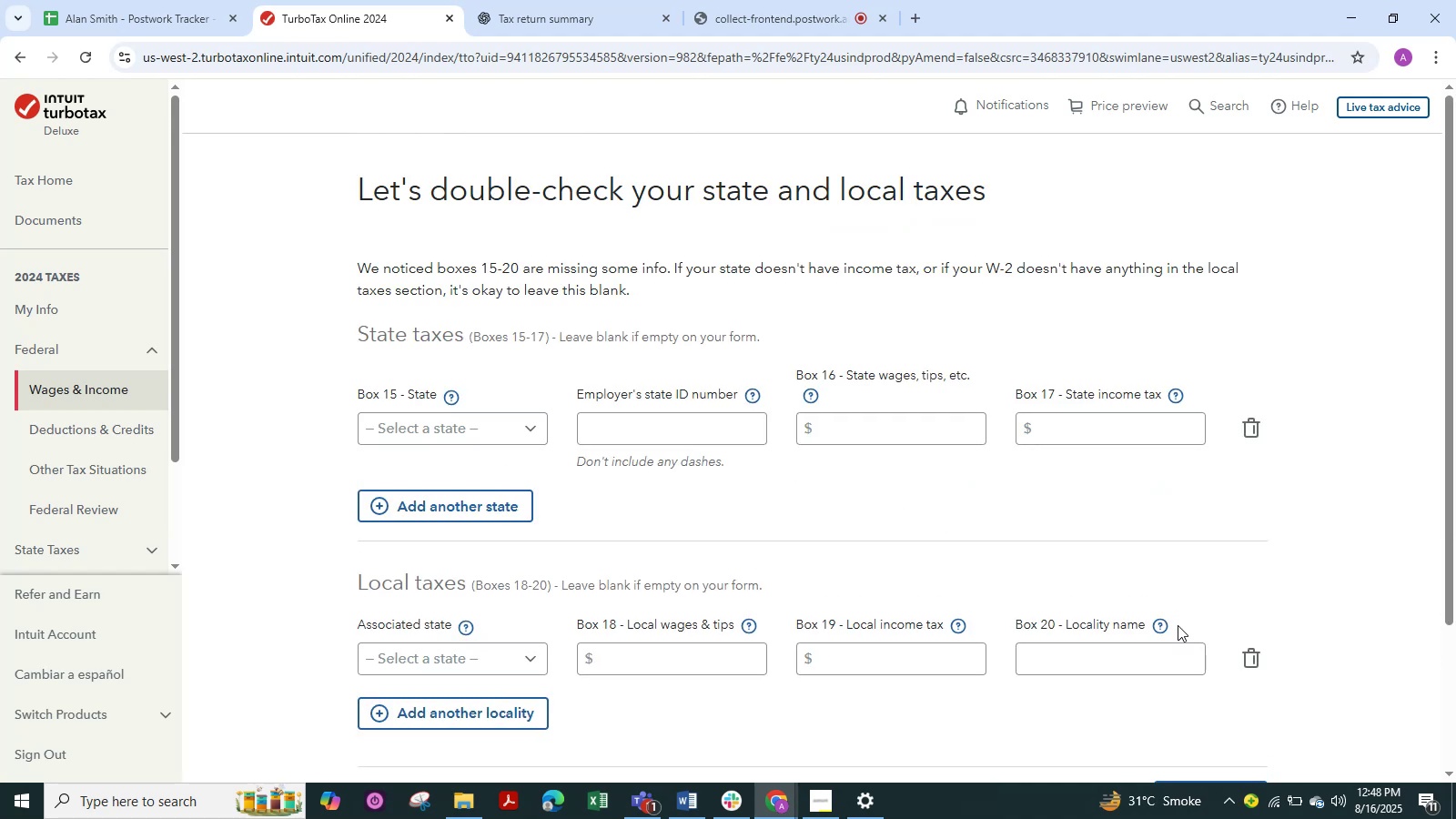 
wait(10.45)
 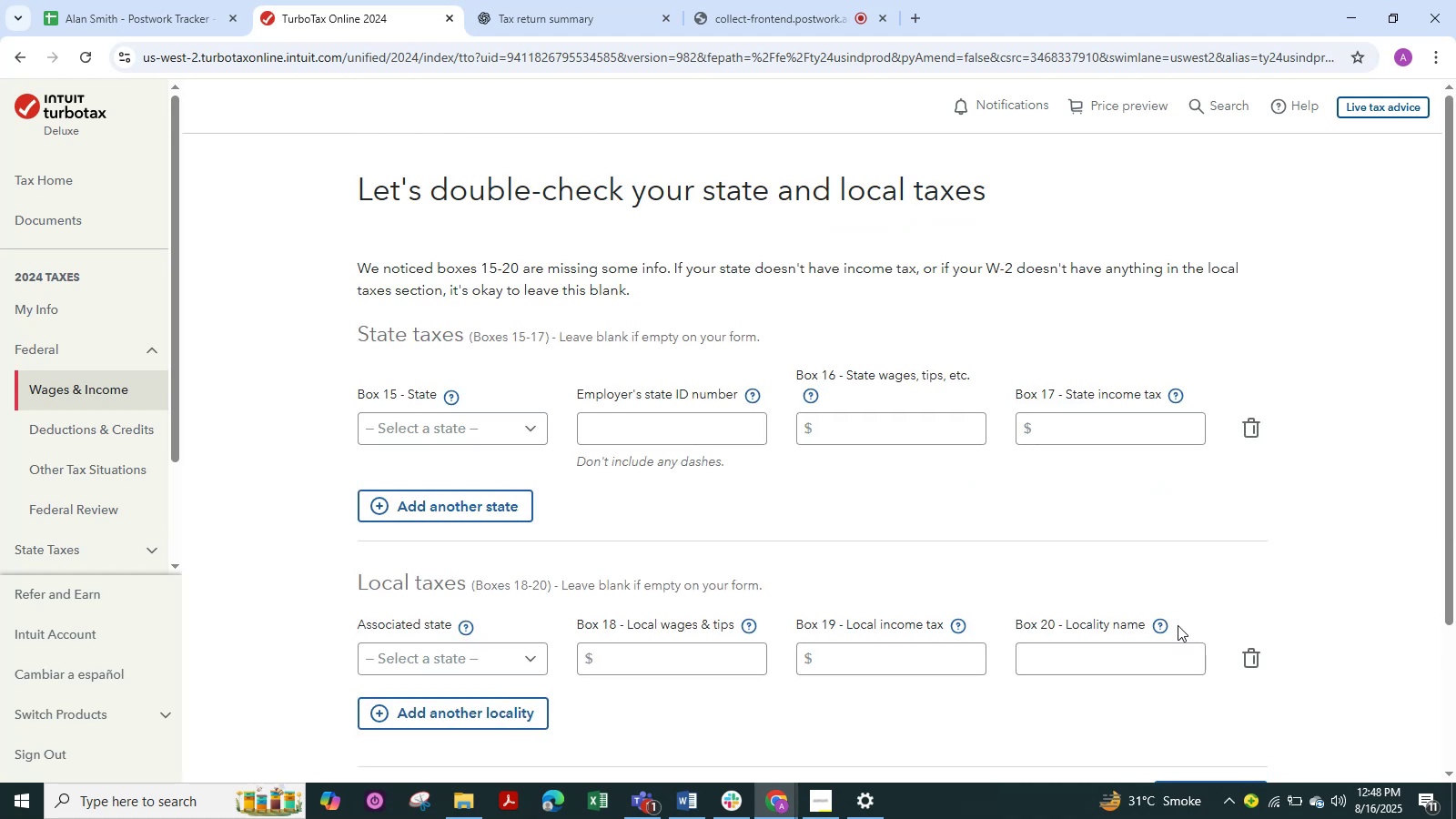 
scroll: coordinate [450, 579], scroll_direction: down, amount: 2.0
 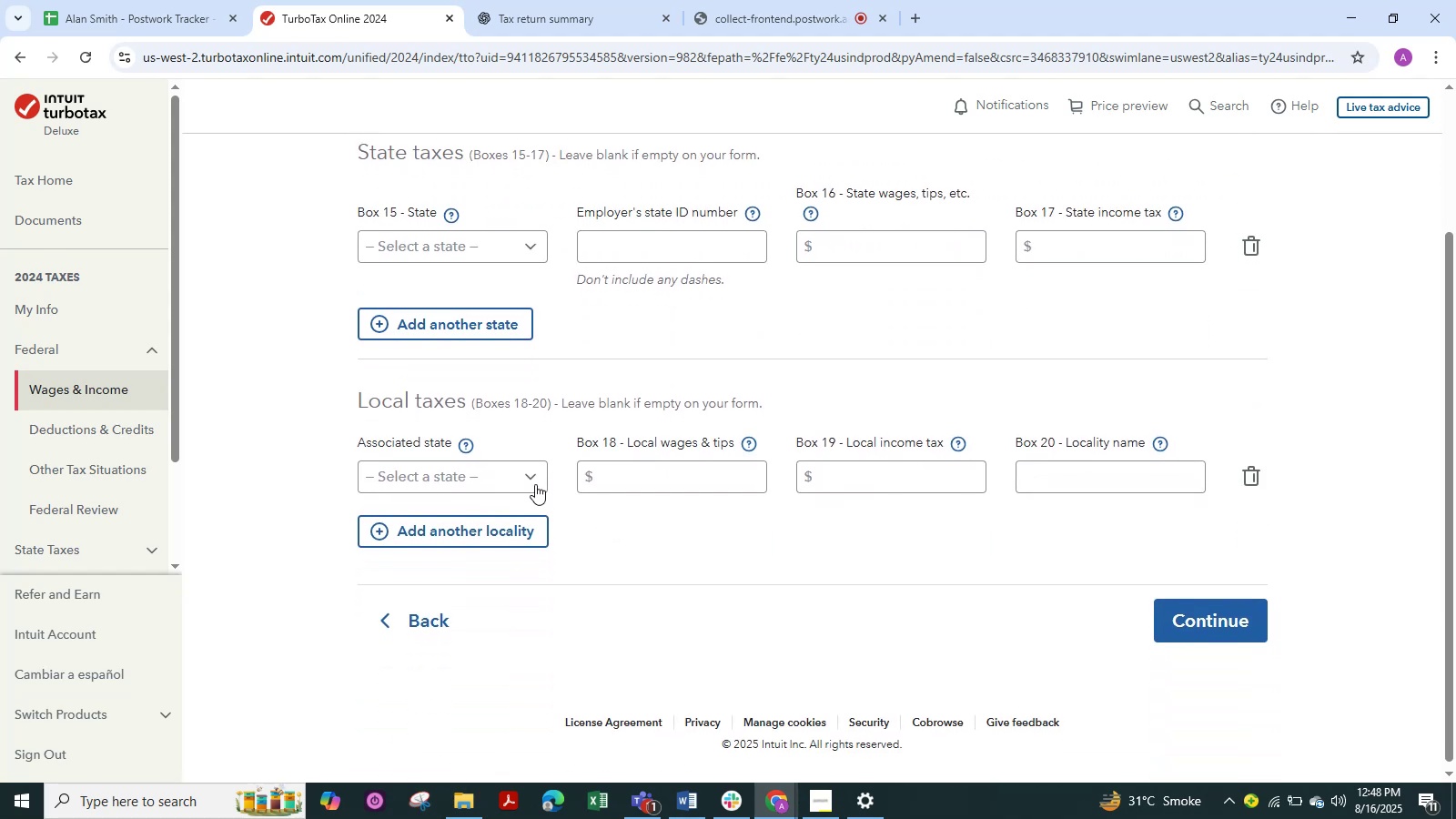 
left_click([528, 475])
 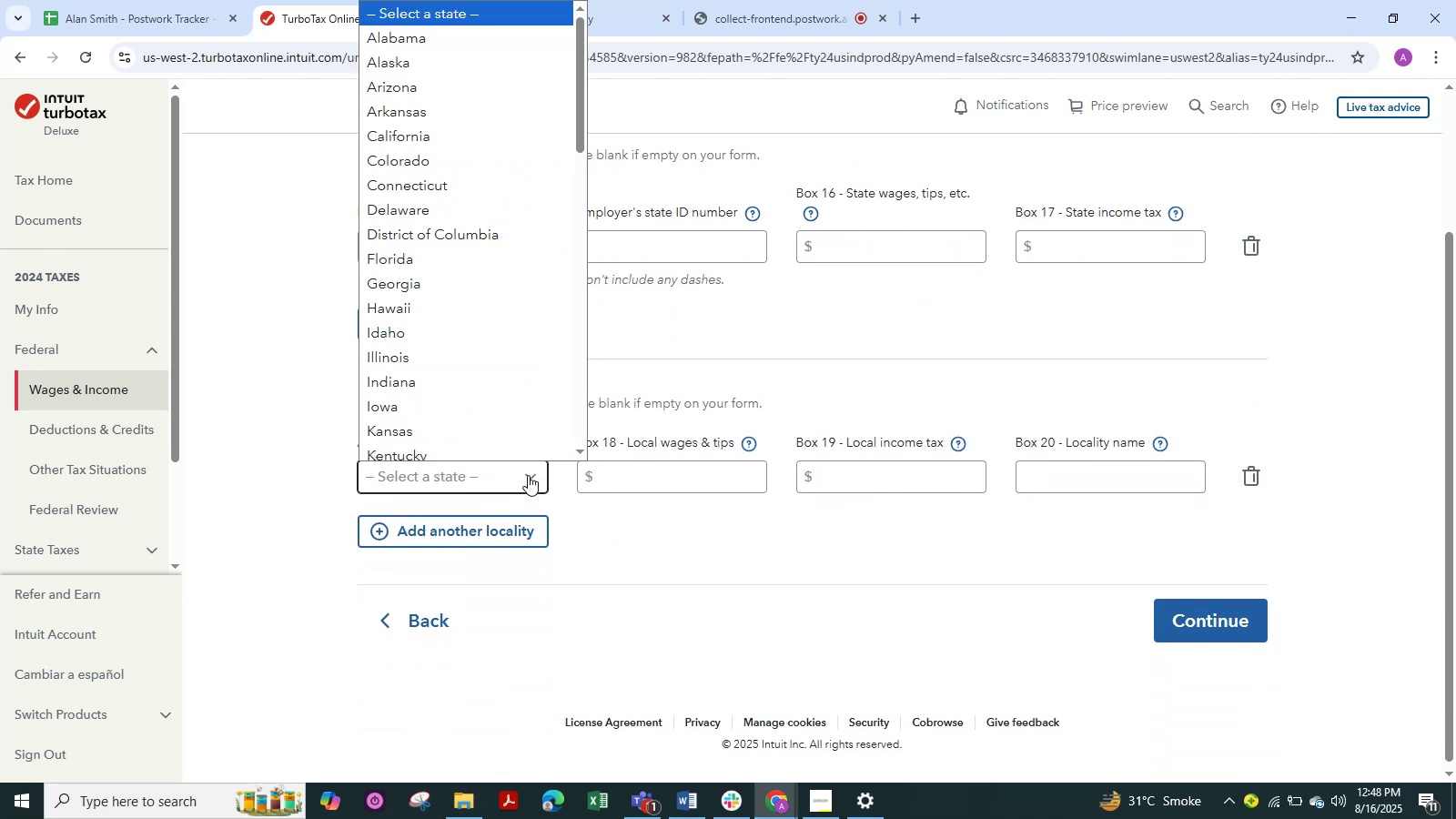 
type(NE)
 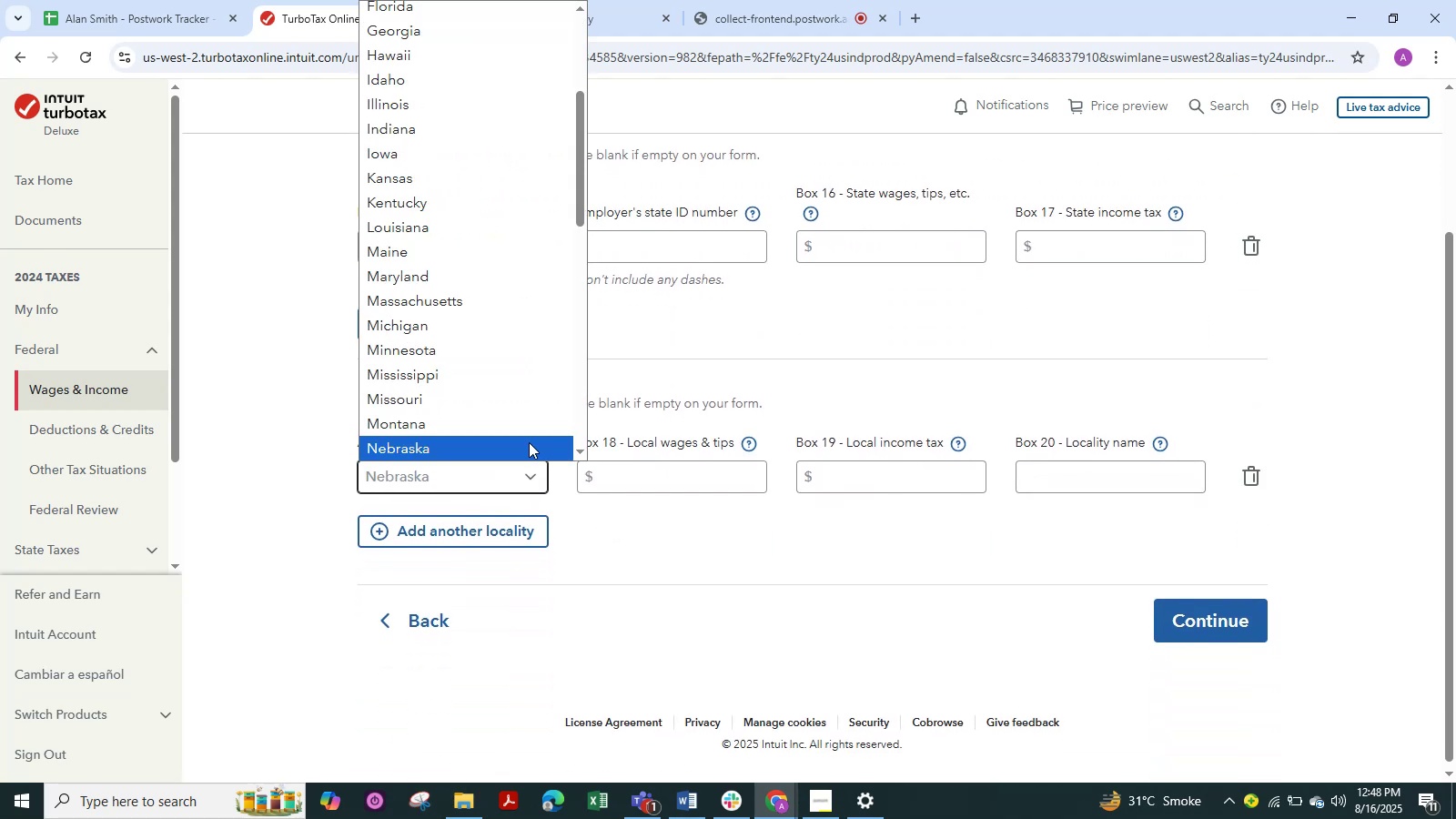 
scroll: coordinate [429, 315], scroll_direction: up, amount: 2.0
 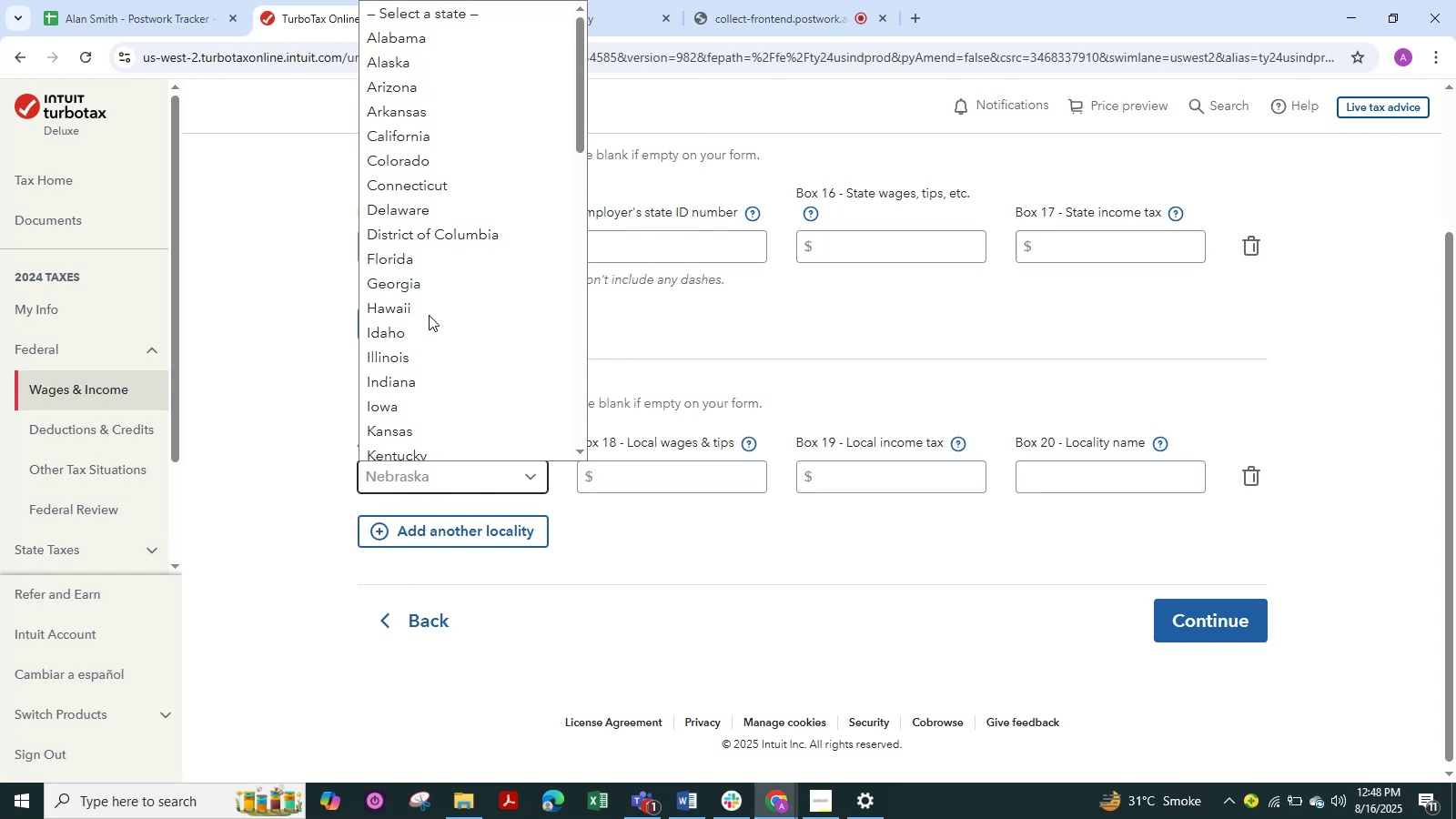 
scroll: coordinate [429, 315], scroll_direction: down, amount: 2.0
 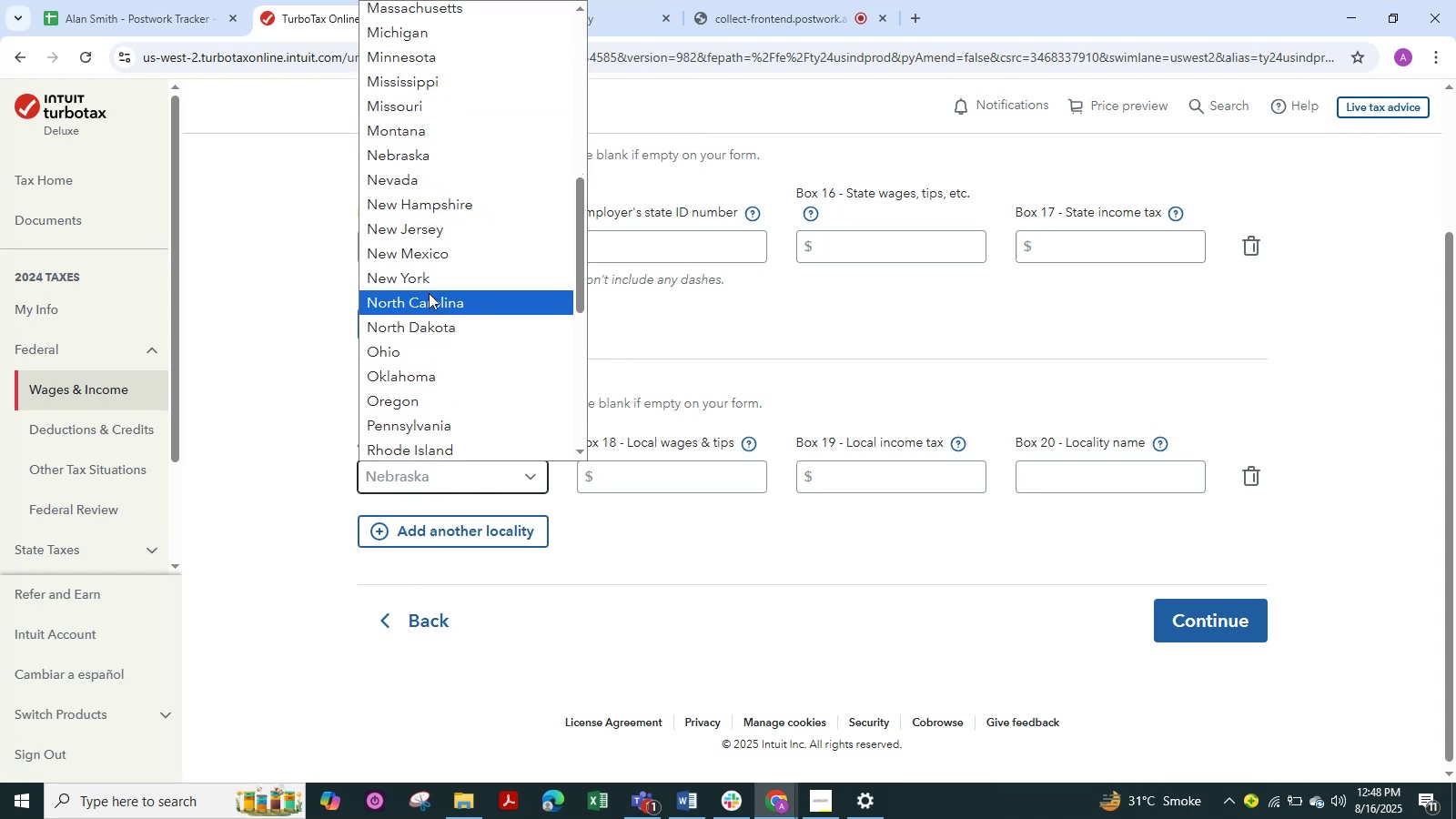 
left_click([429, 280])
 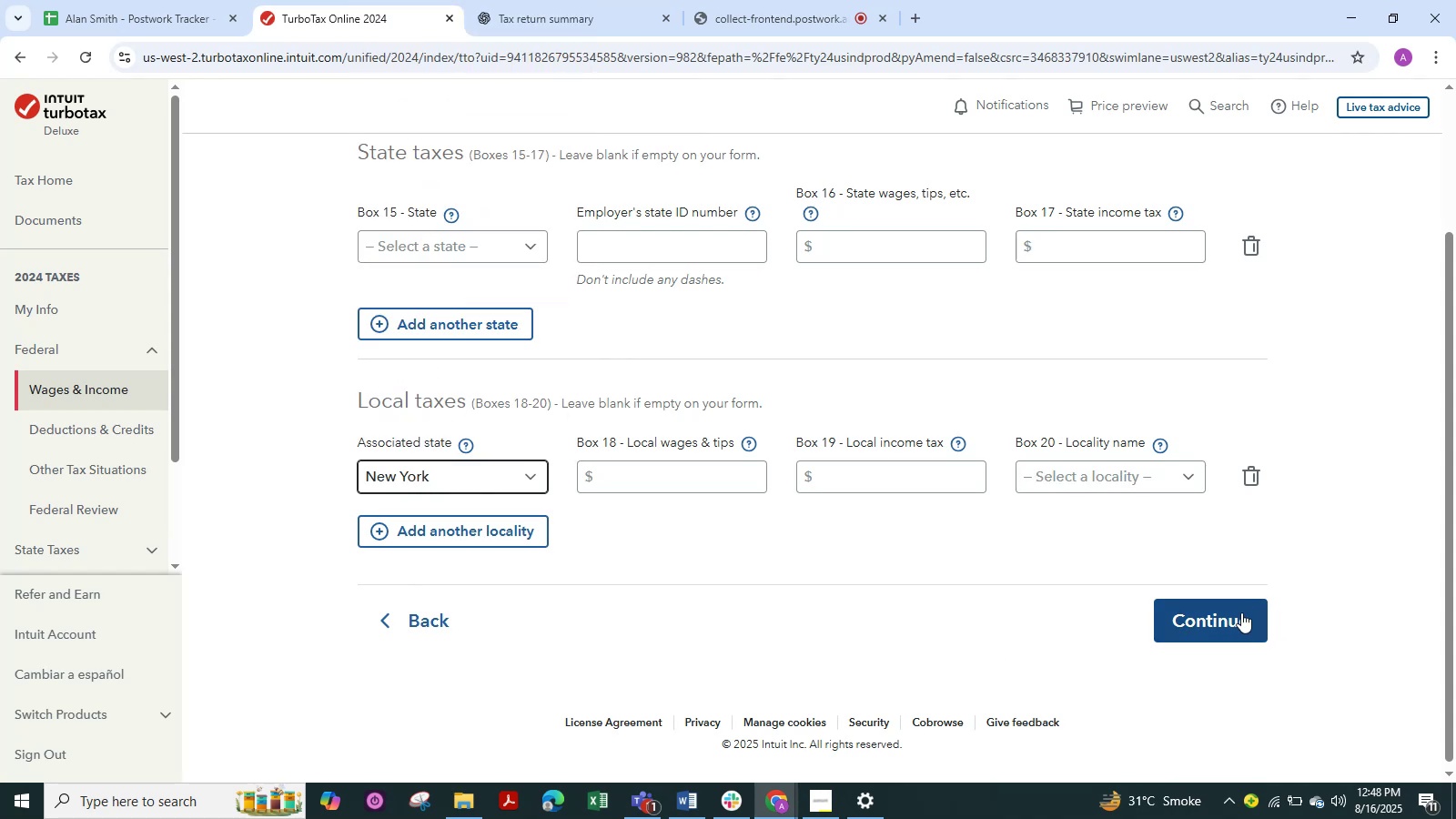 
left_click([1238, 614])
 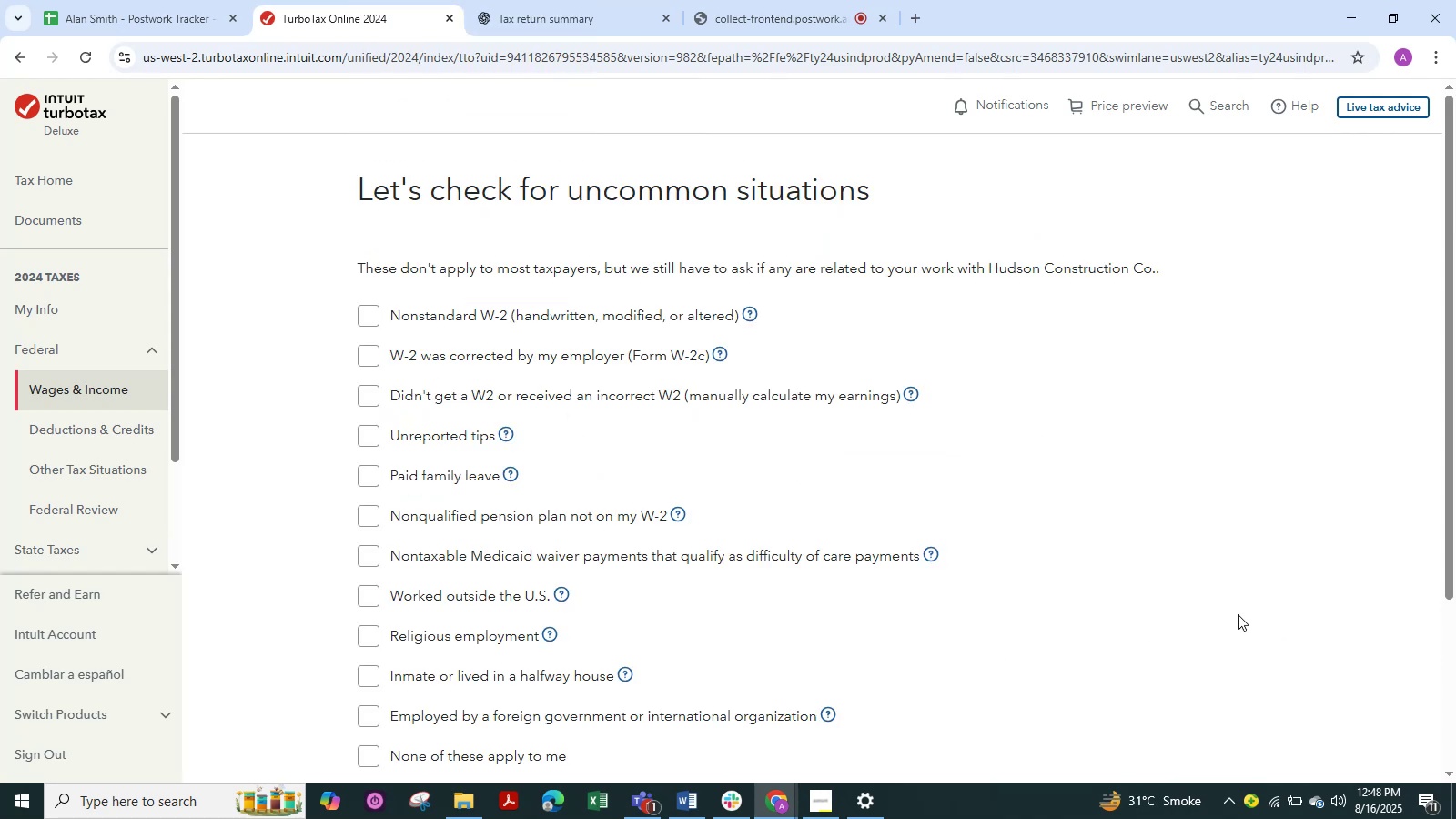 
scroll: coordinate [514, 605], scroll_direction: down, amount: 6.0
 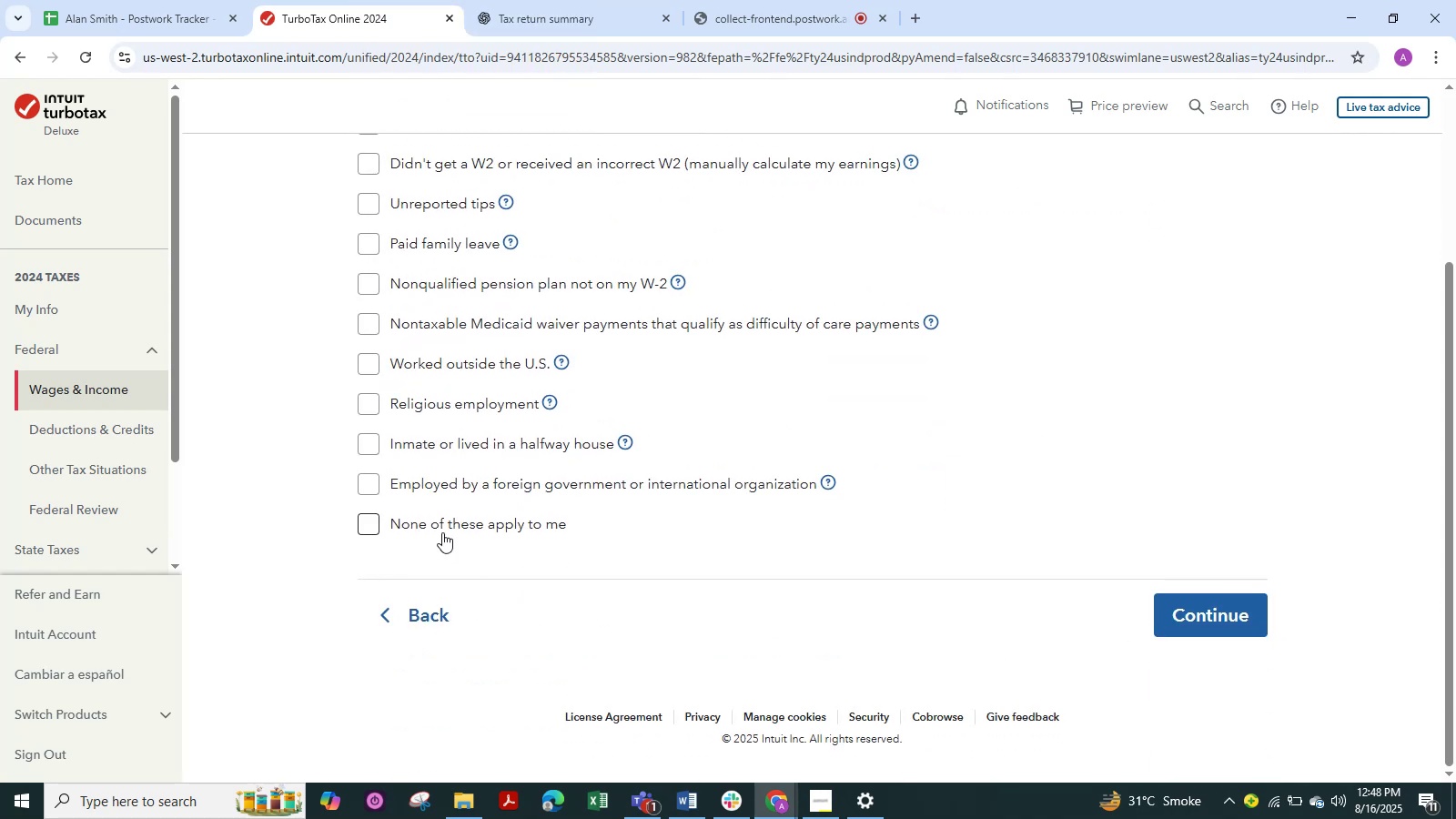 
left_click([442, 532])
 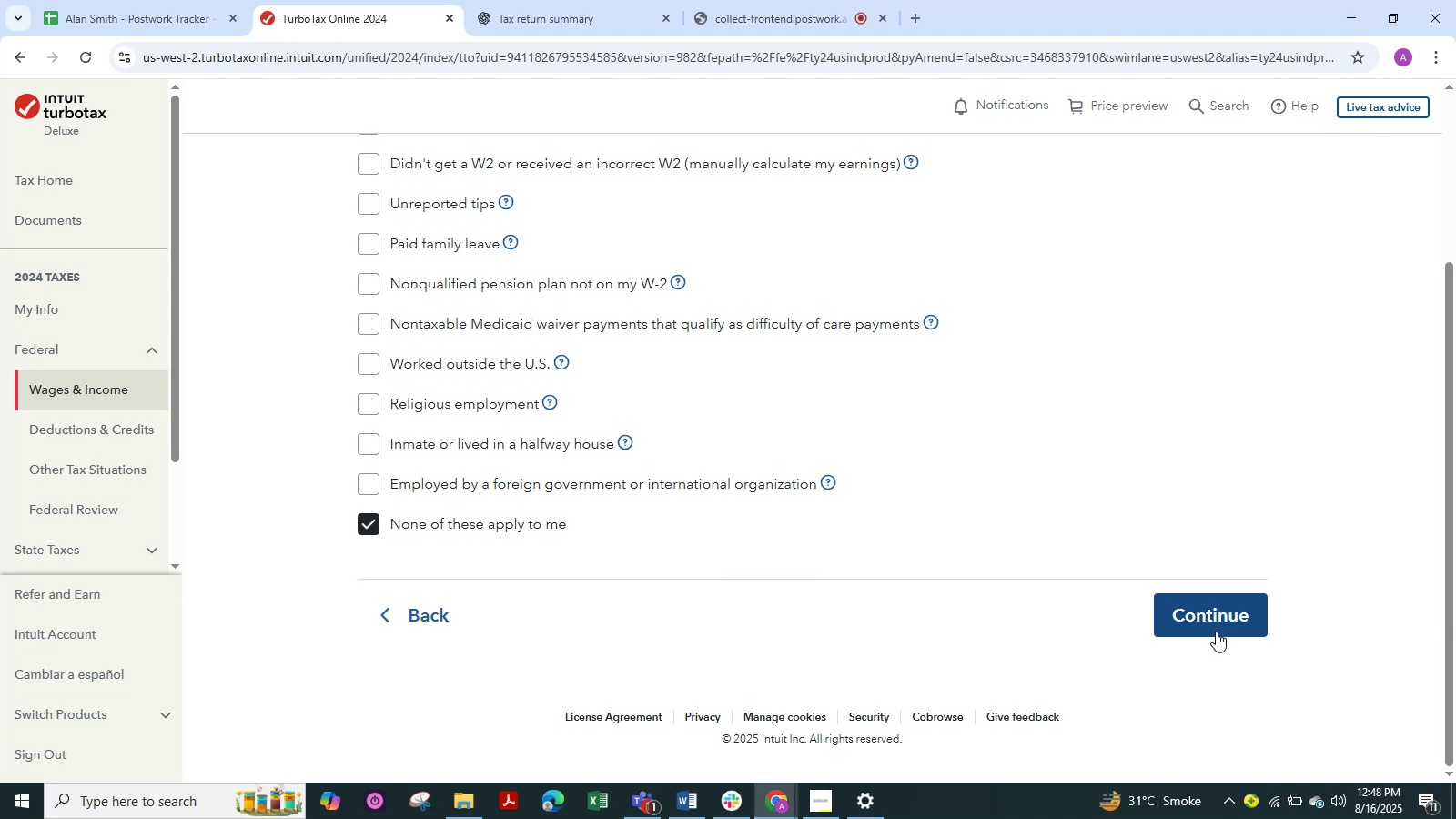 
left_click([1218, 625])
 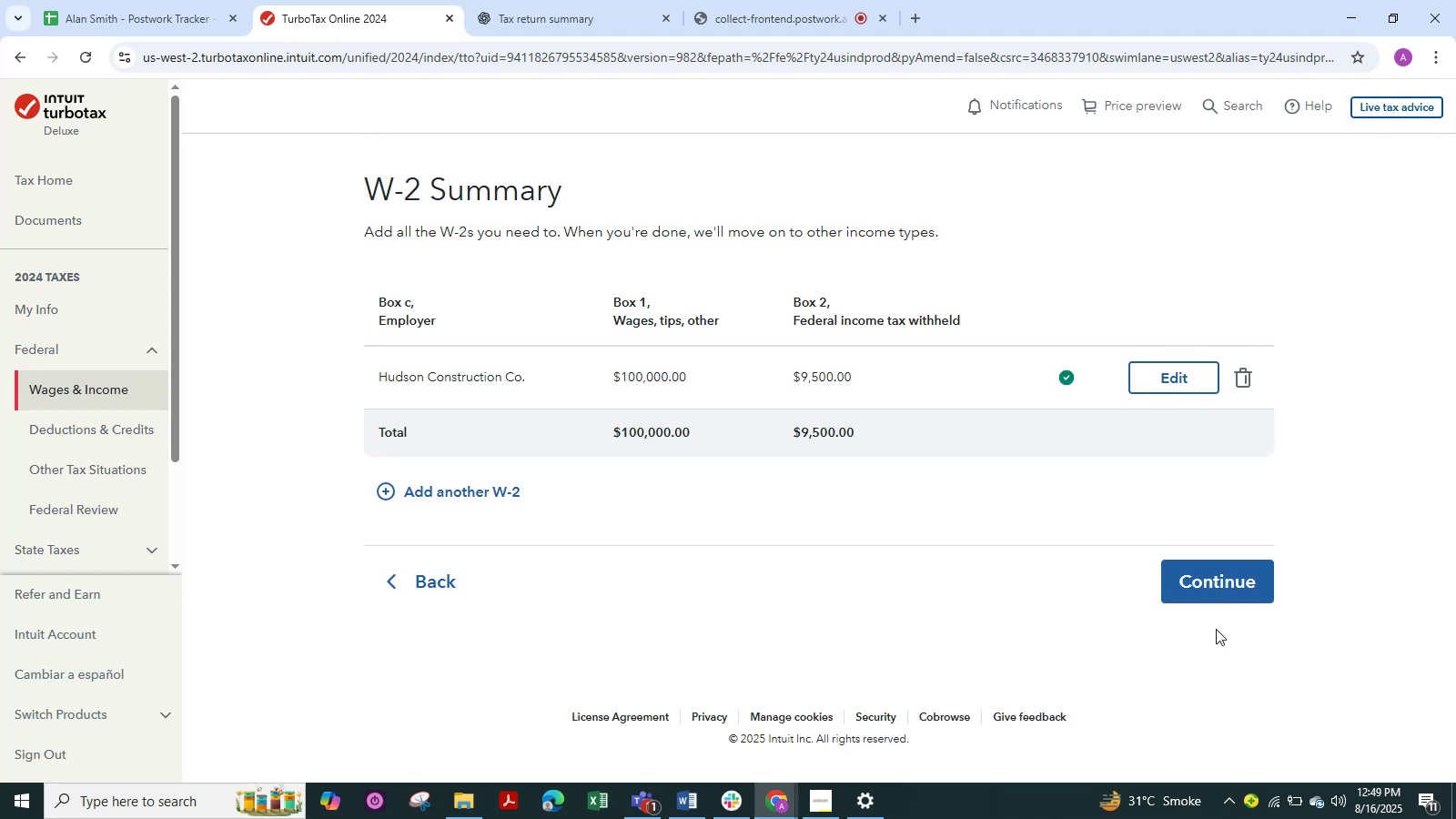 
wait(7.54)
 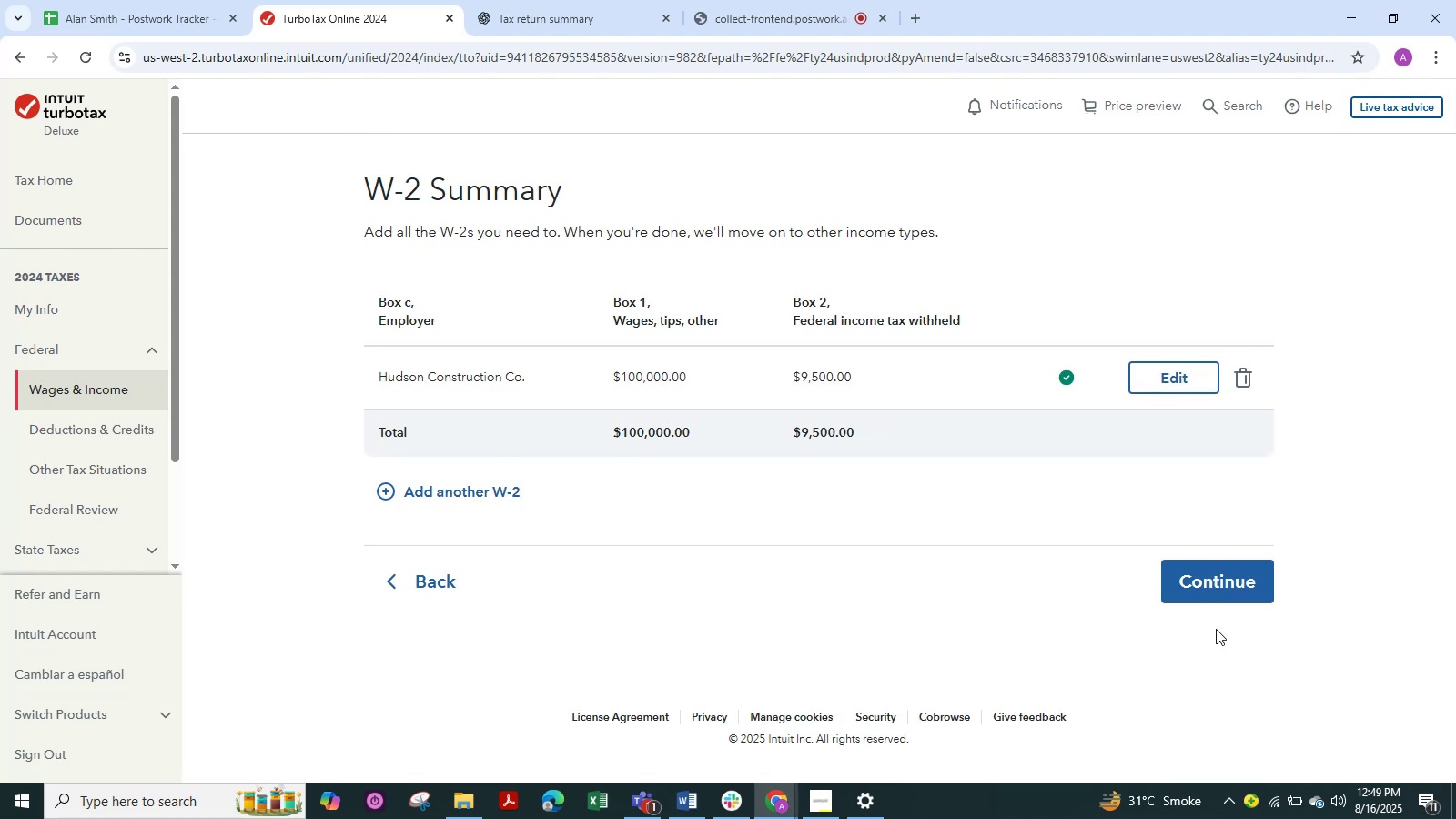 
key(Alt+Tab)
 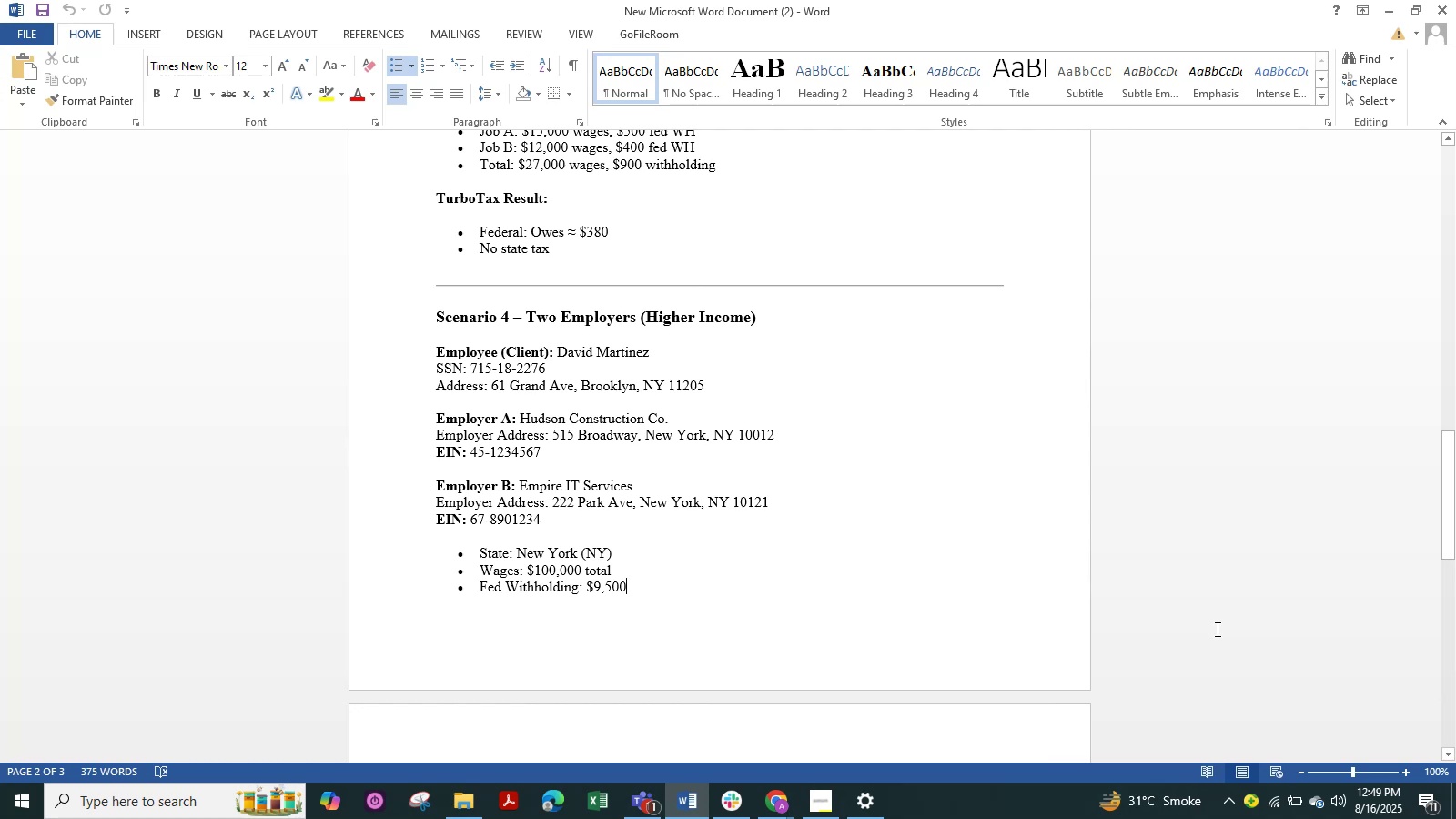 
key(Alt+Tab)
 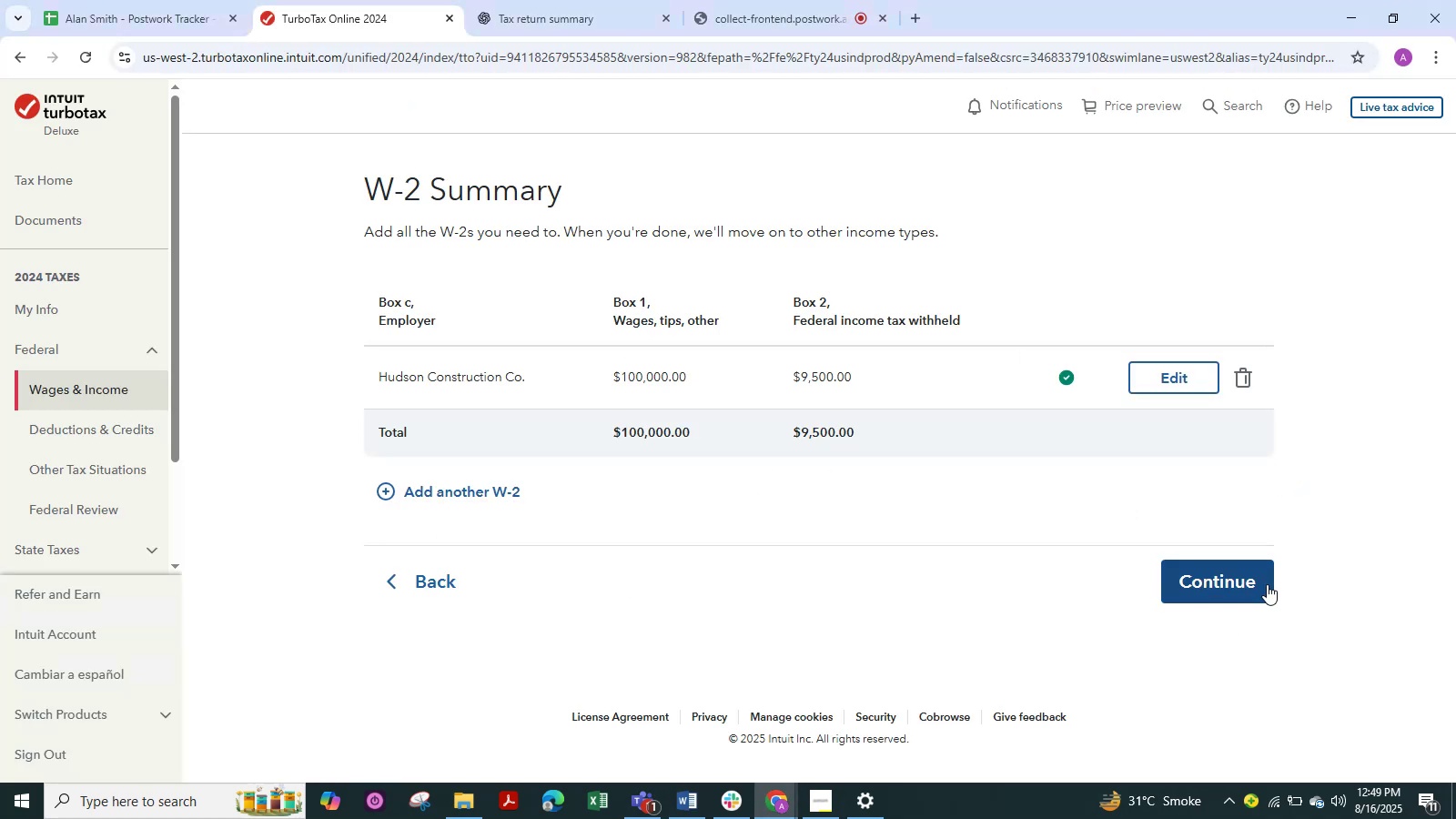 
left_click([1247, 584])
 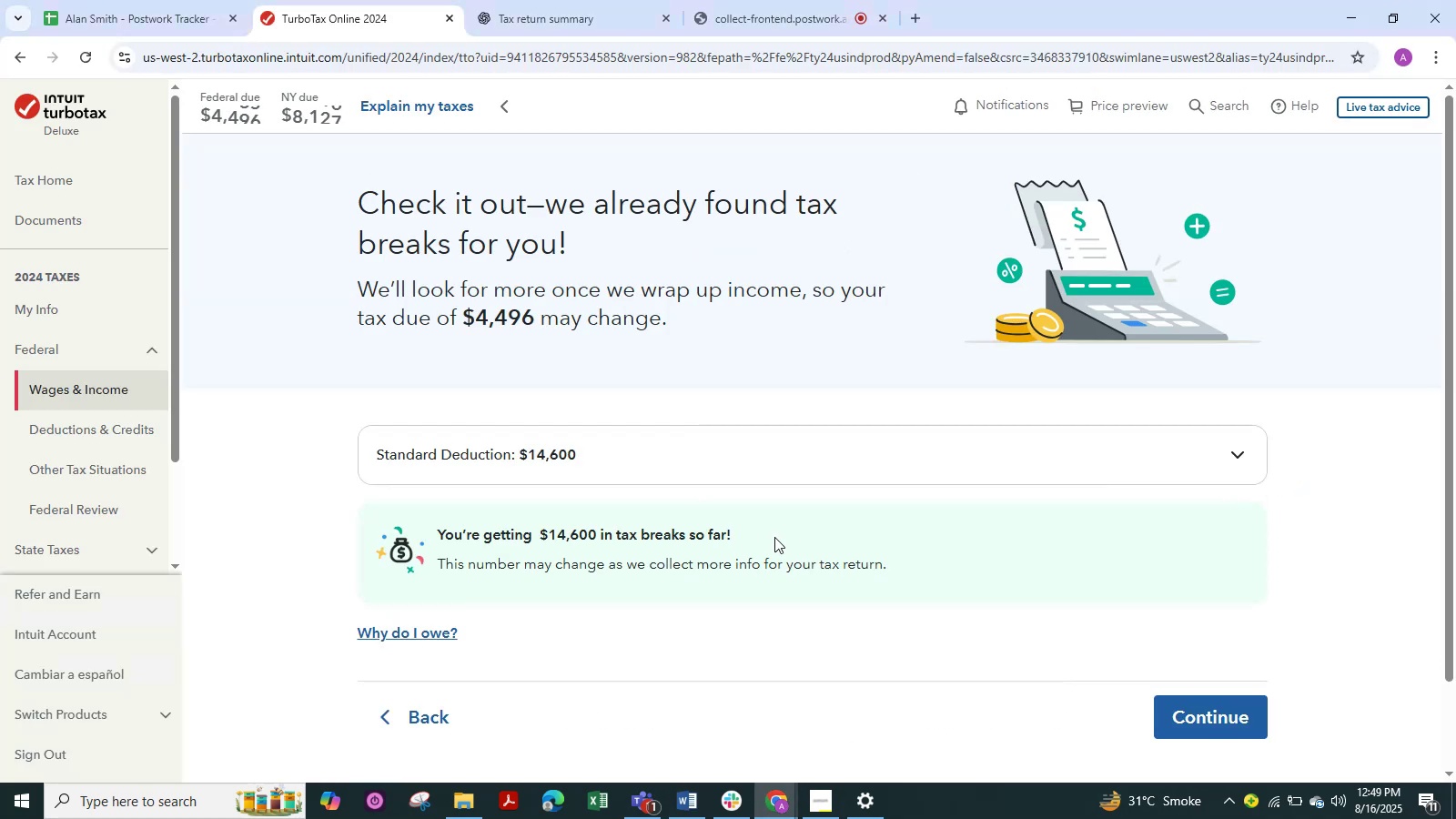 
scroll: coordinate [850, 570], scroll_direction: down, amount: 1.0
 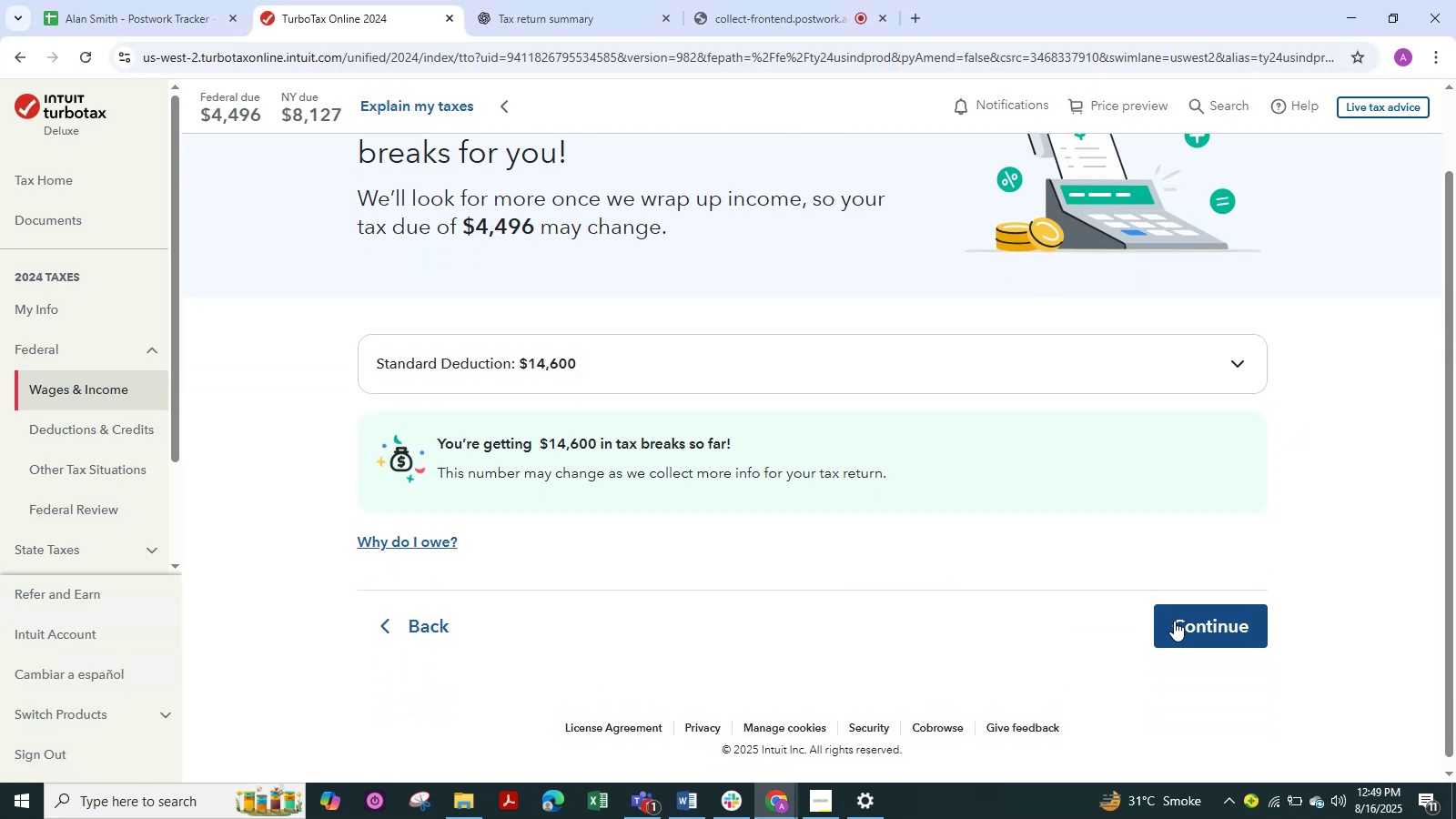 
left_click([1188, 622])
 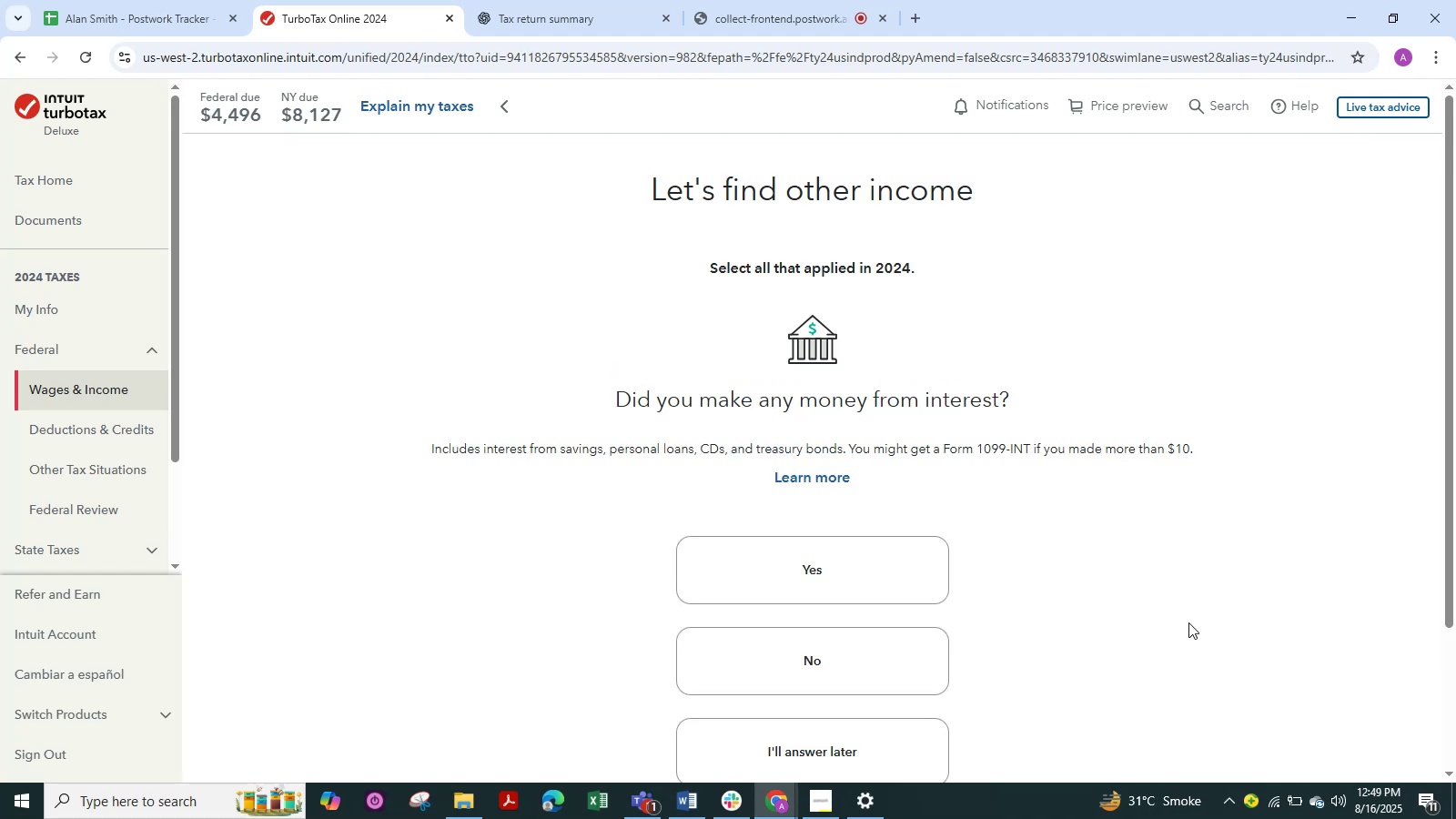 
wait(5.06)
 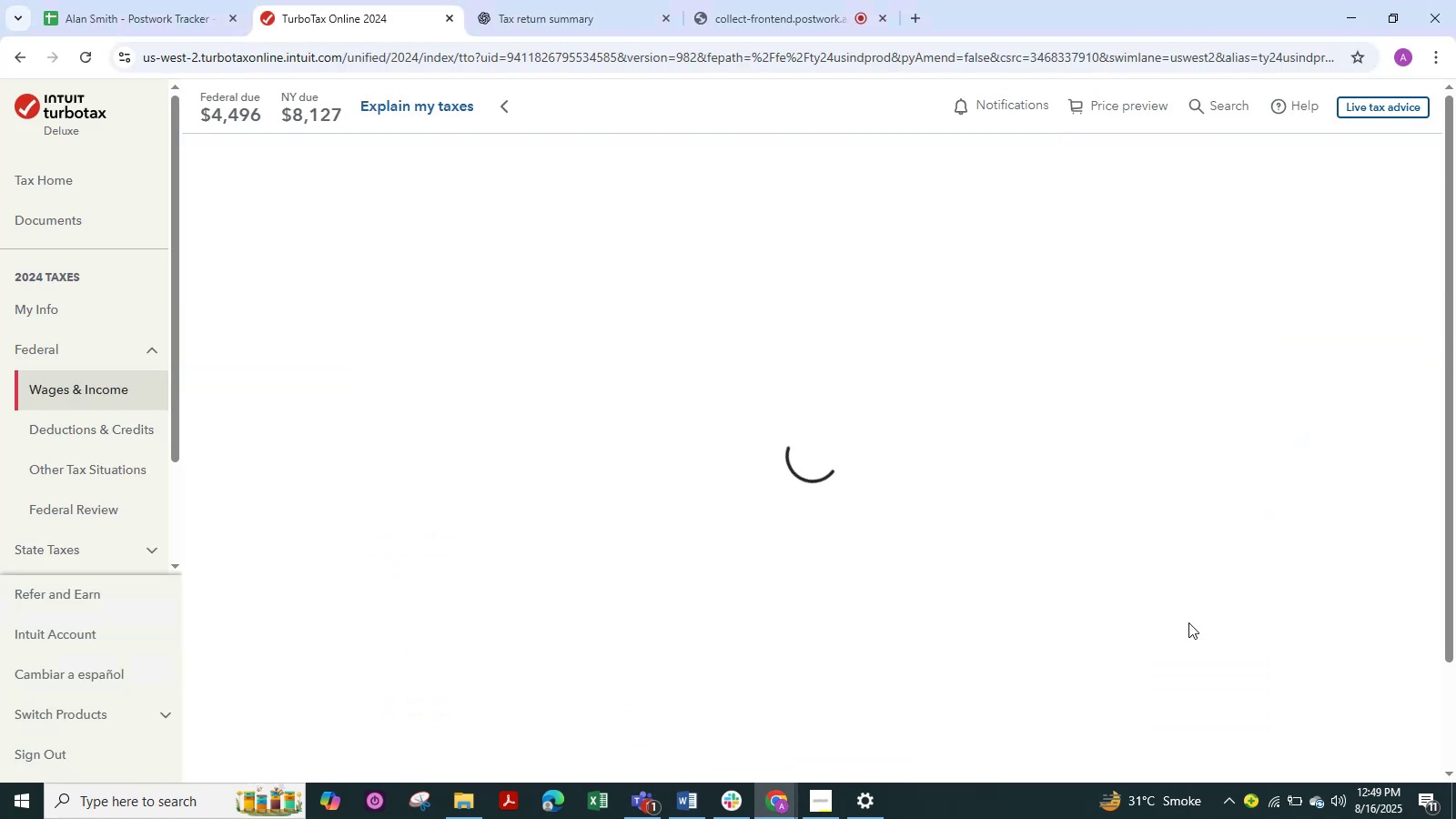 
left_click([717, 660])
 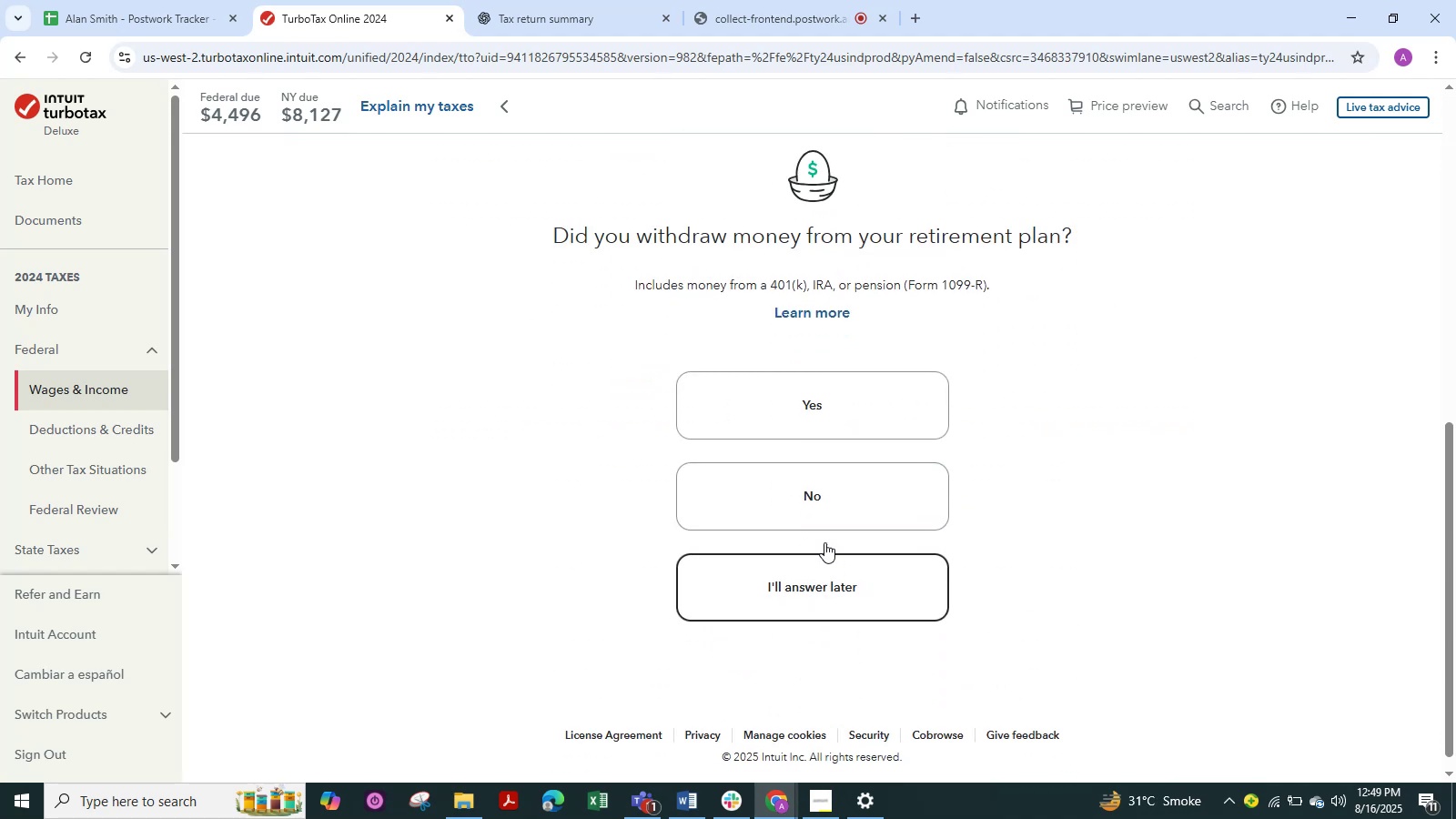 
left_click([818, 507])
 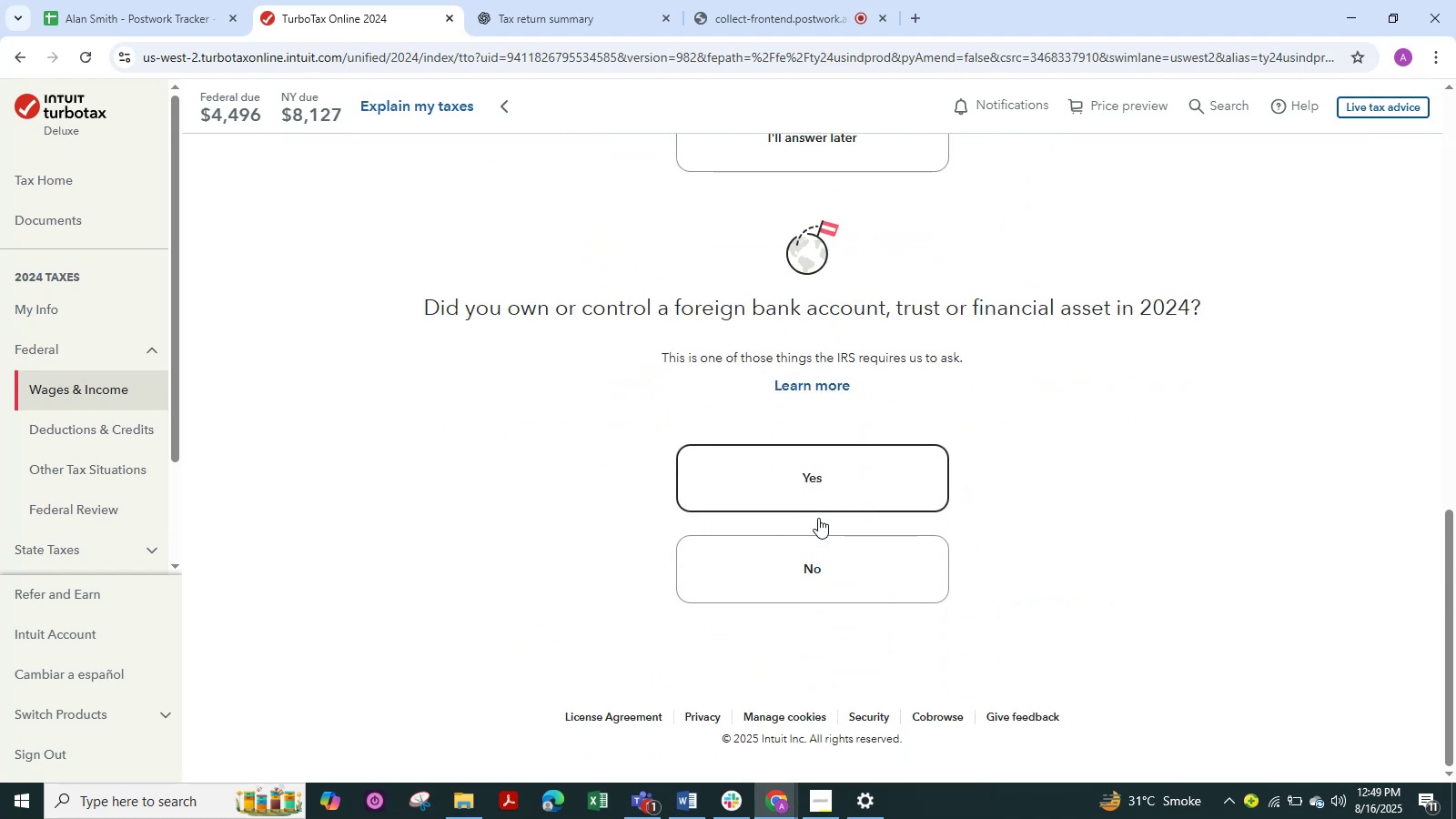 
left_click([814, 551])
 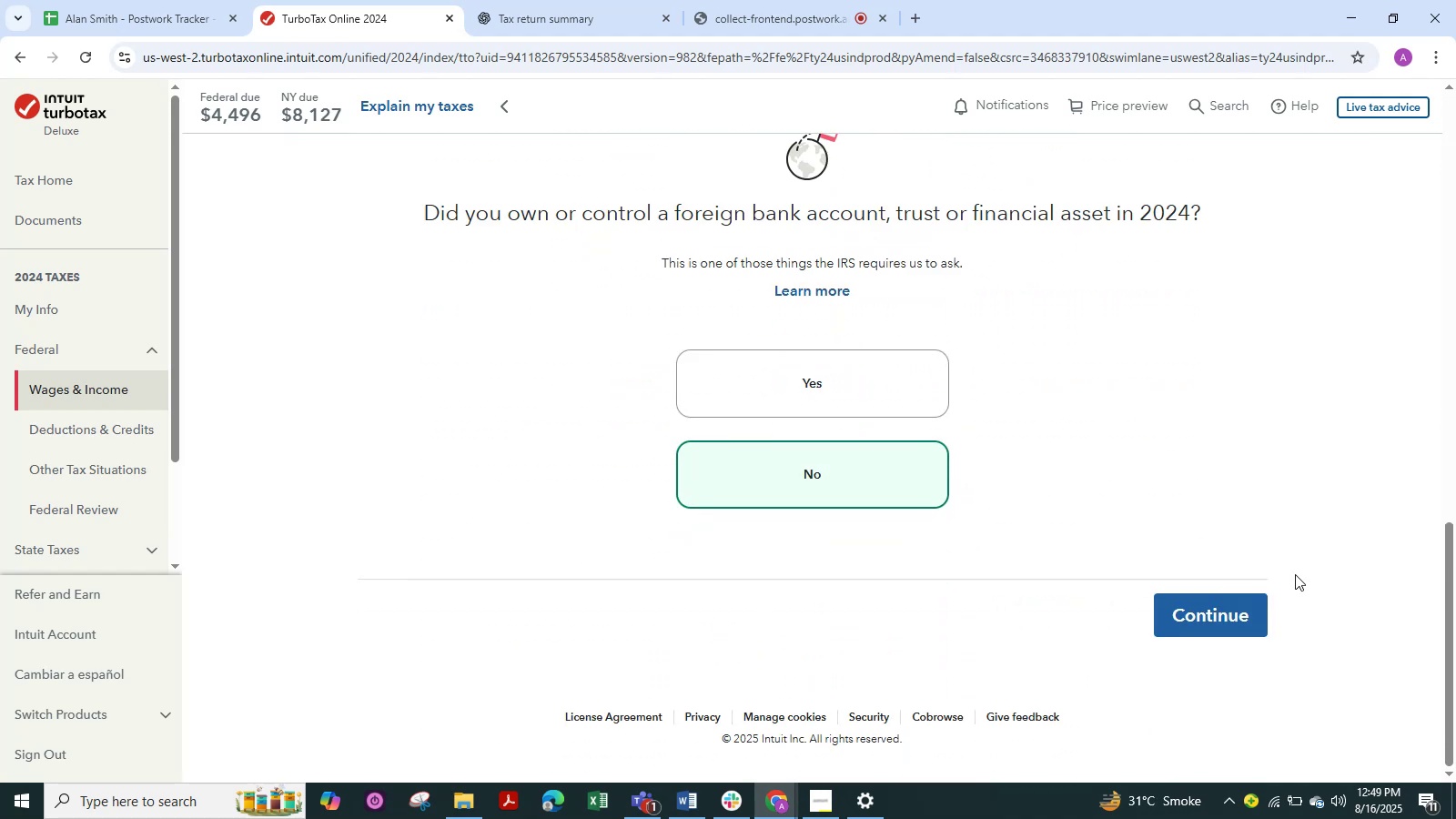 
left_click([1258, 599])
 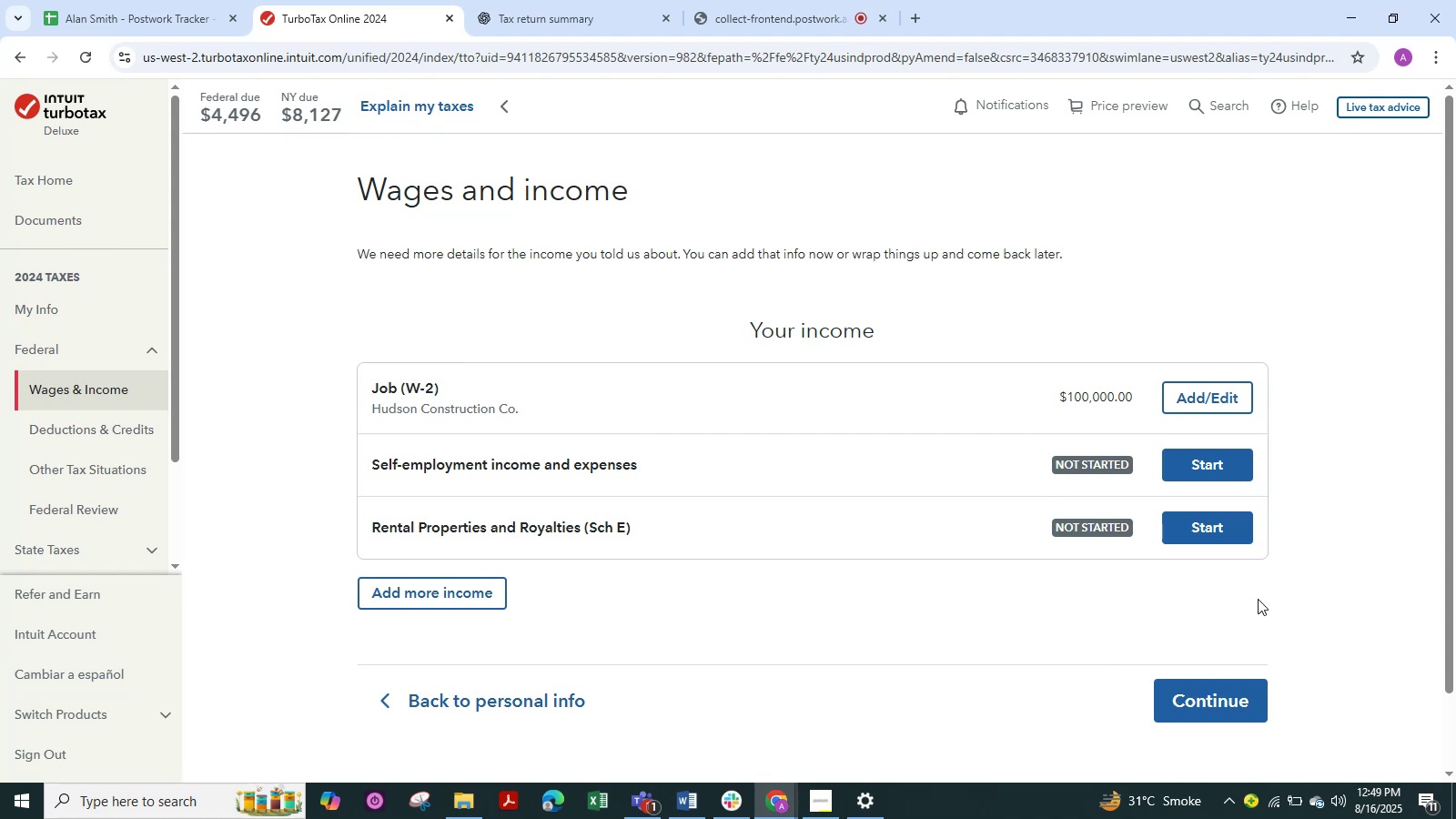 
scroll: coordinate [1258, 599], scroll_direction: down, amount: 2.0
 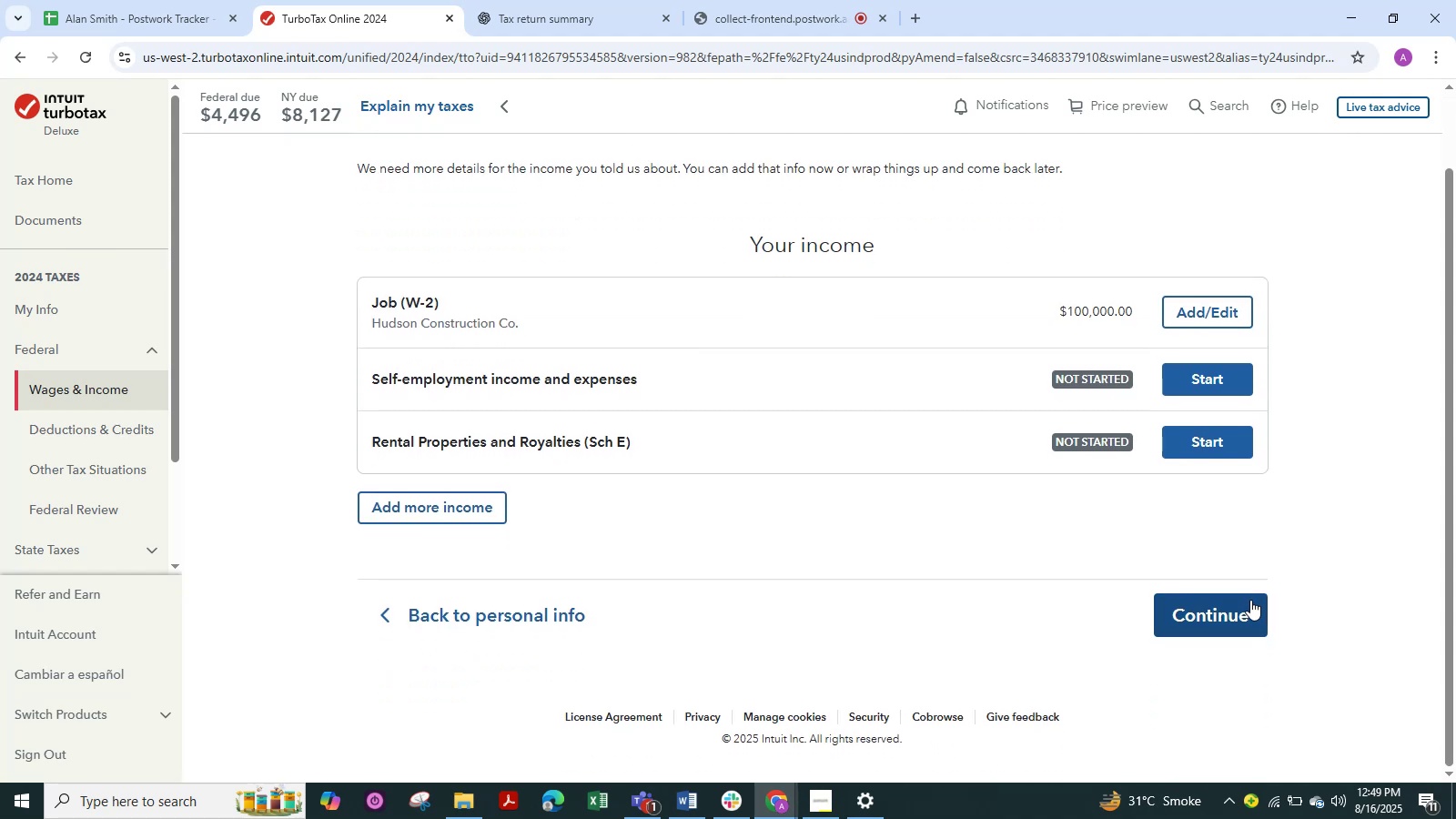 
left_click([1250, 600])
 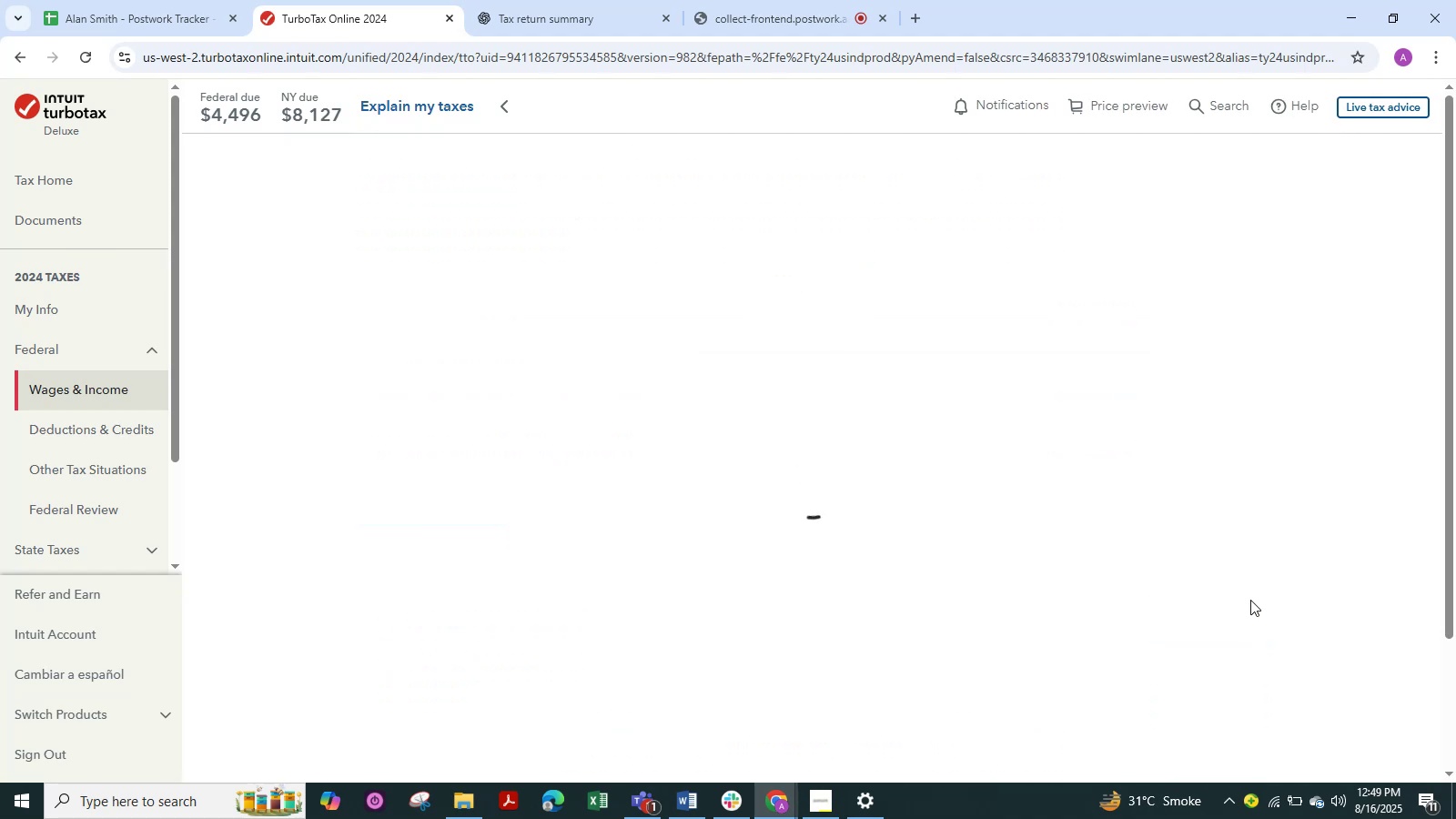 
wait(7.01)
 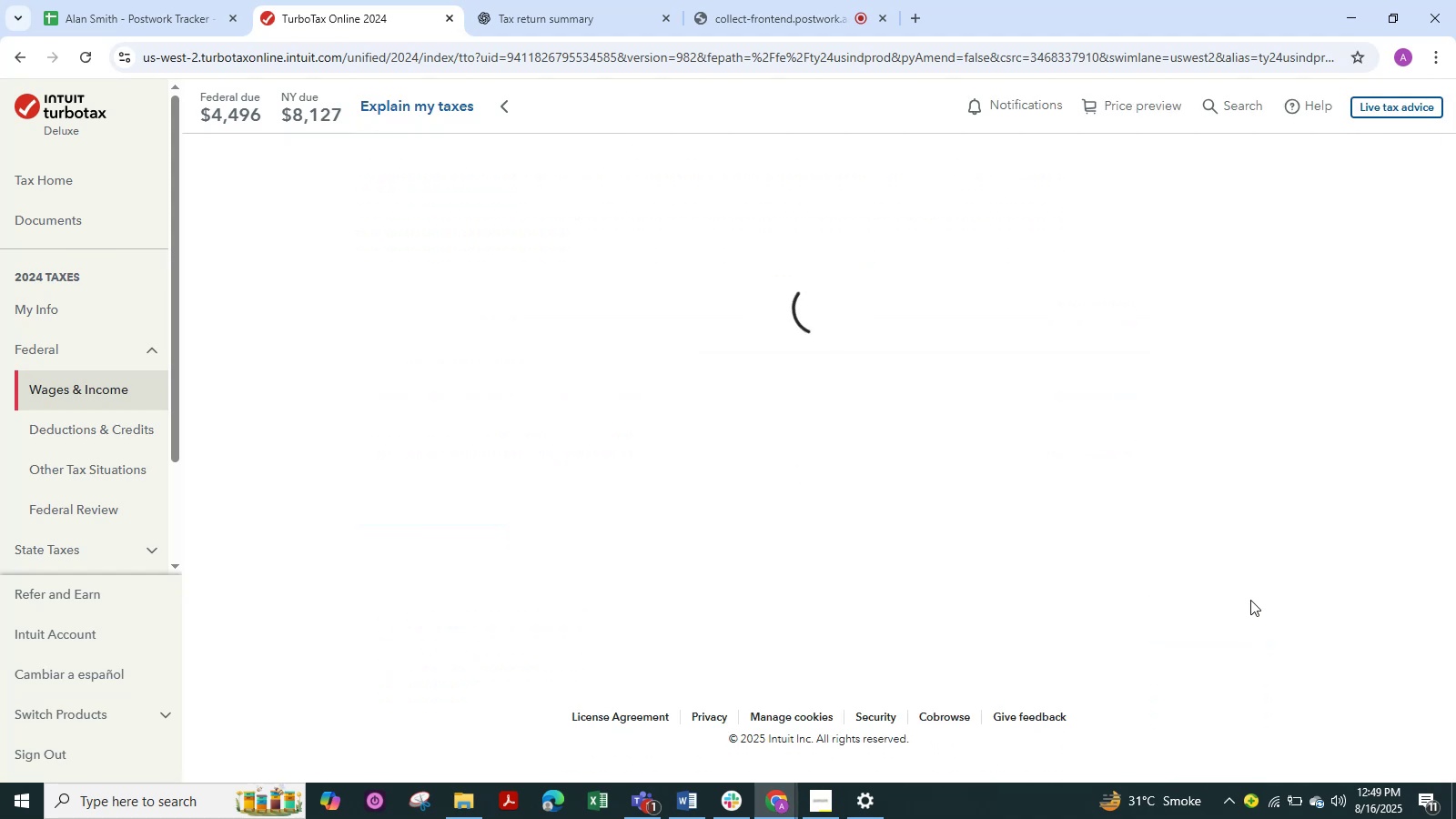 
scroll: coordinate [790, 735], scroll_direction: down, amount: 8.0
 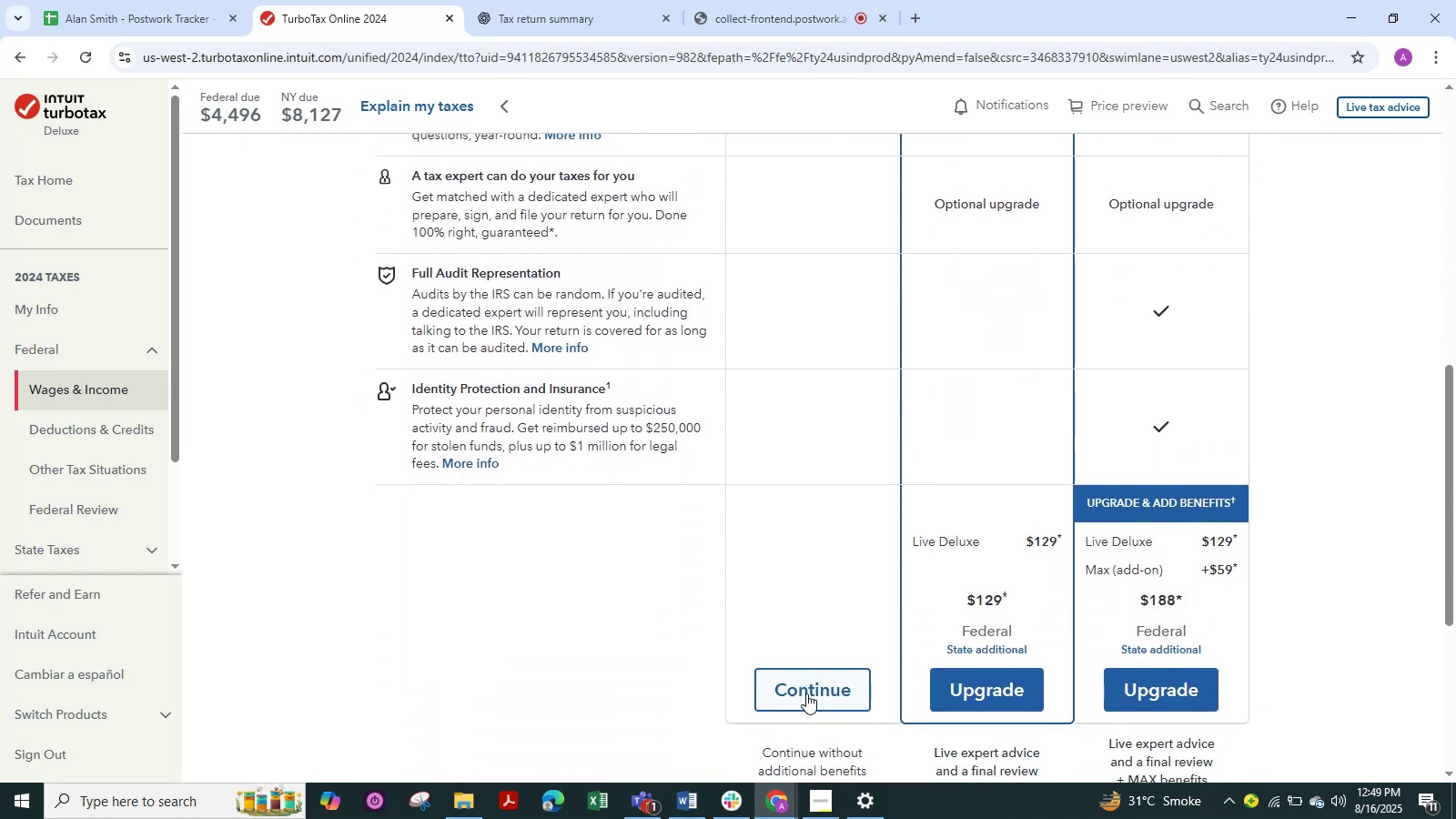 
left_click([806, 692])
 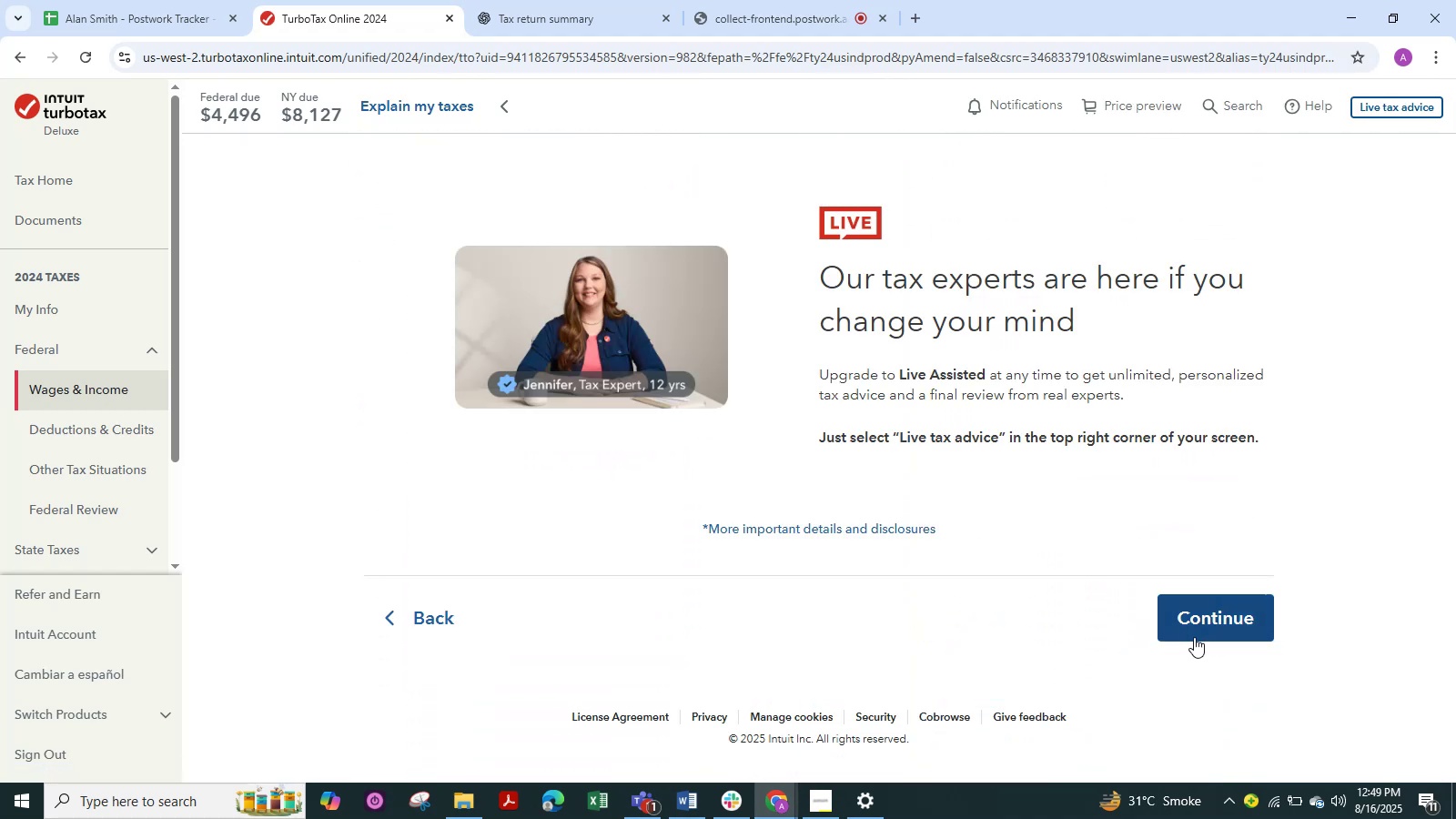 
left_click([1194, 620])
 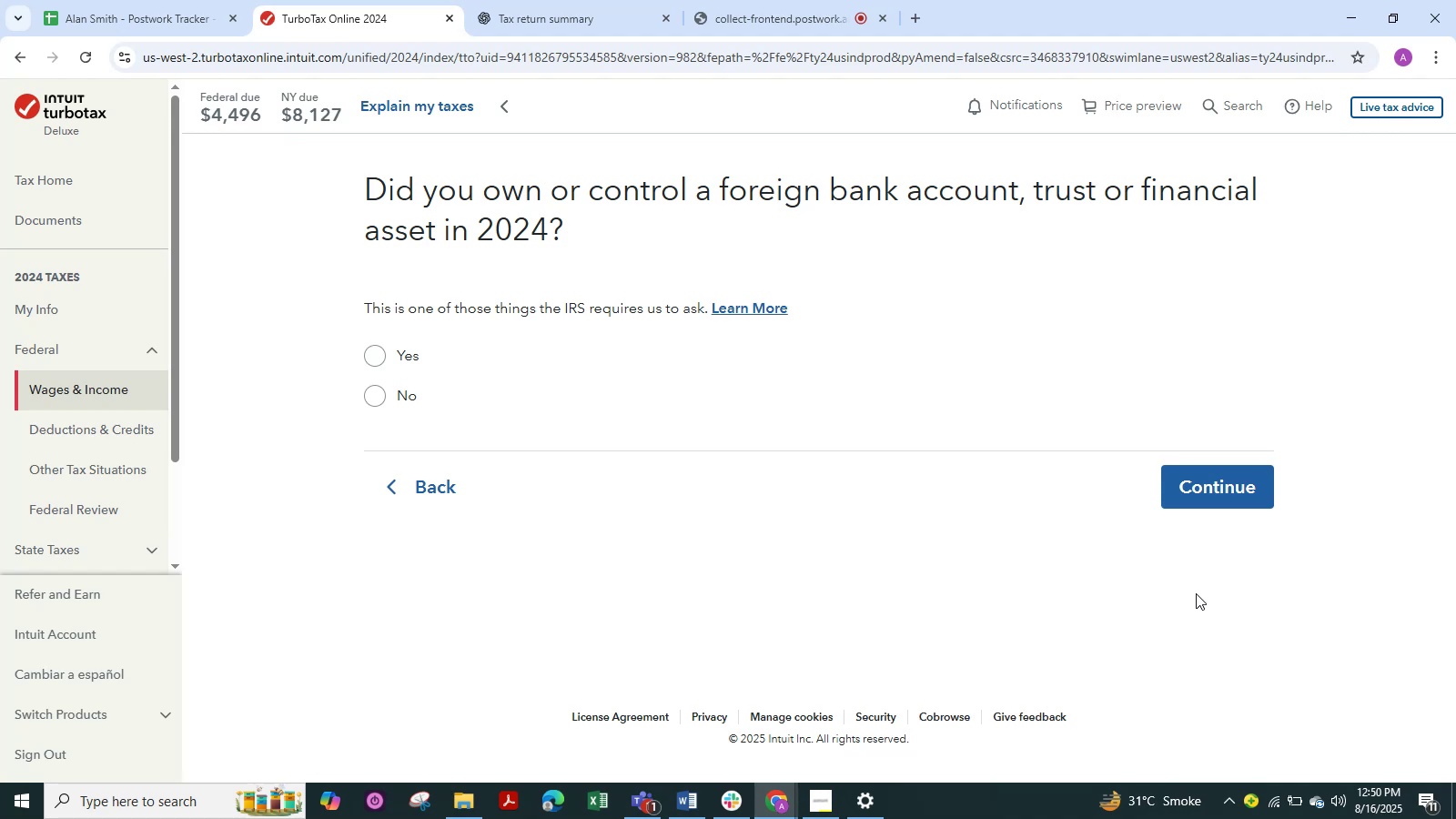 
wait(40.89)
 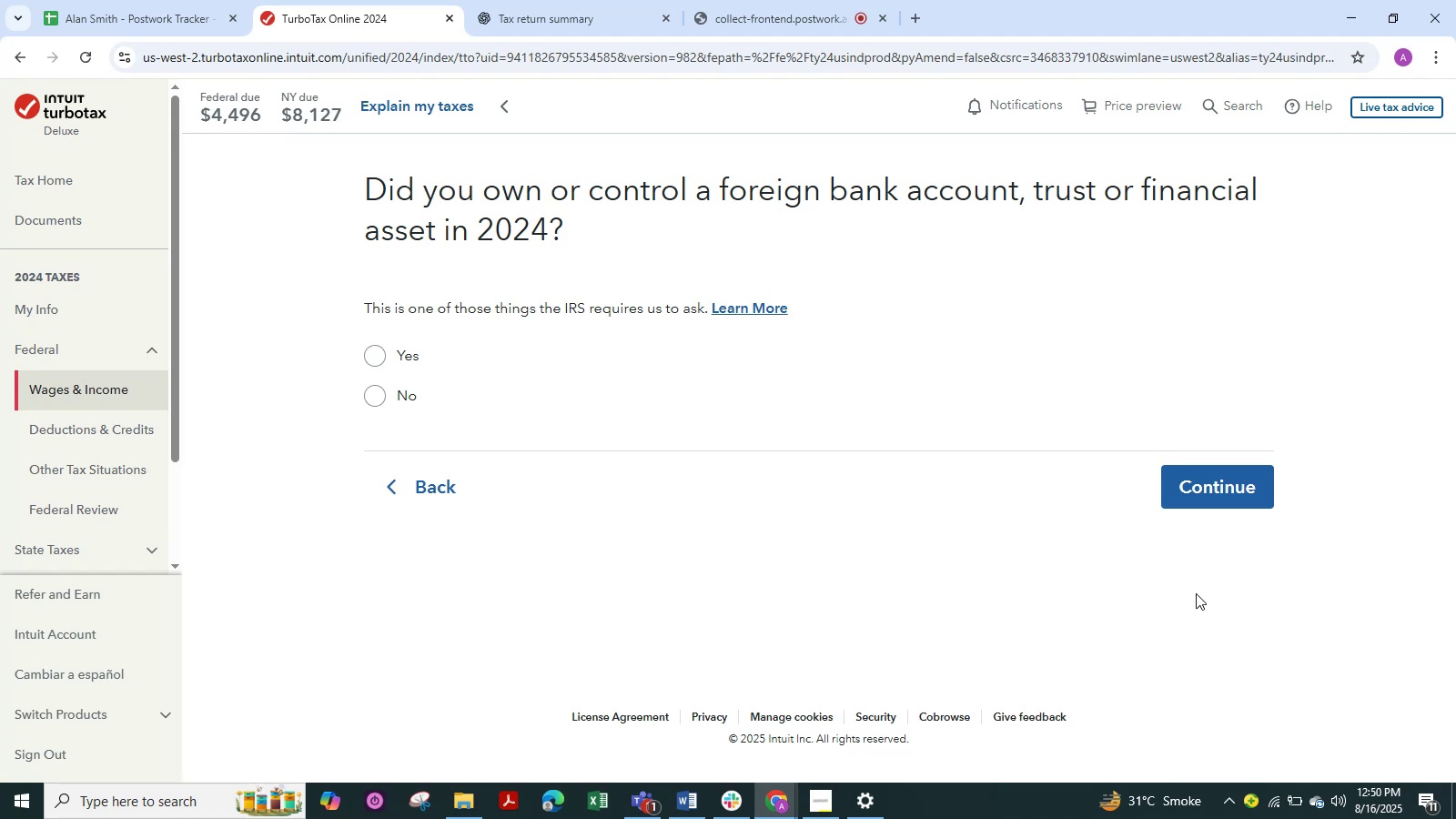 
left_click([393, 404])
 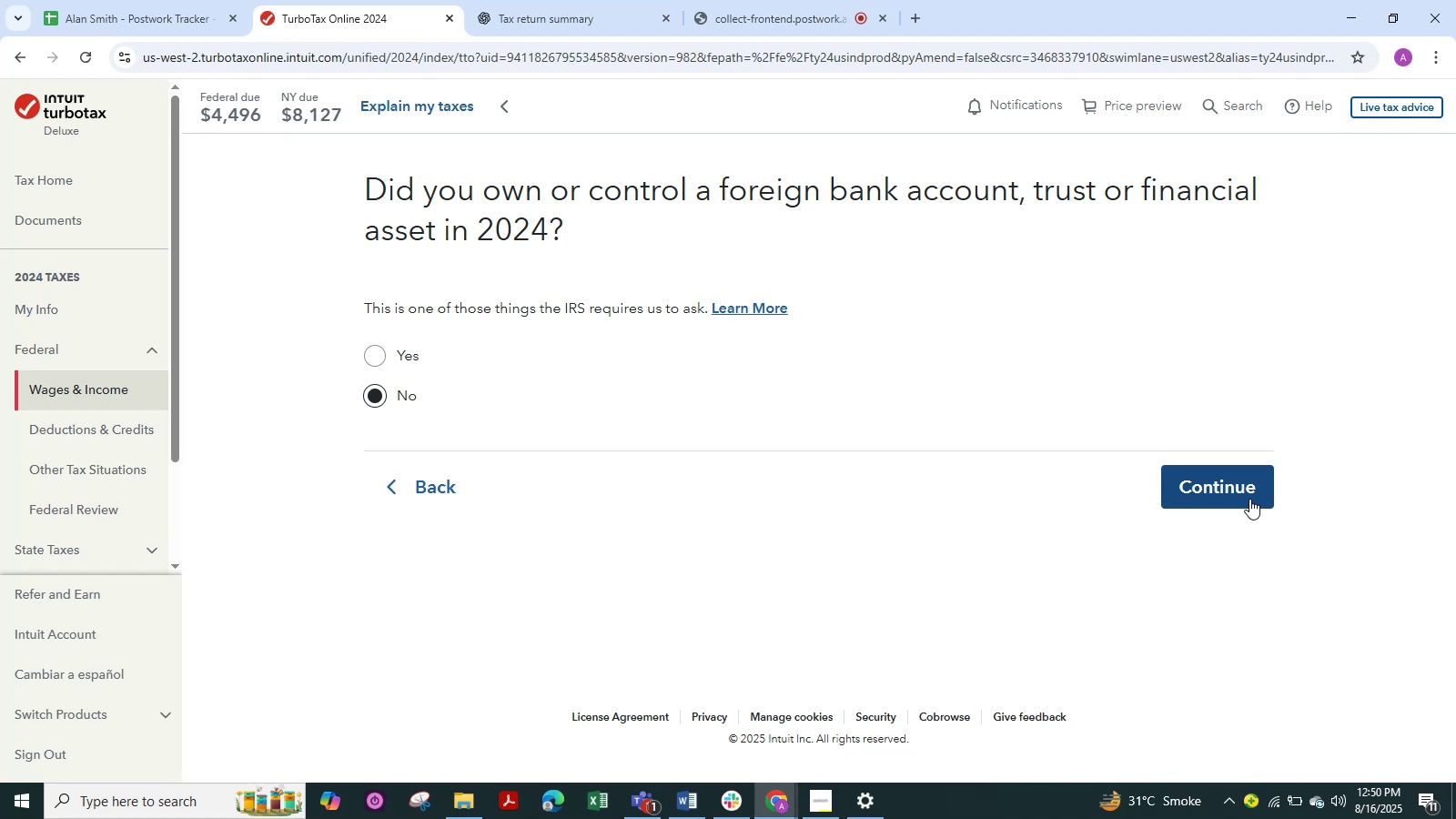 
left_click([1224, 490])
 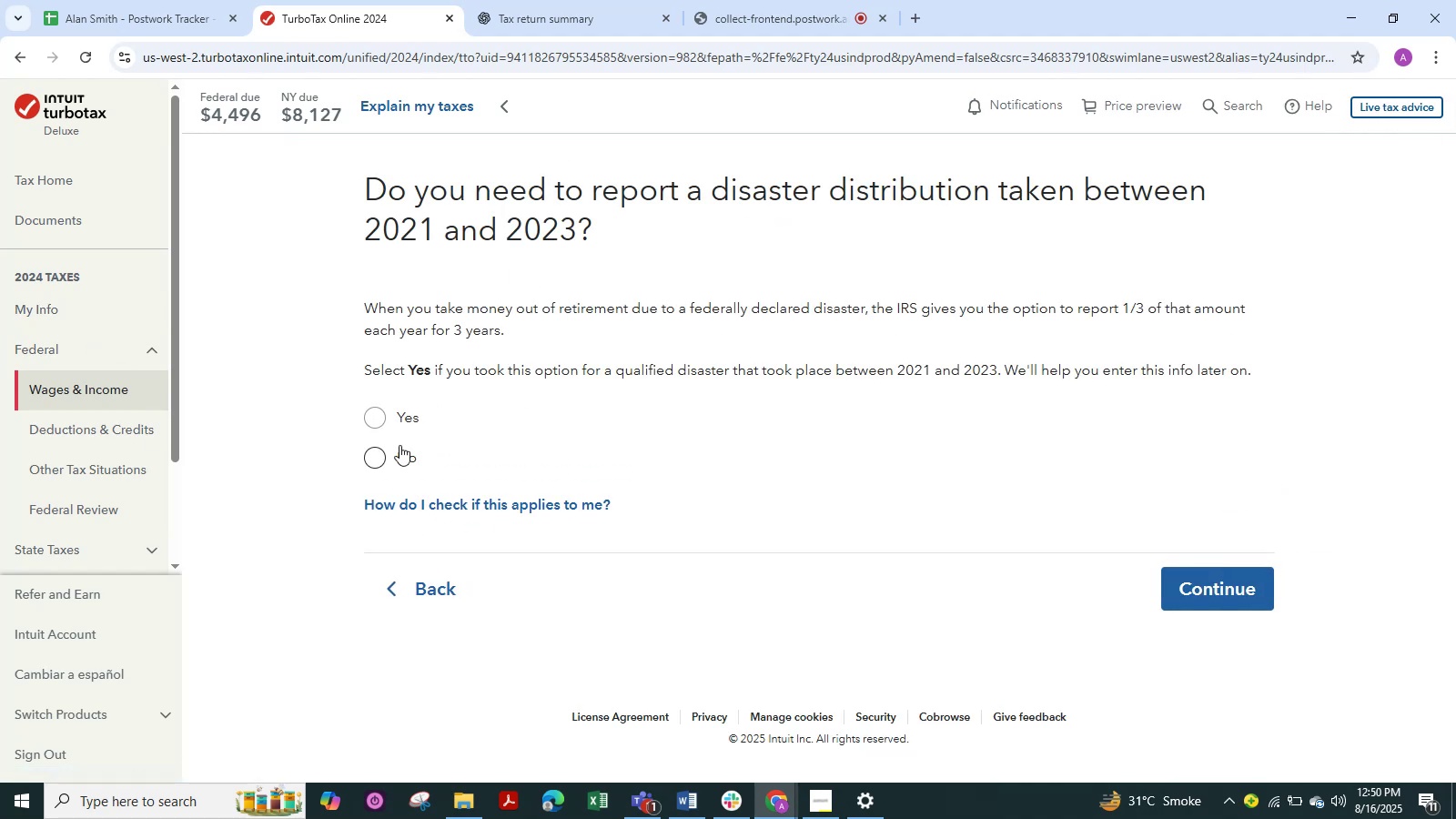 
wait(6.18)
 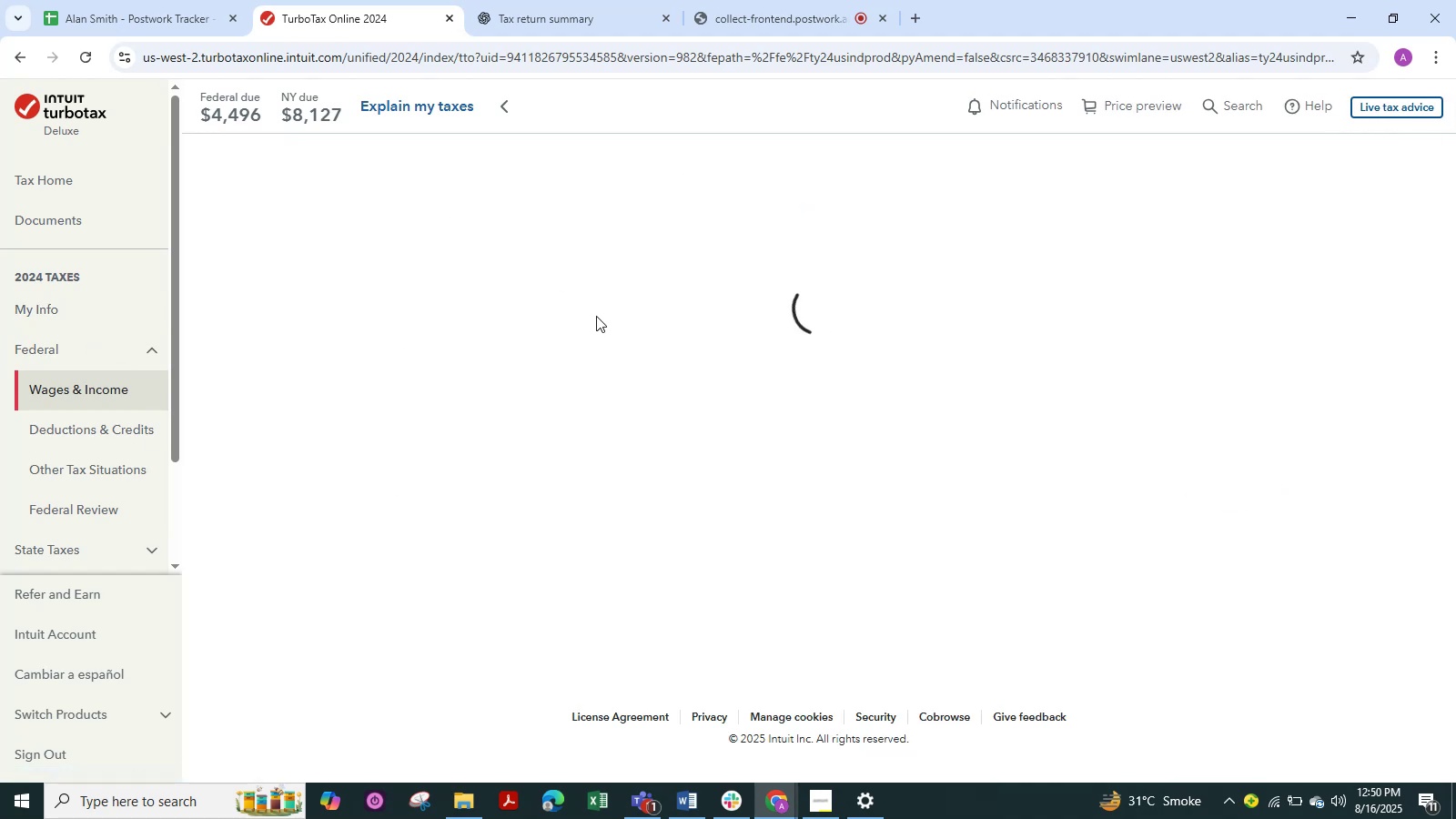 
left_click([399, 453])
 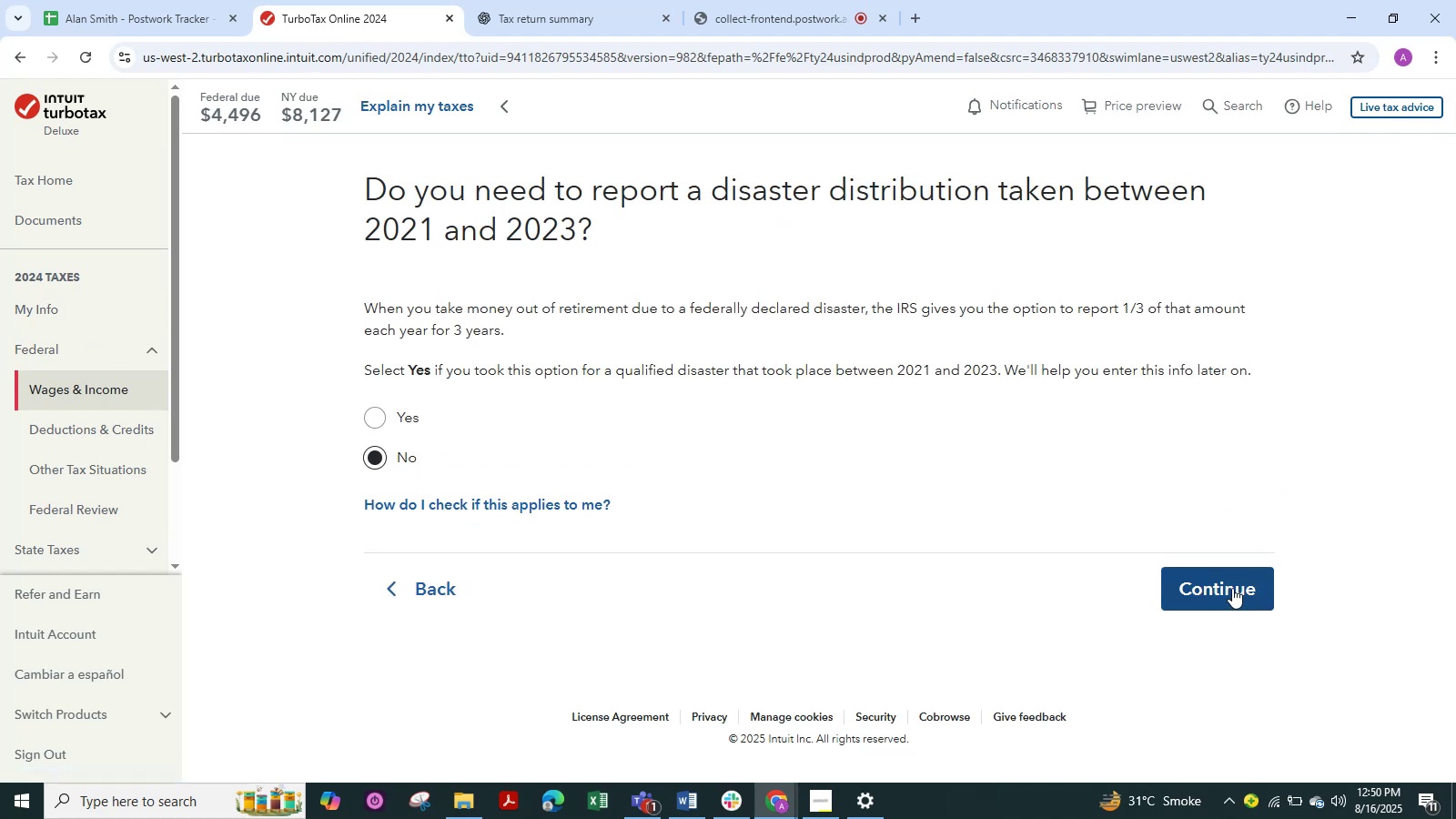 
left_click([1233, 584])
 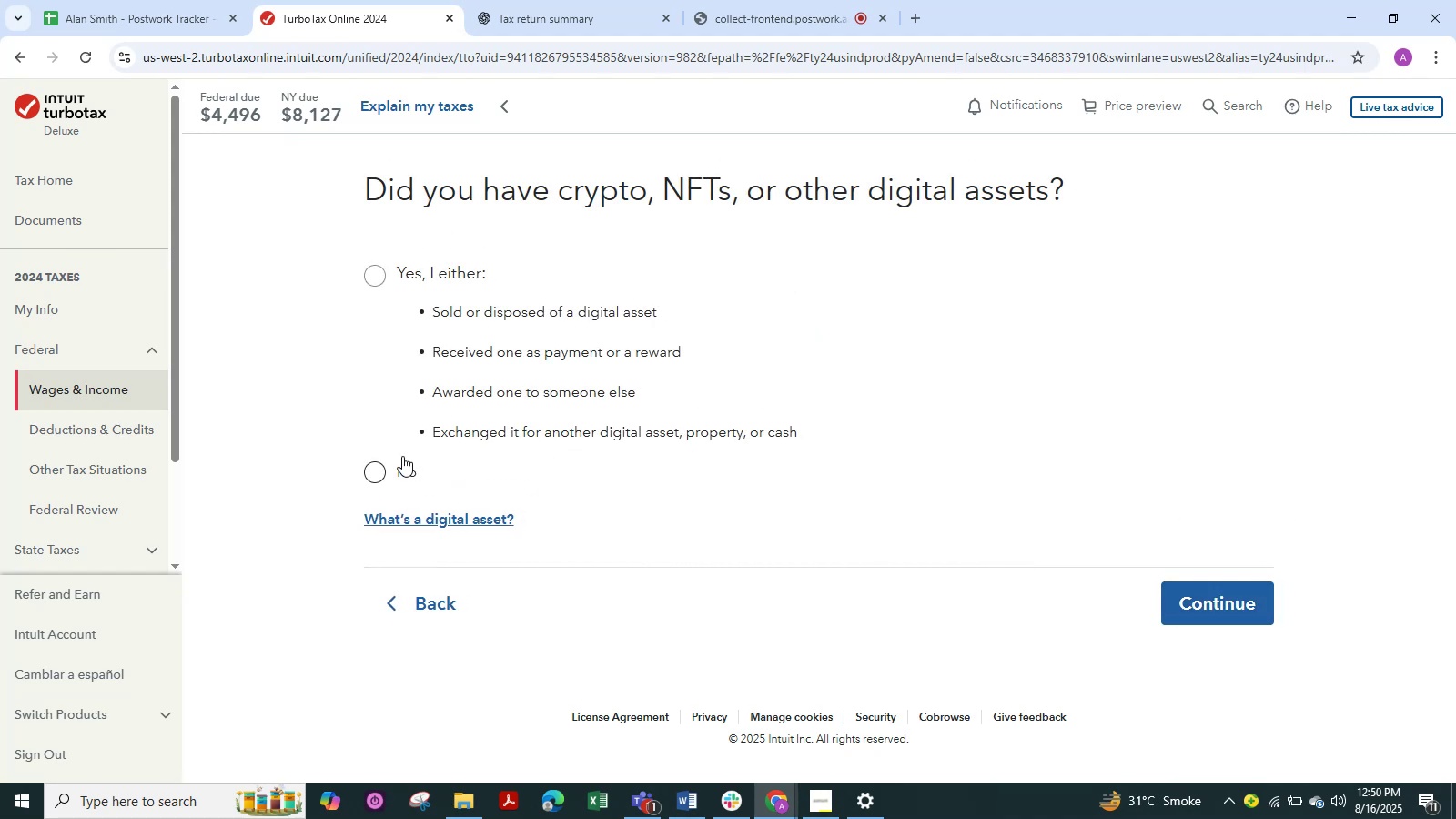 
left_click([385, 472])
 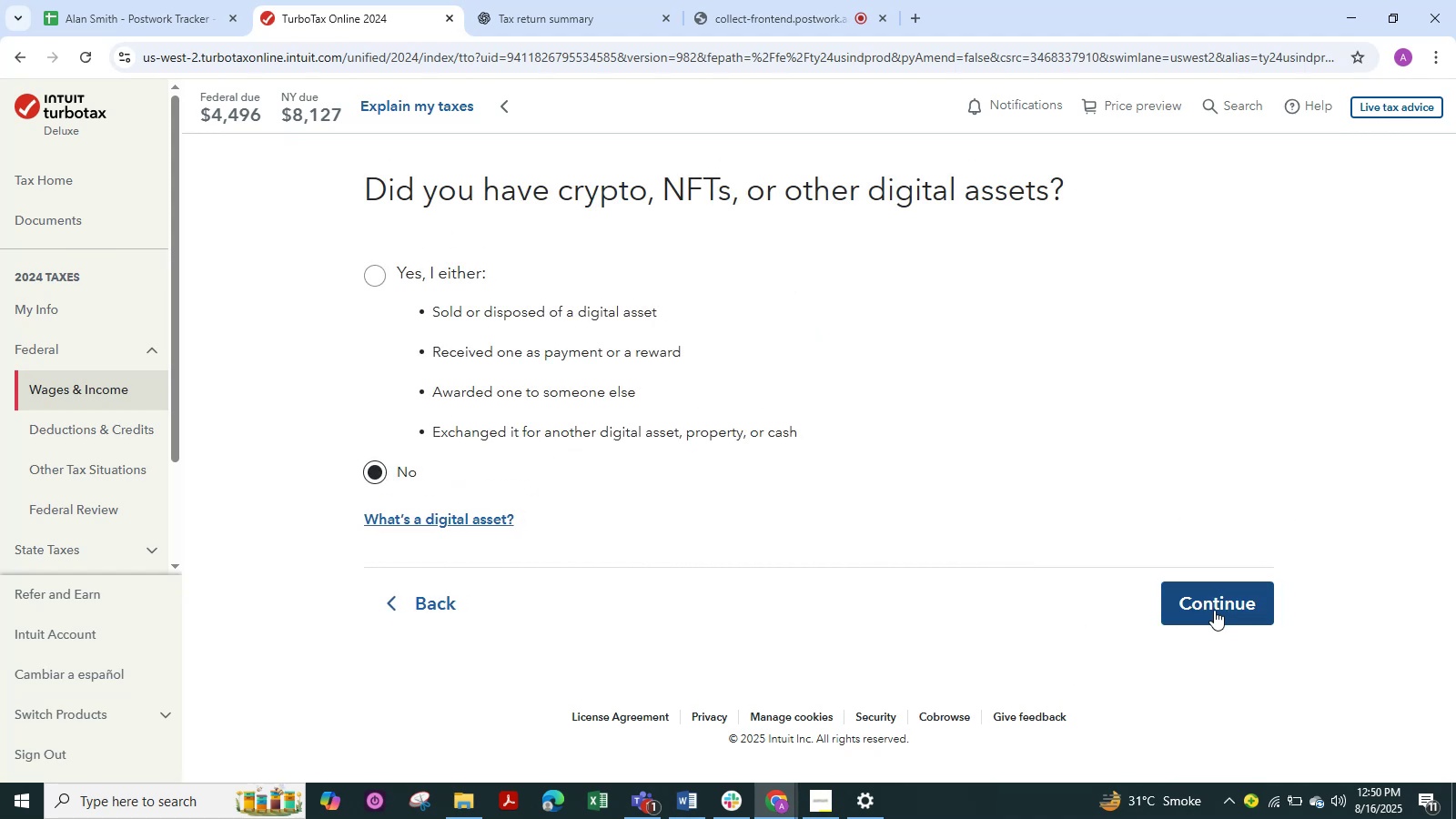 
left_click([1214, 610])
 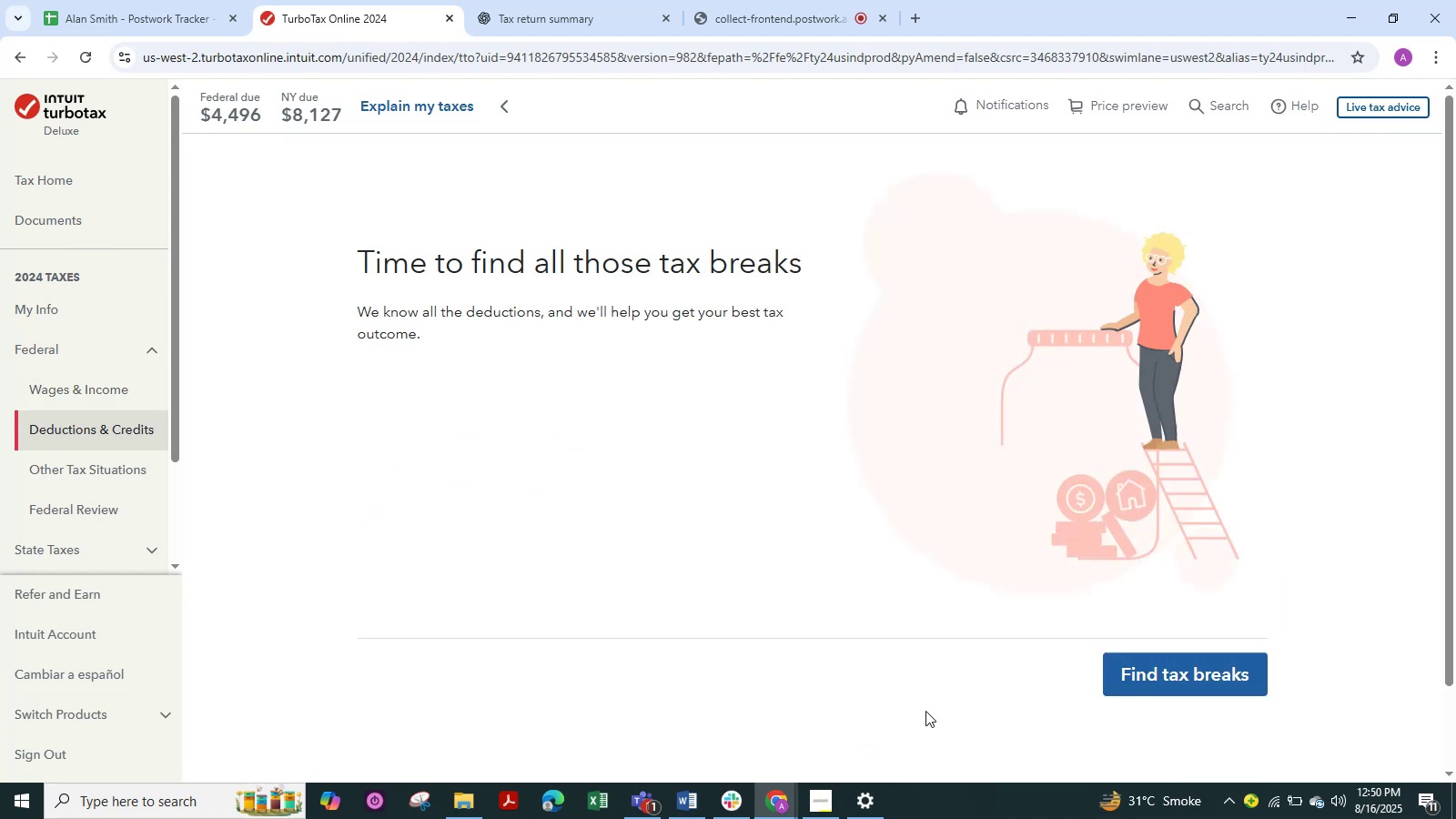 
left_click([1109, 681])
 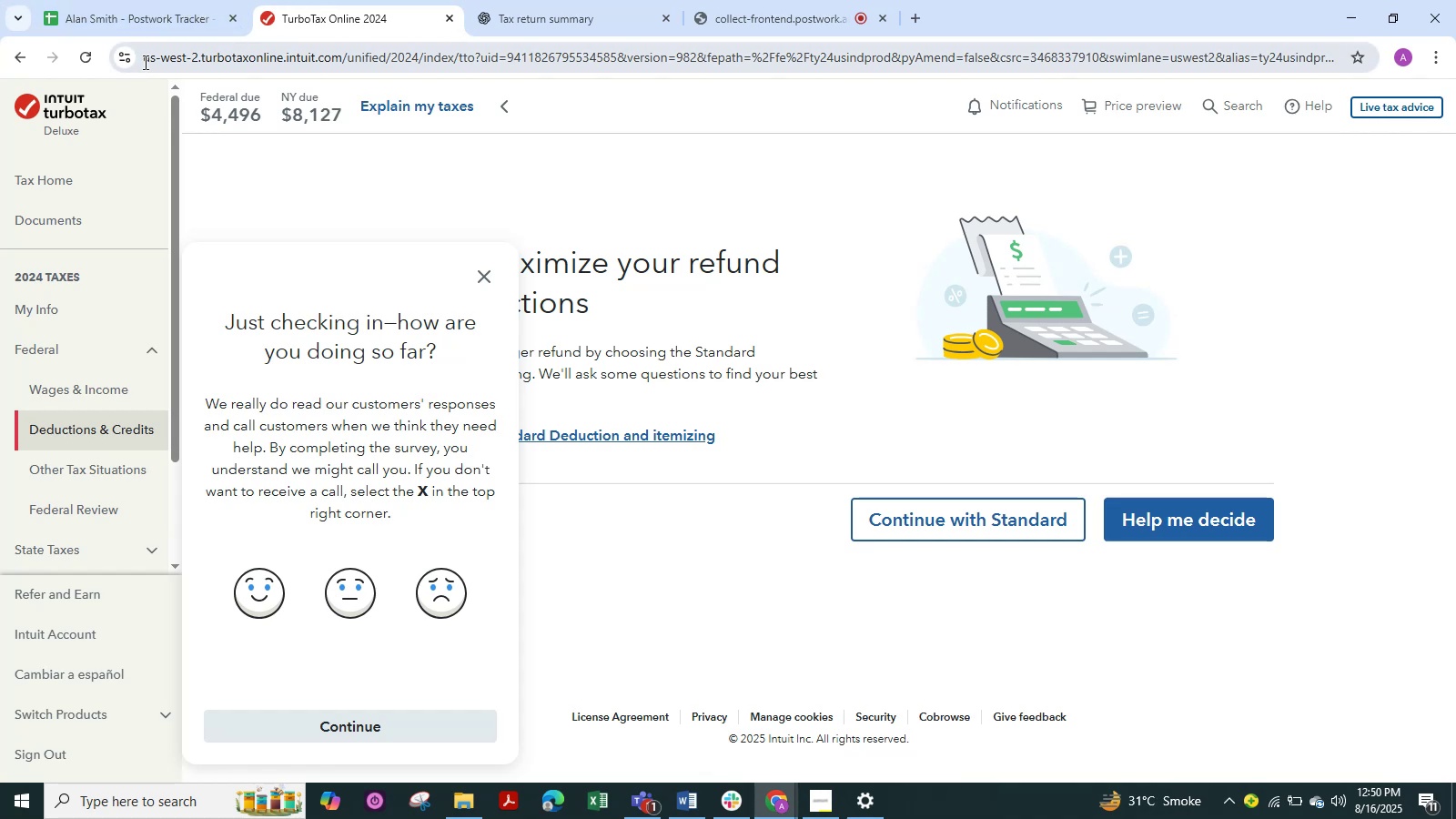 
wait(6.34)
 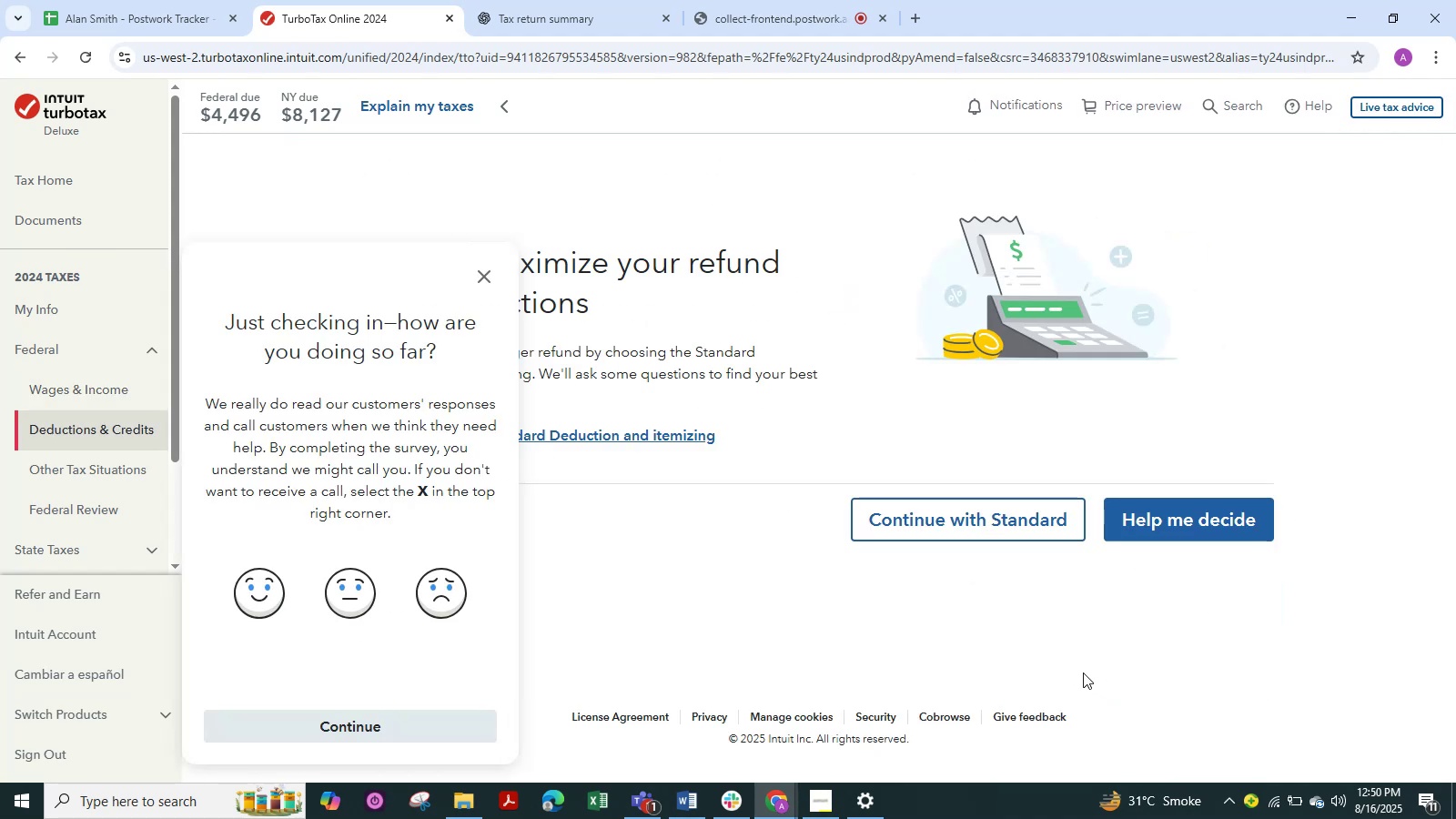 
left_click([483, 263])
 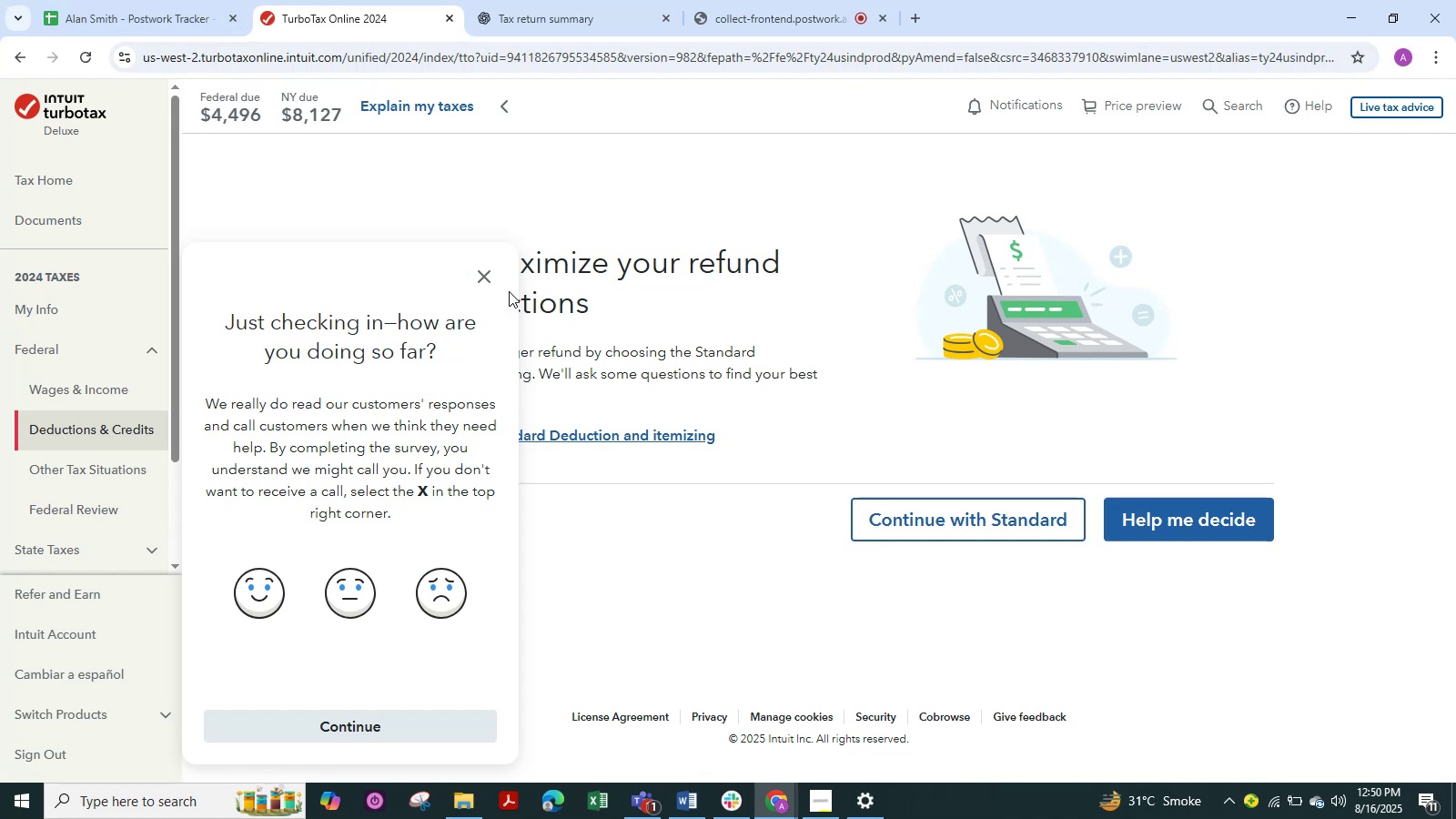 
left_click([488, 280])
 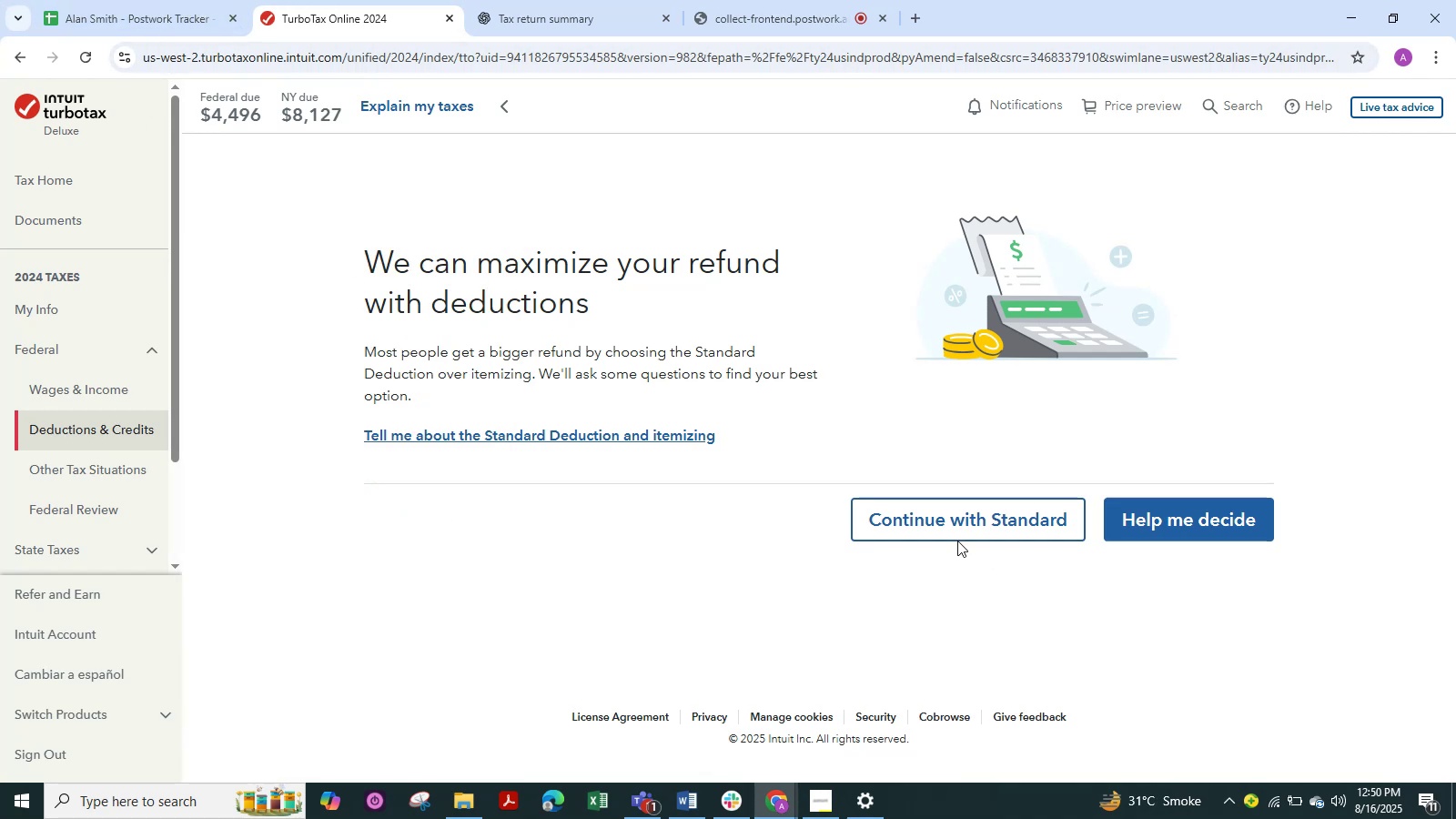 
left_click([945, 535])
 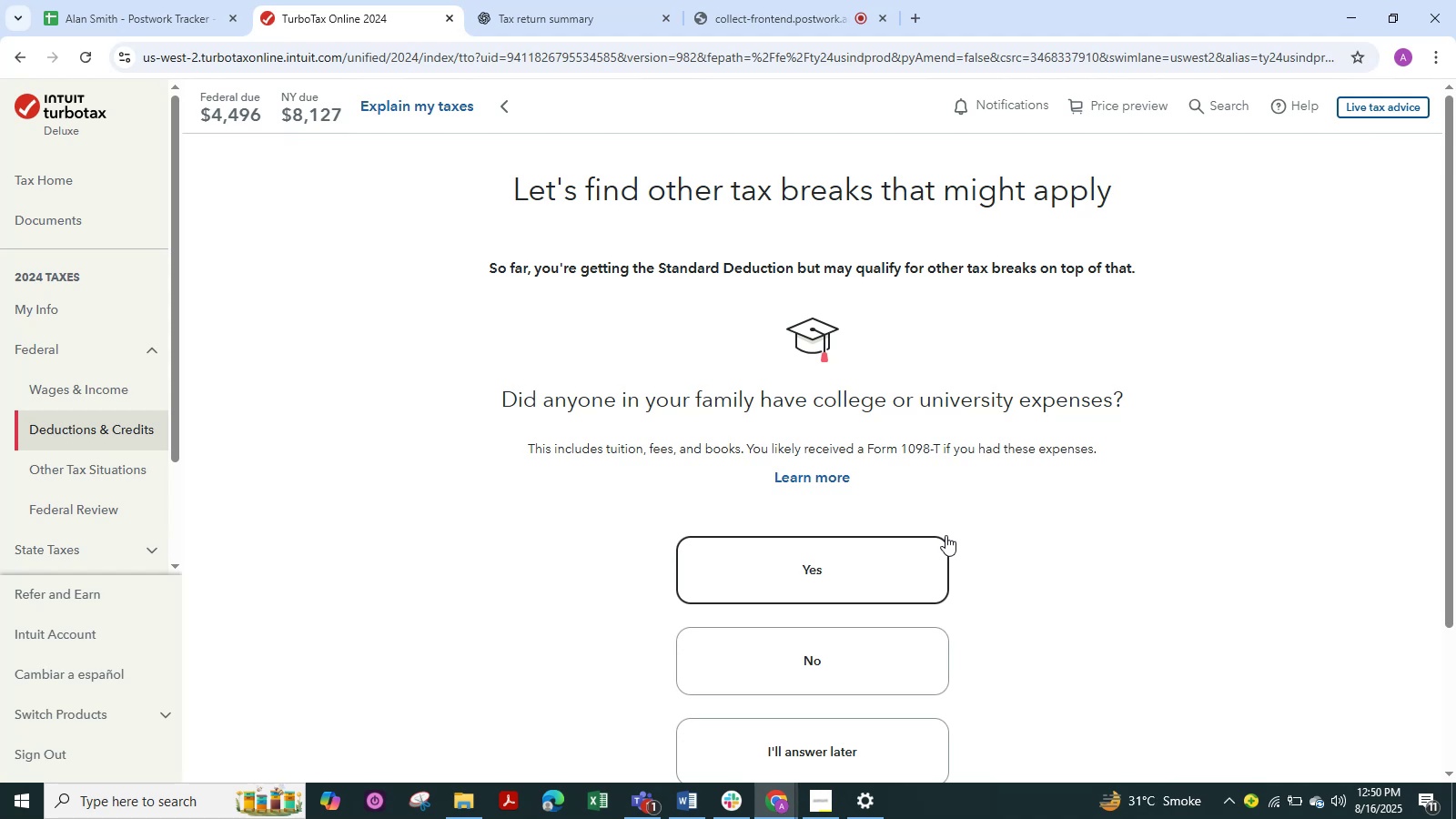 
wait(6.59)
 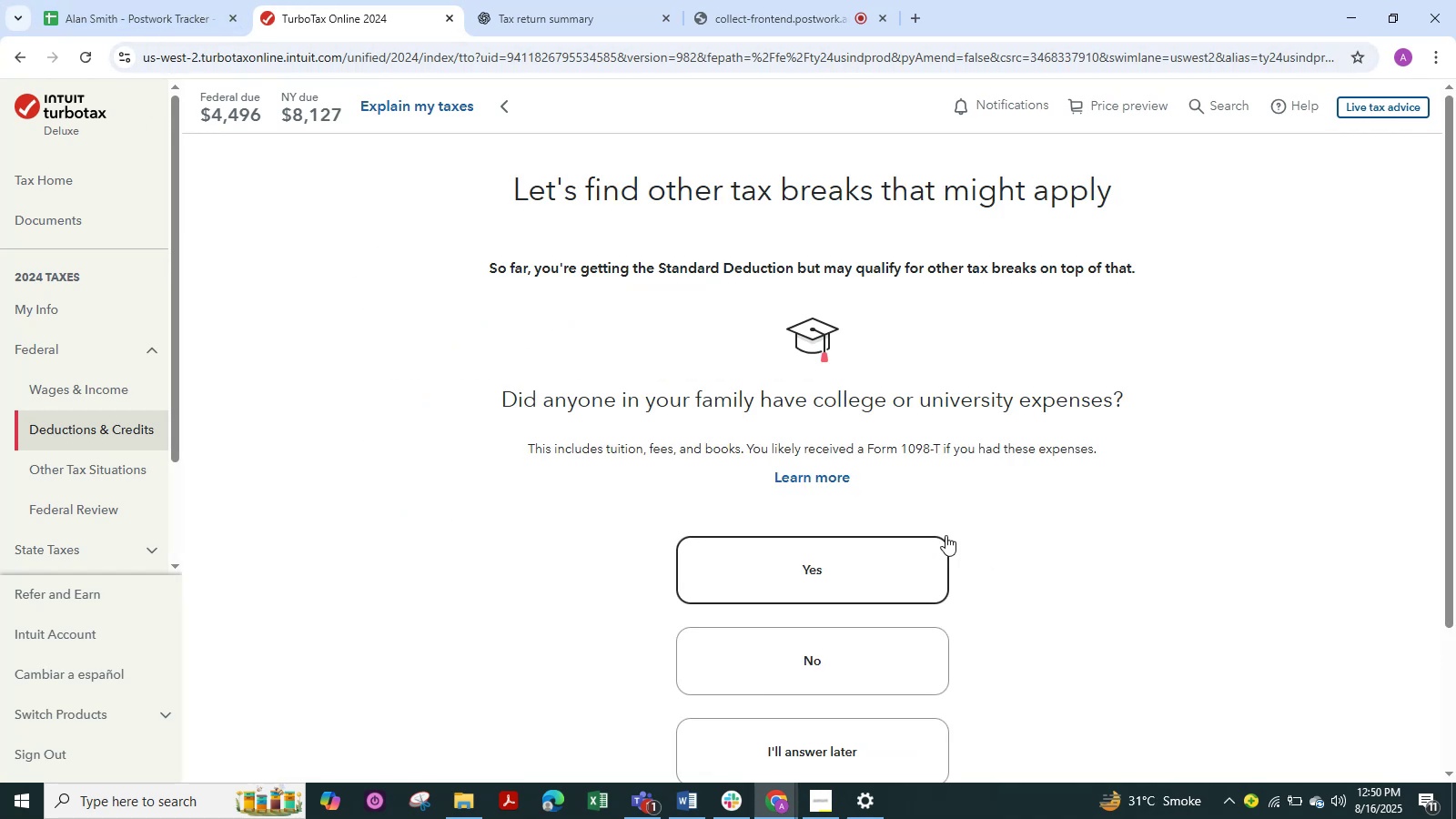 
scroll: coordinate [641, 362], scroll_direction: down, amount: 2.0
 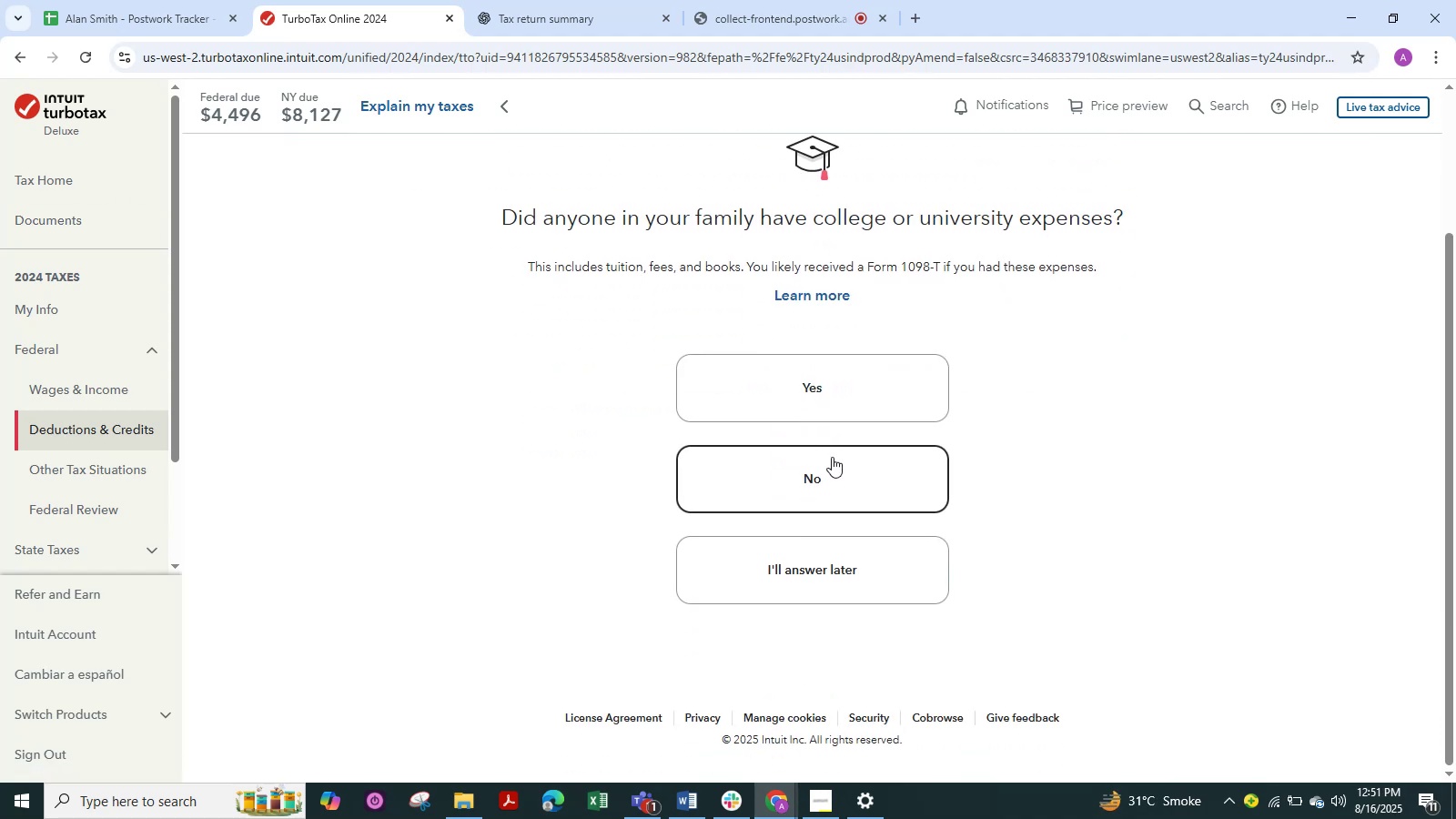 
left_click([832, 457])
 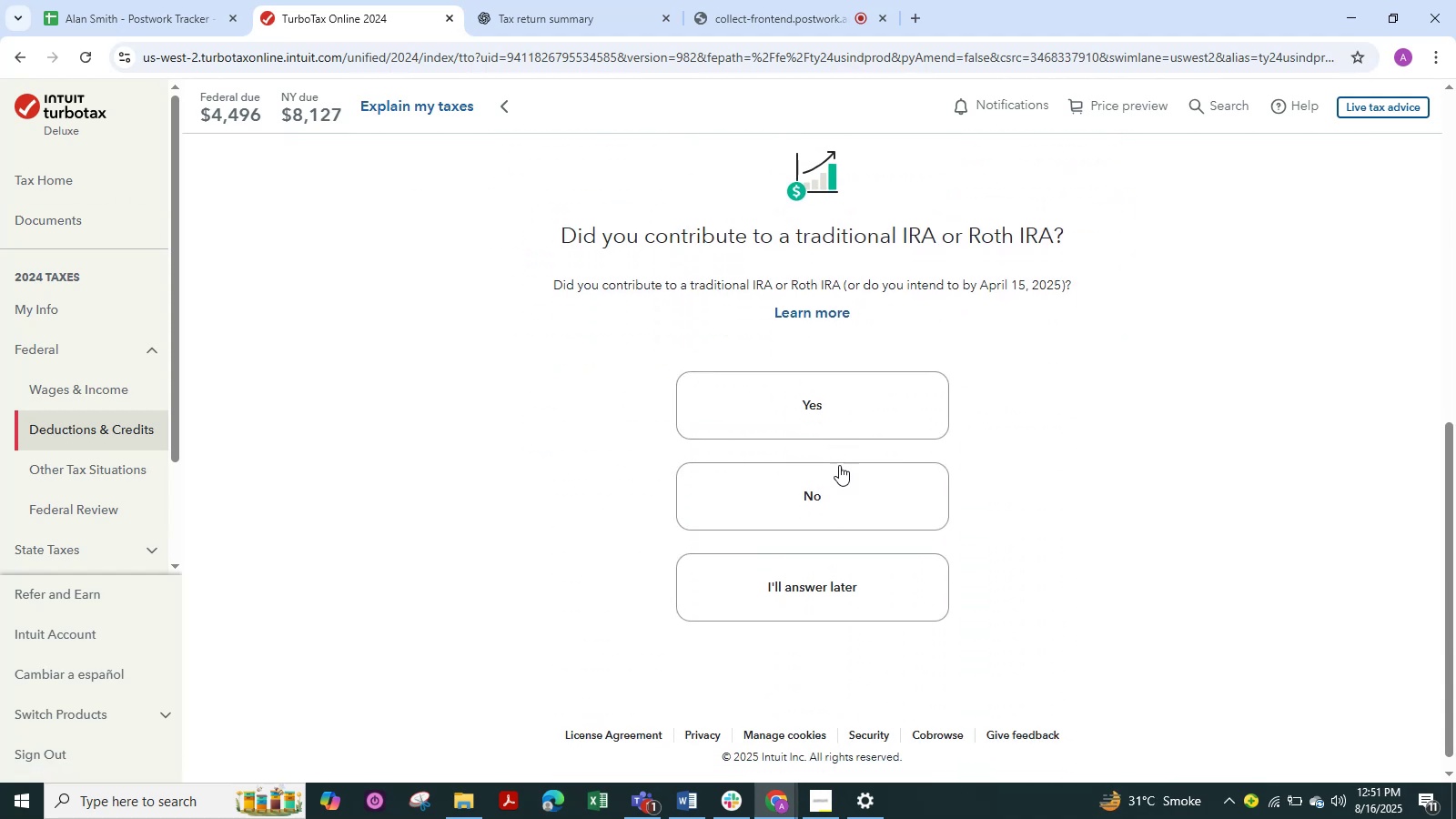 
left_click([851, 506])
 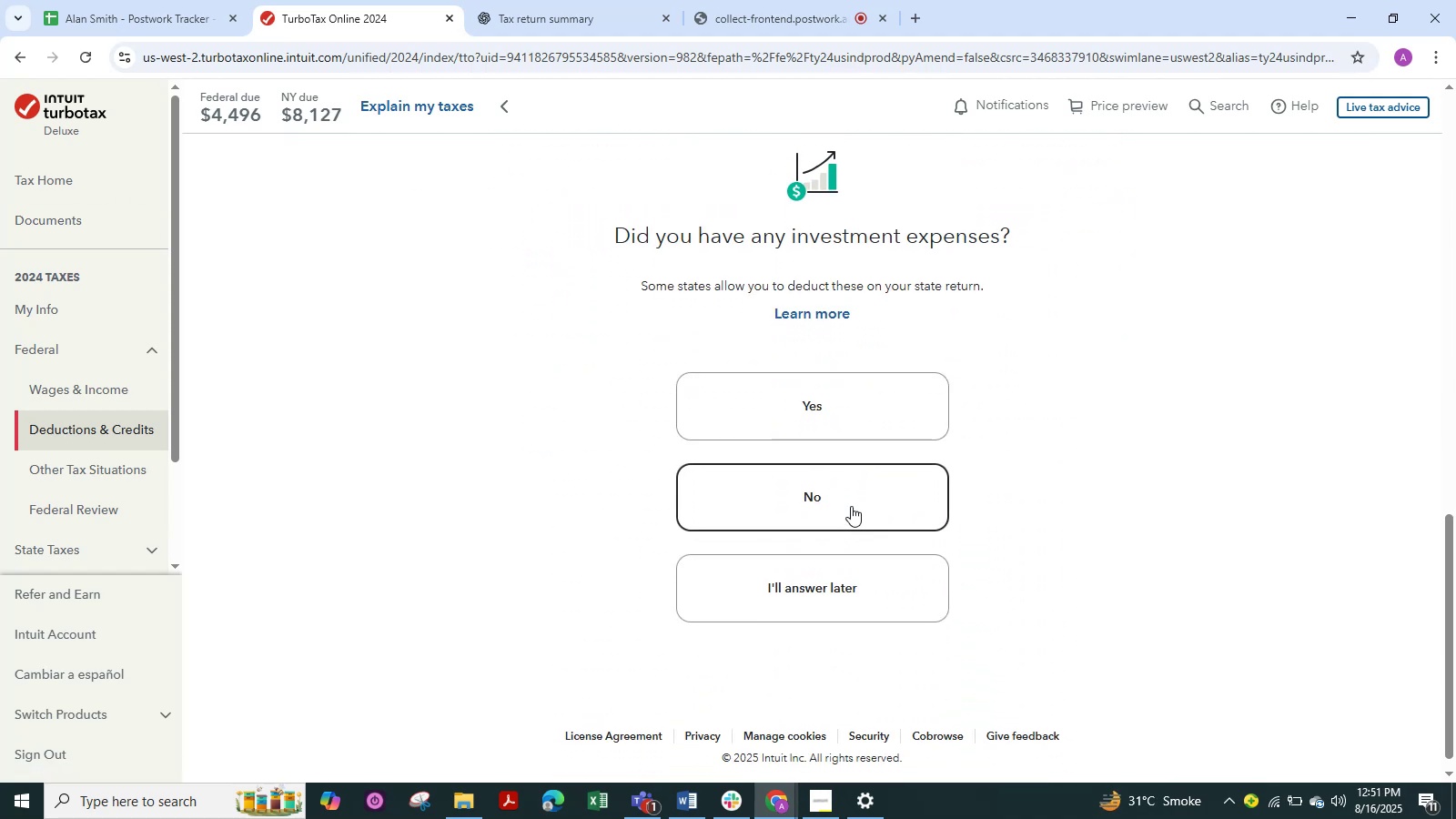 
left_click([851, 506])
 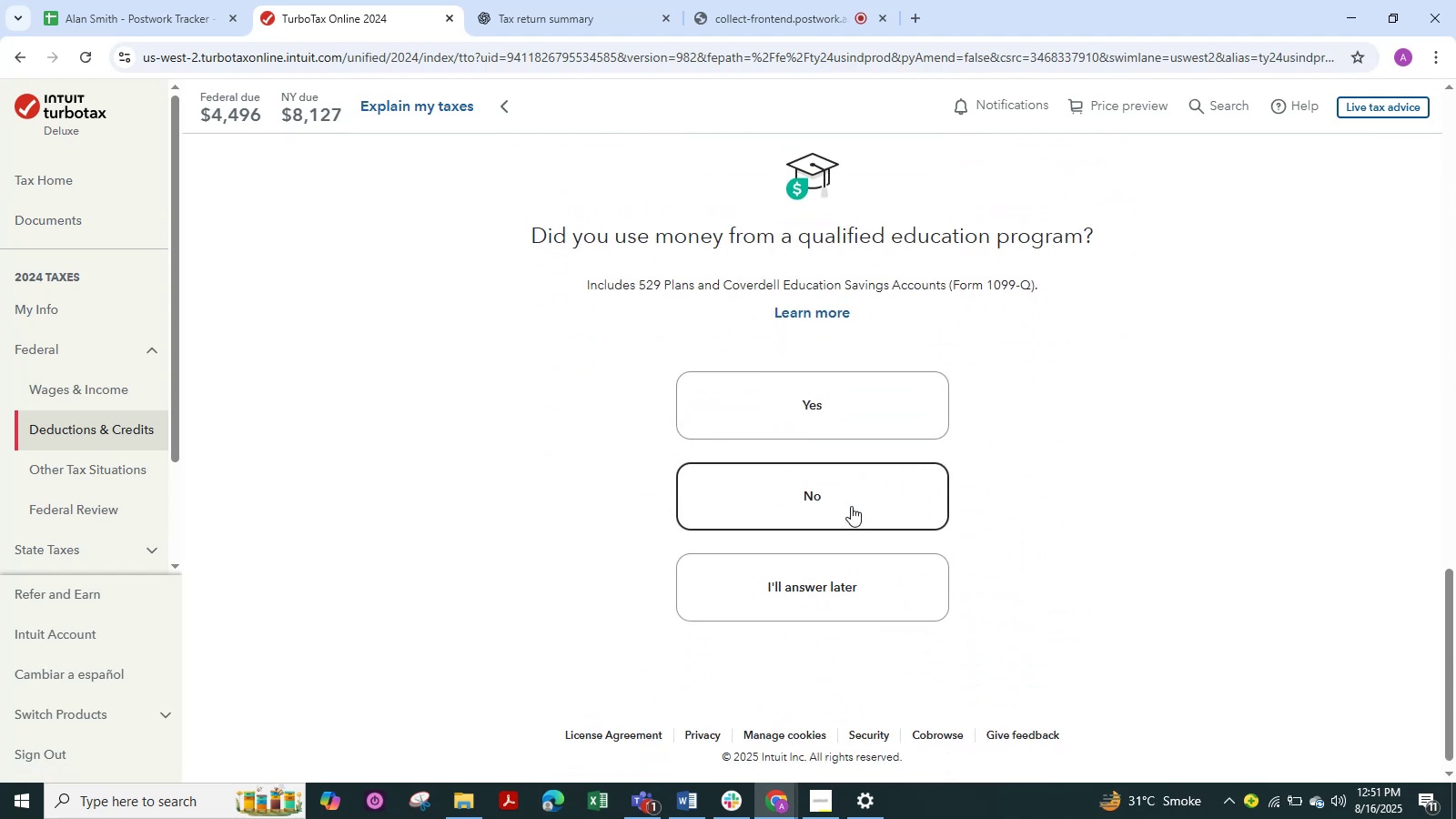 
left_click([851, 506])
 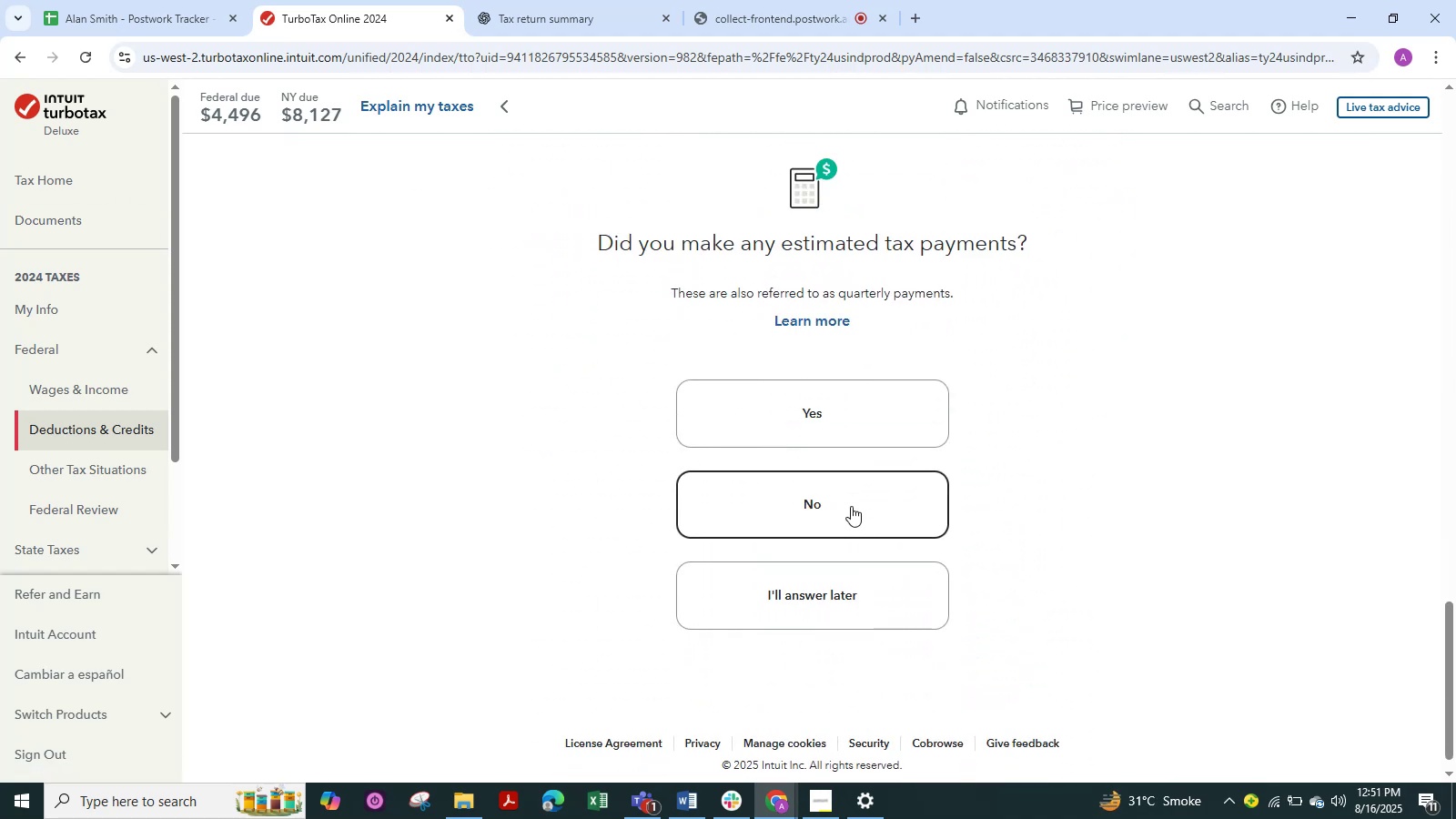 
left_click([851, 506])
 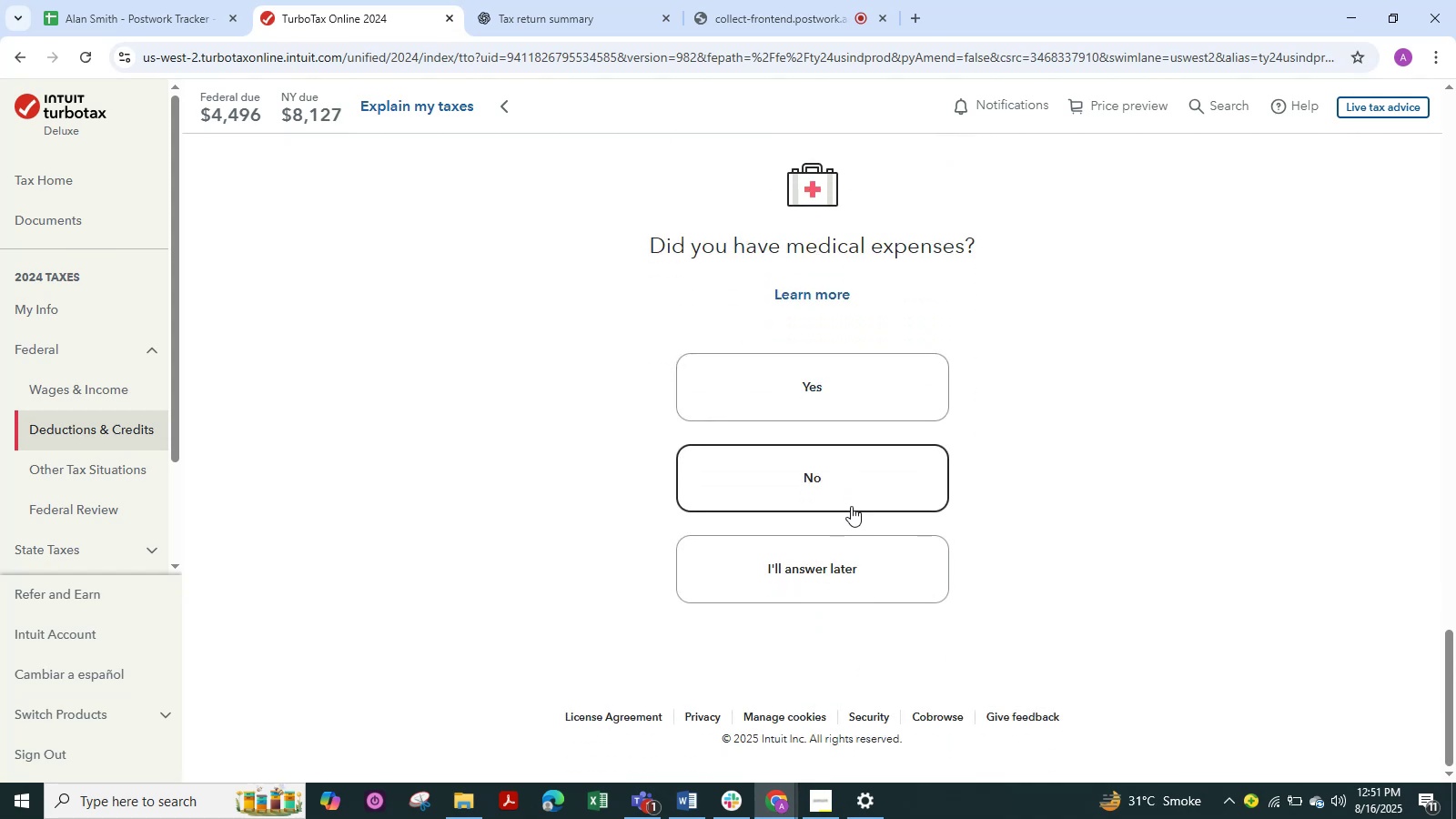 
left_click([851, 506])
 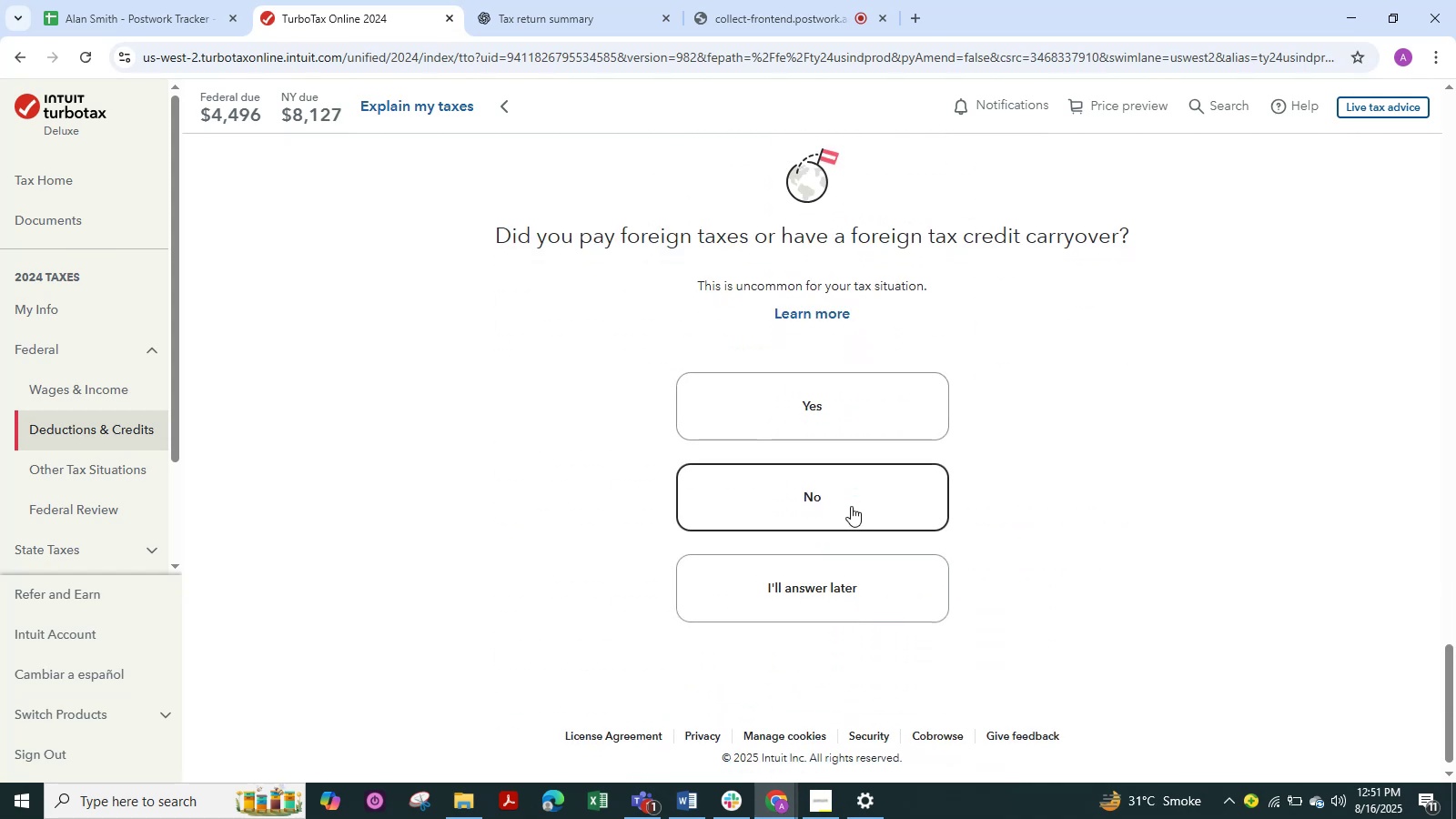 
left_click([851, 506])
 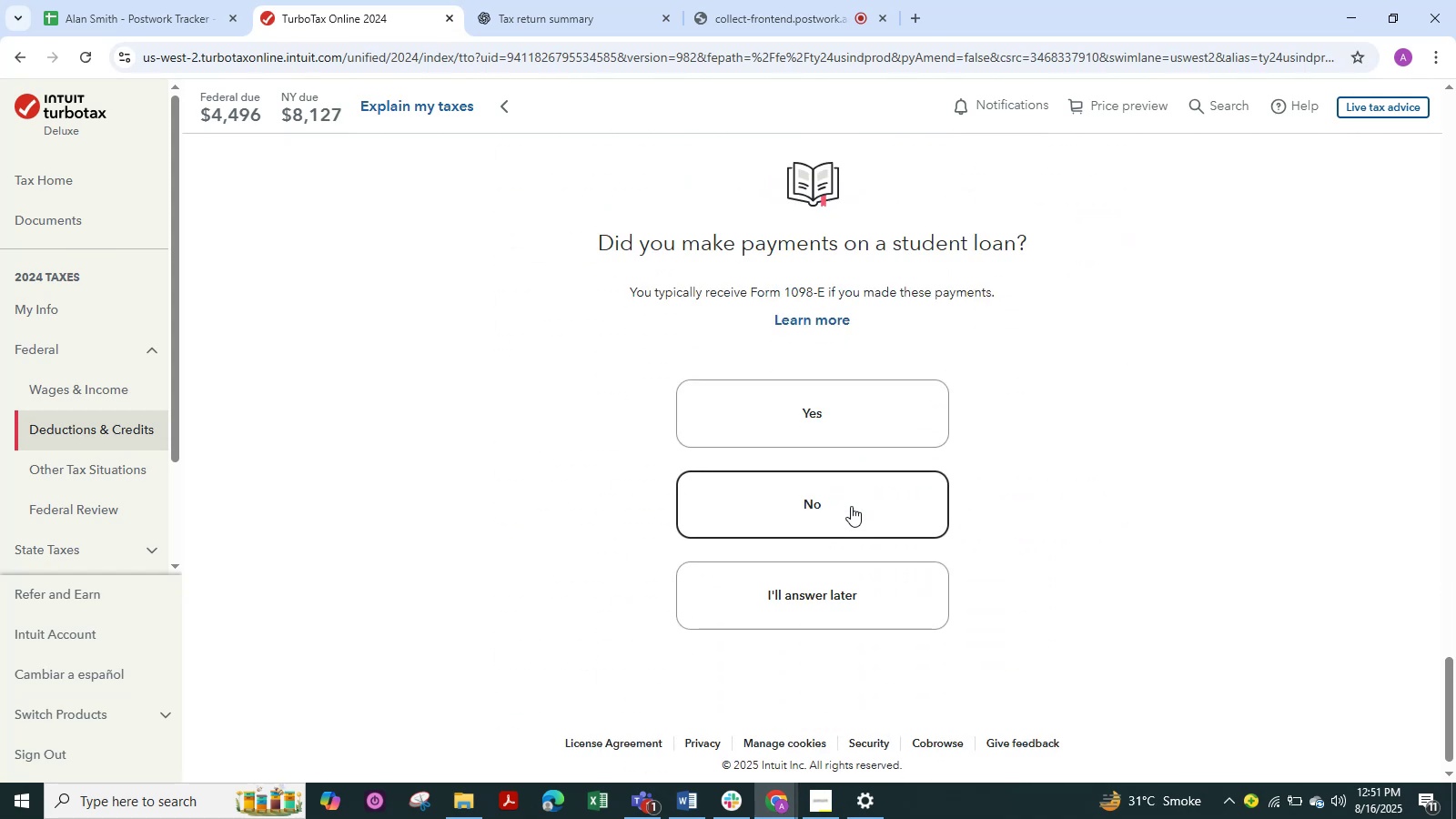 
left_click([851, 506])
 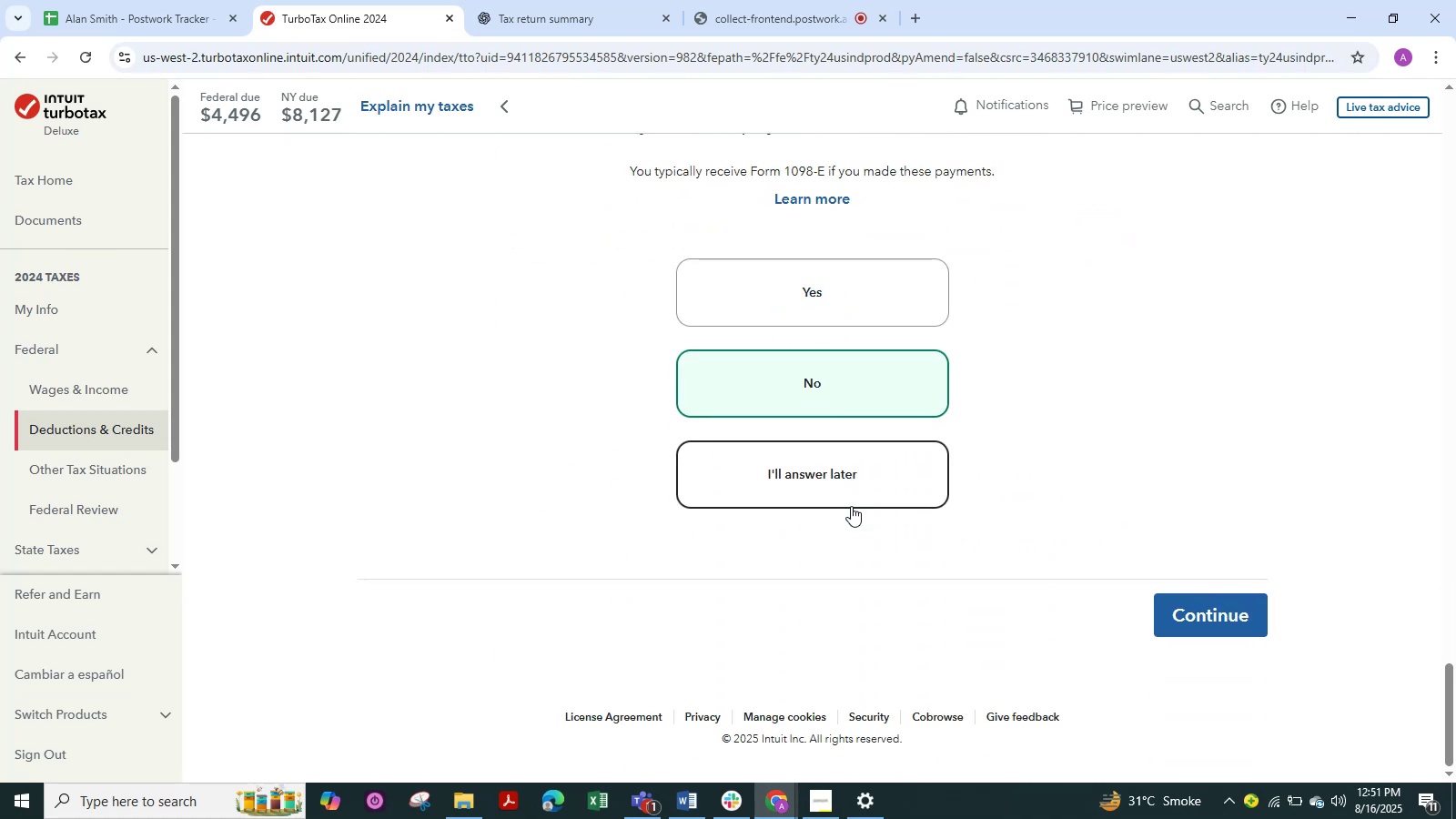 
left_click([1186, 627])
 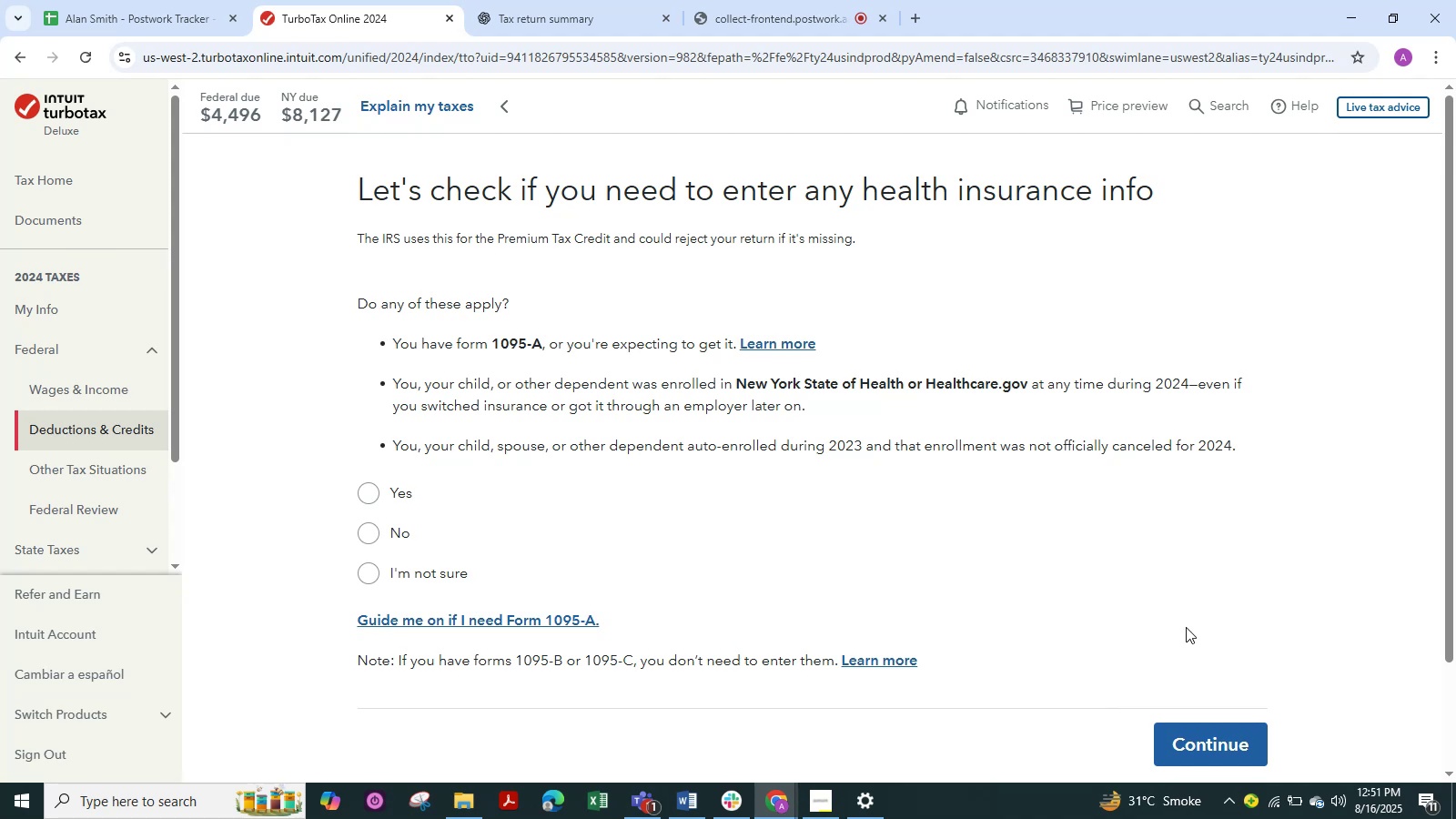 
wait(11.07)
 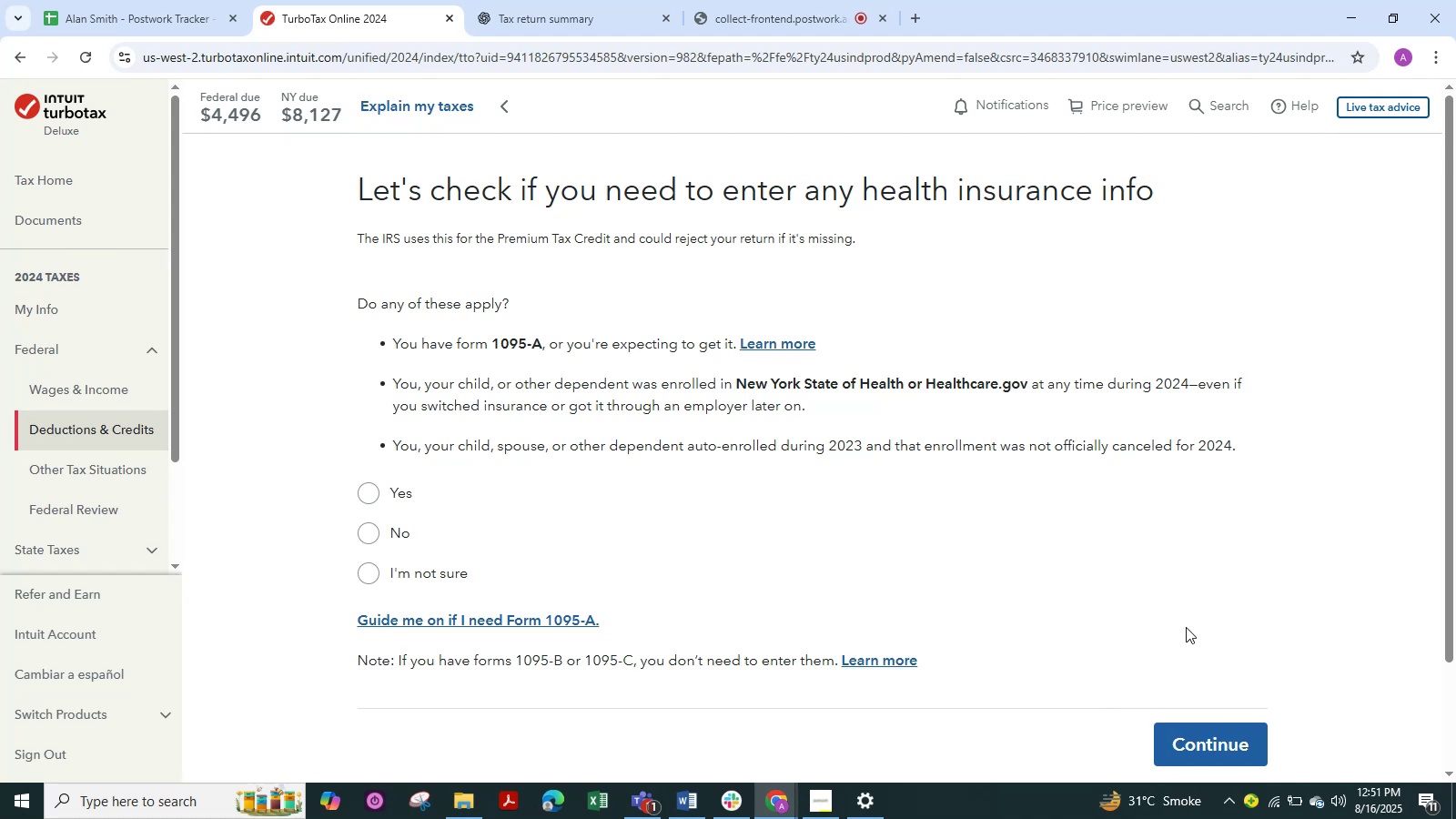 
left_click([370, 535])
 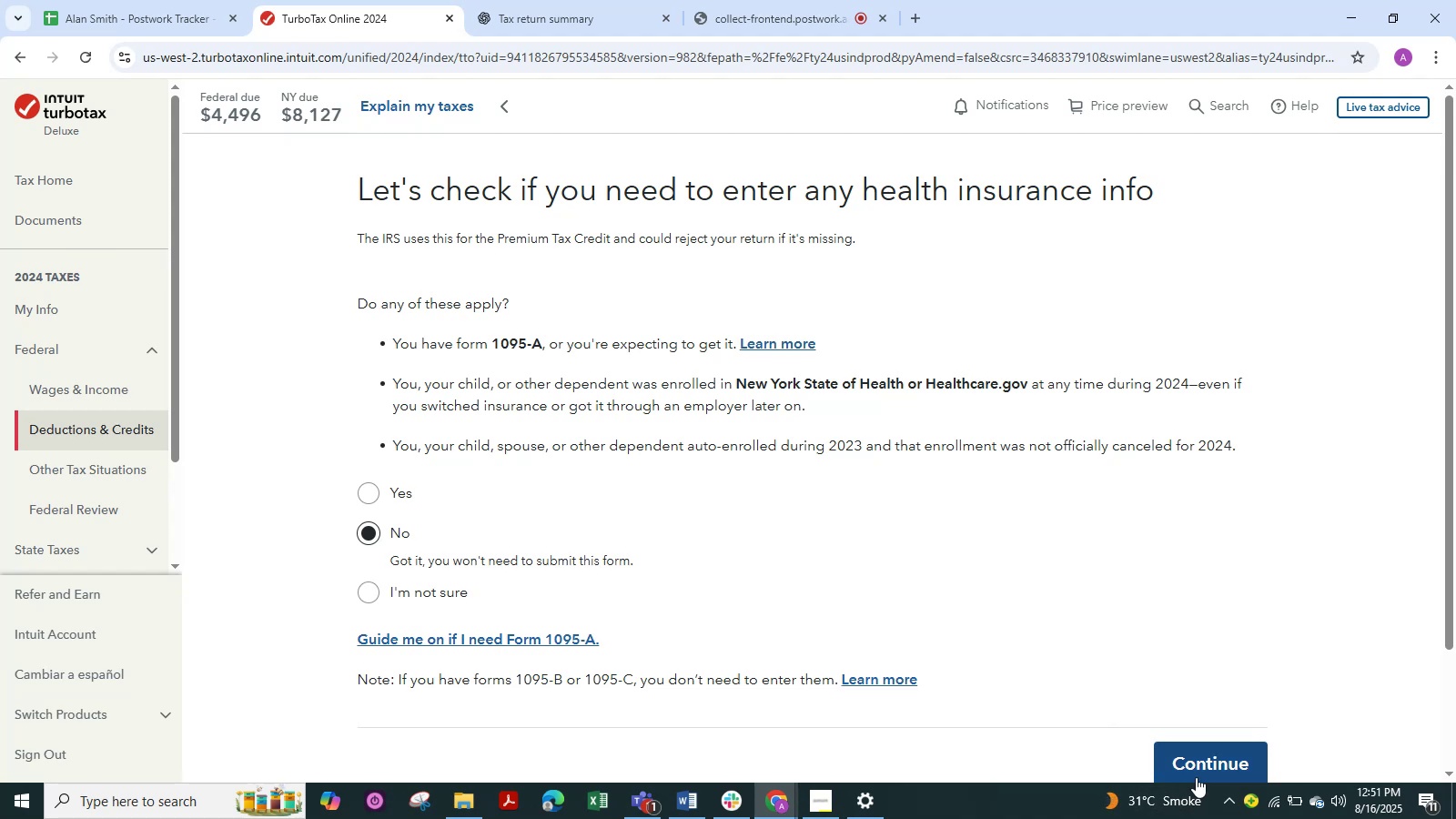 
left_click([1196, 764])
 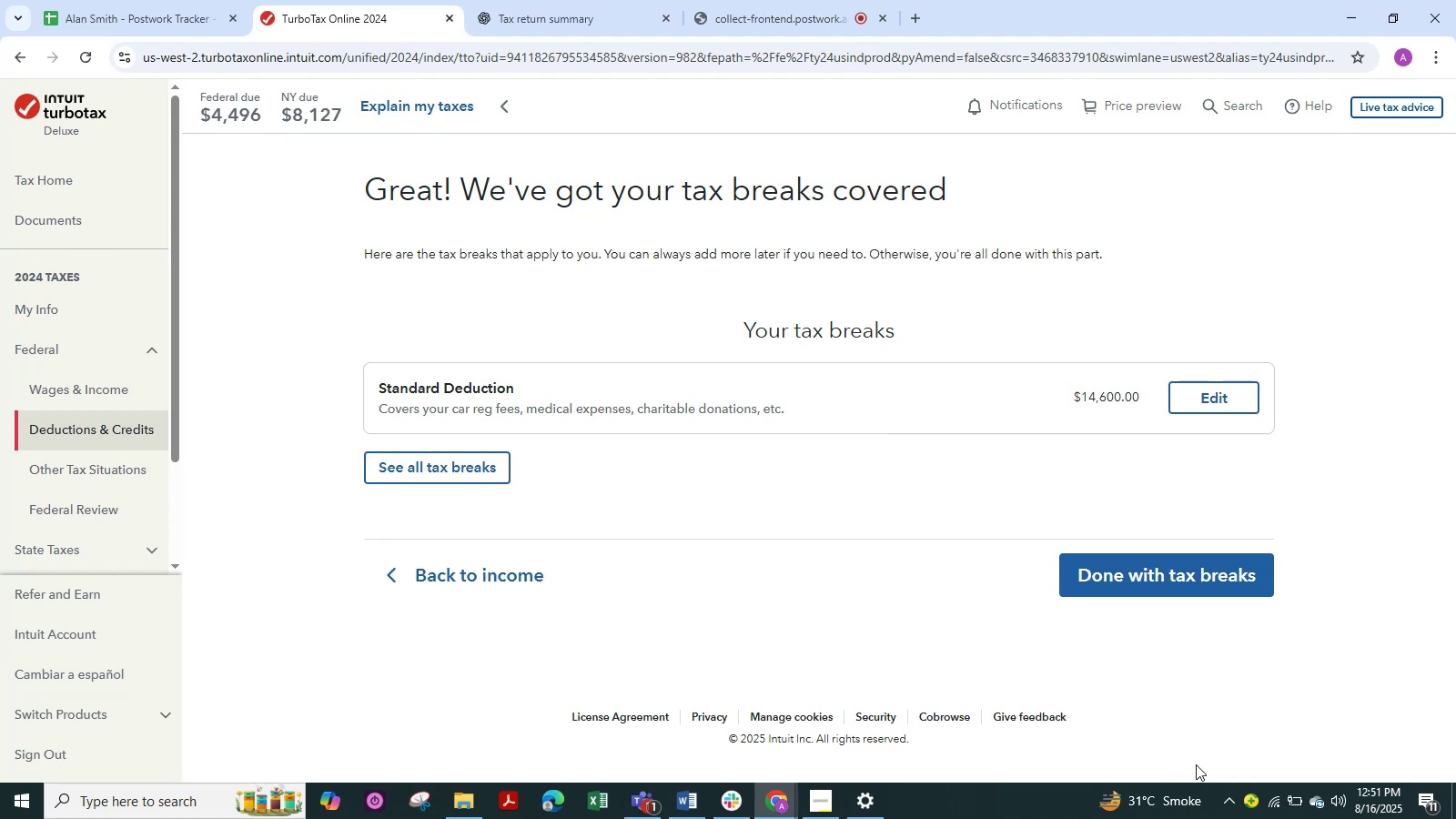 
wait(15.18)
 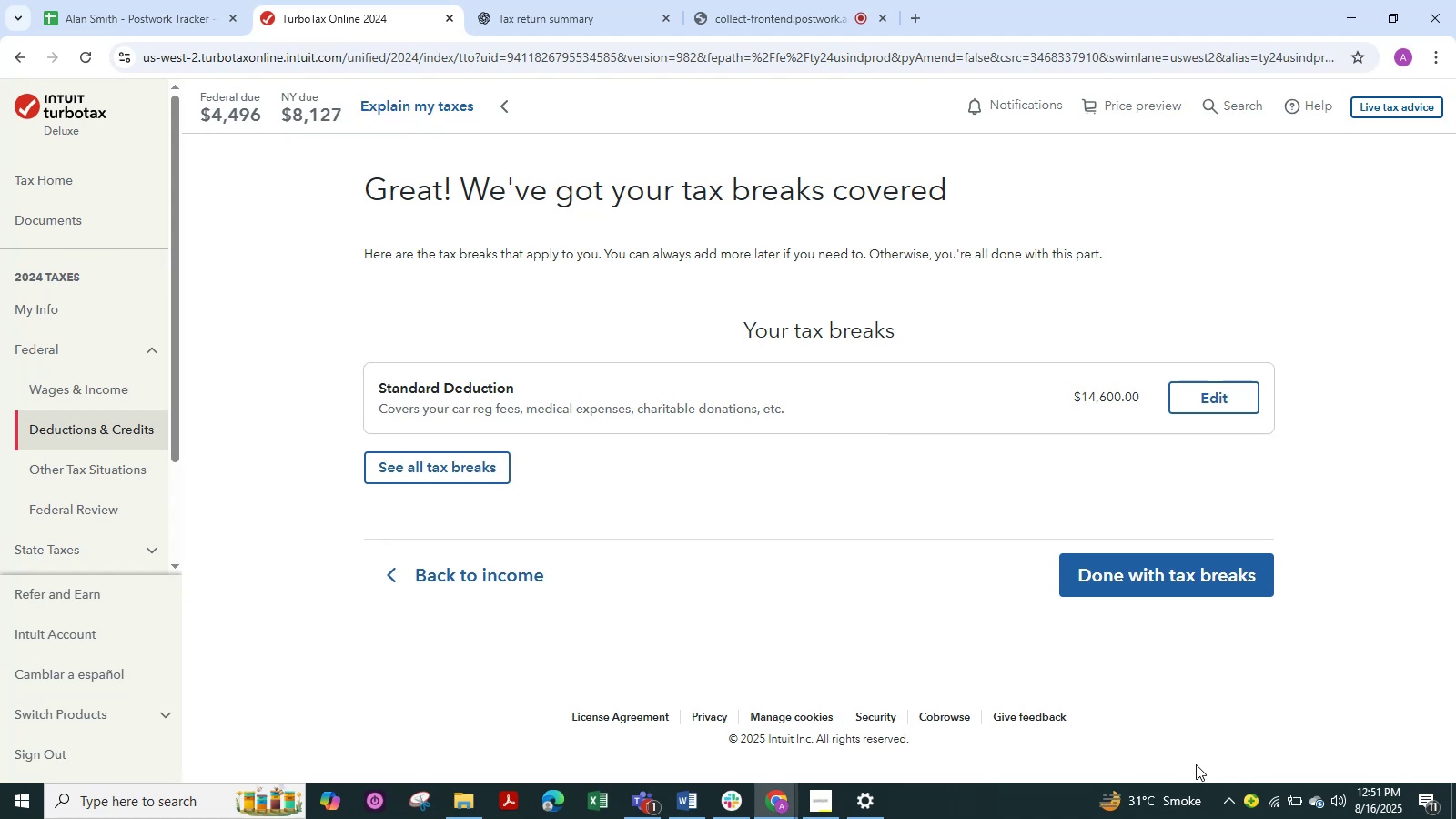 
left_click([1155, 557])
 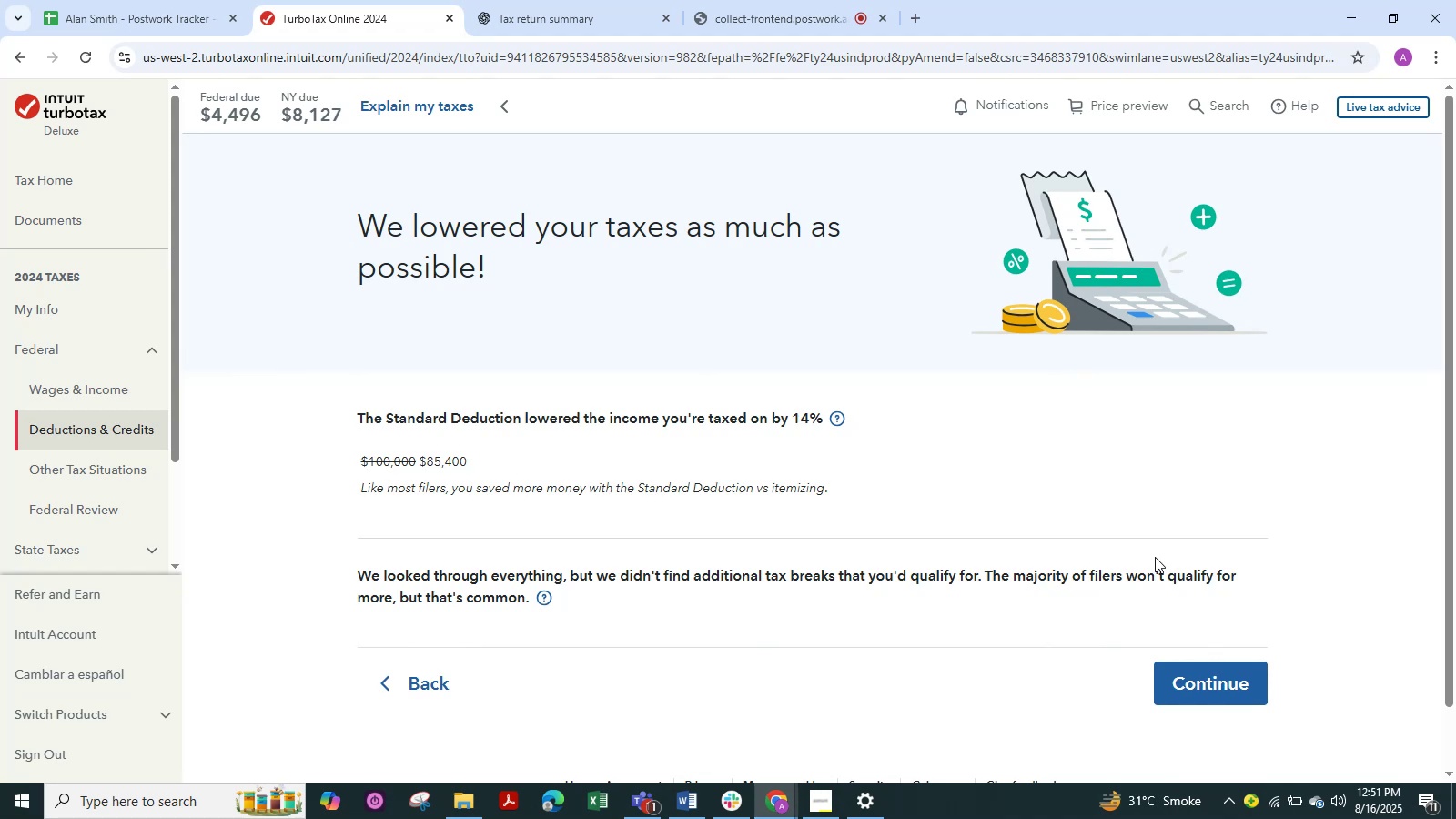 
wait(18.03)
 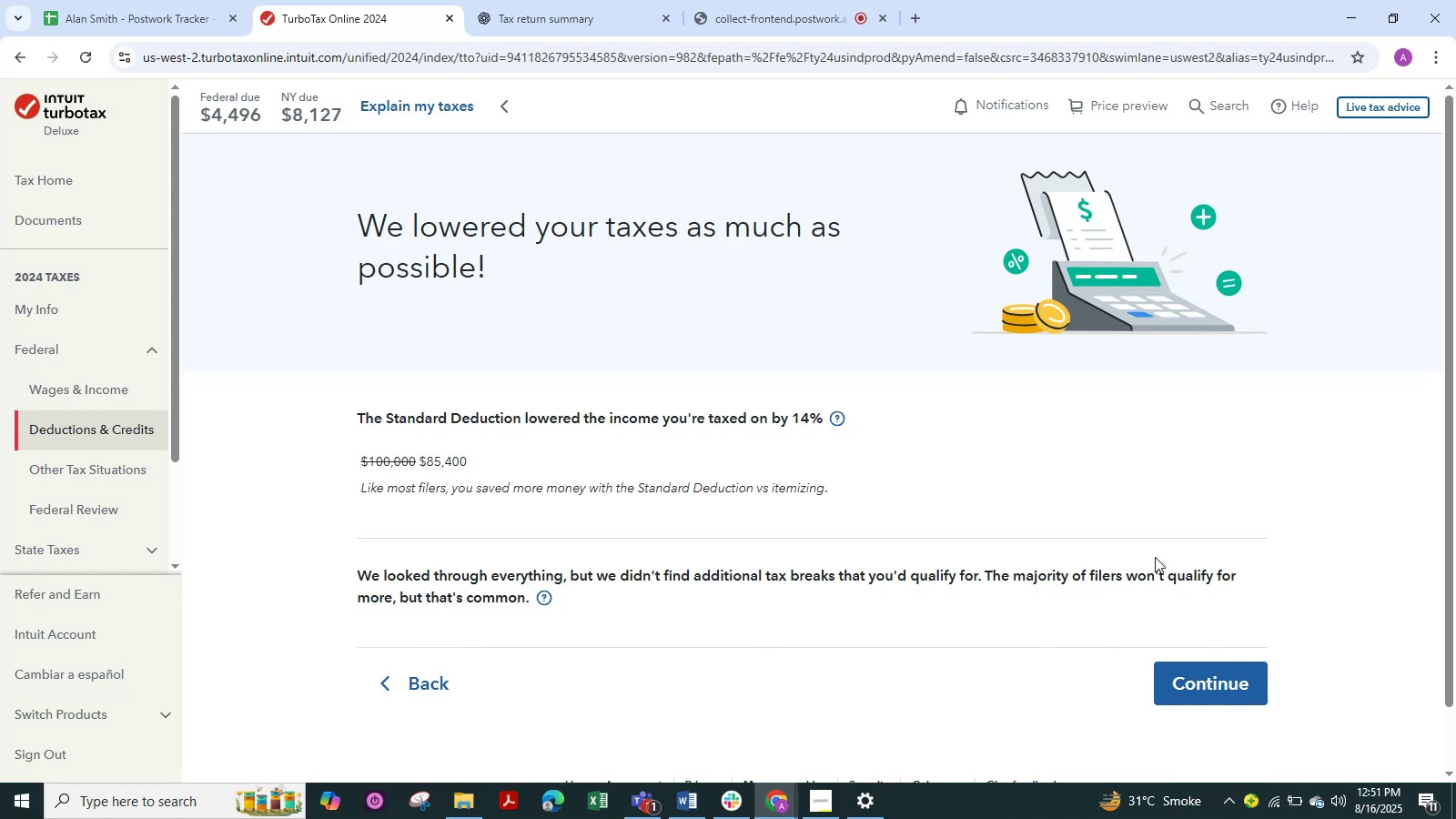 
left_click([1159, 687])
 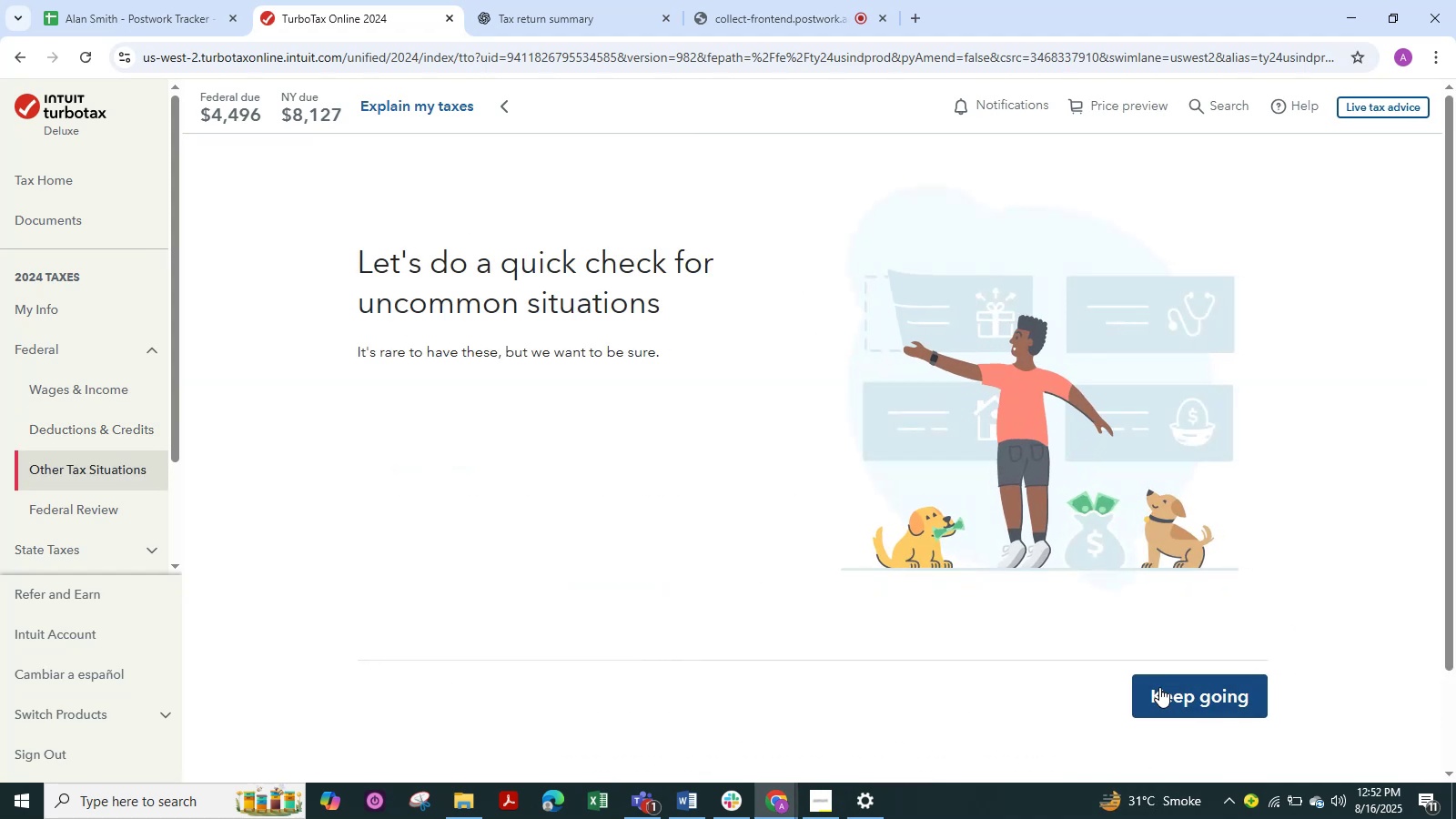 
wait(5.37)
 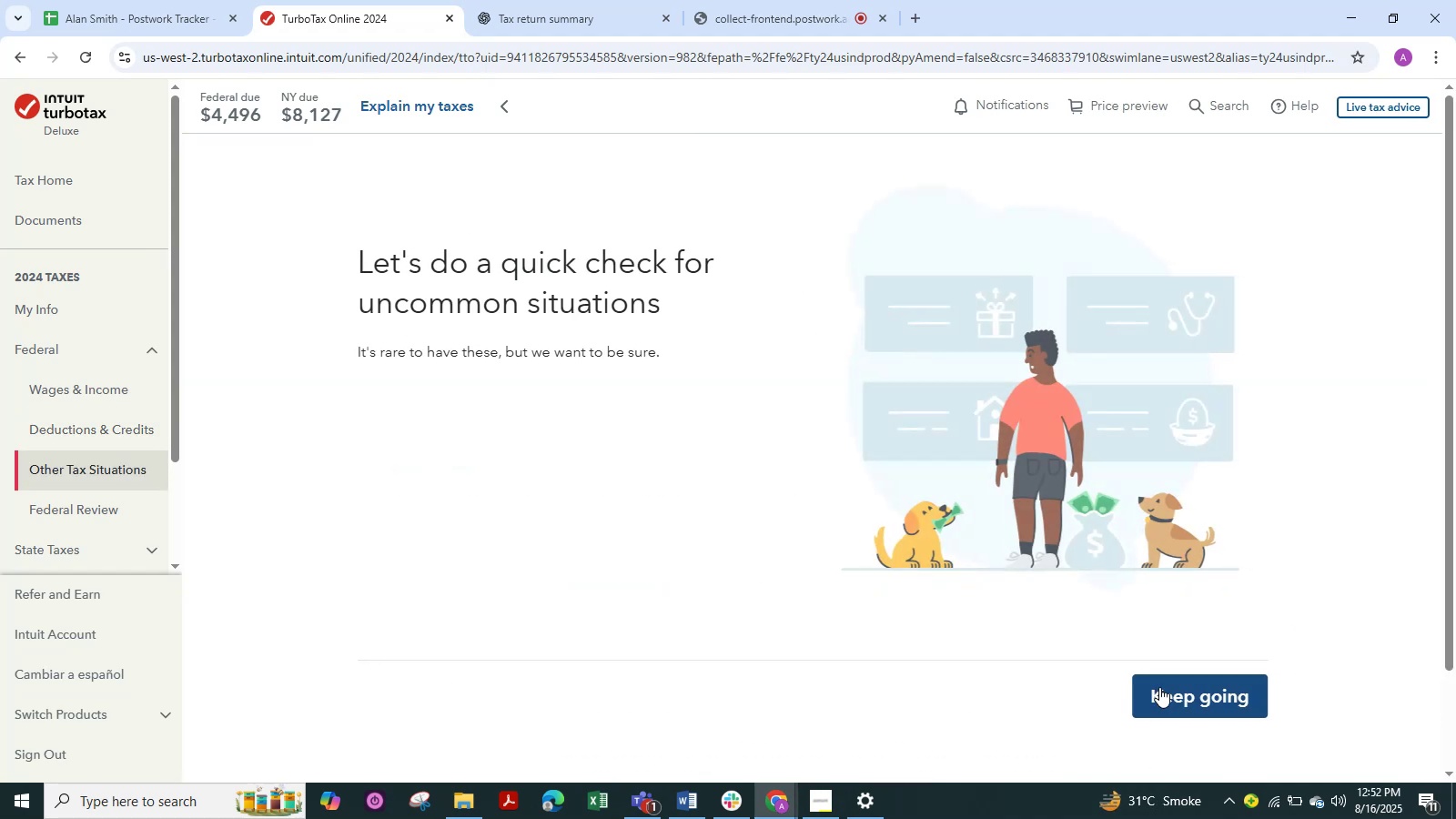 
left_click([1159, 687])
 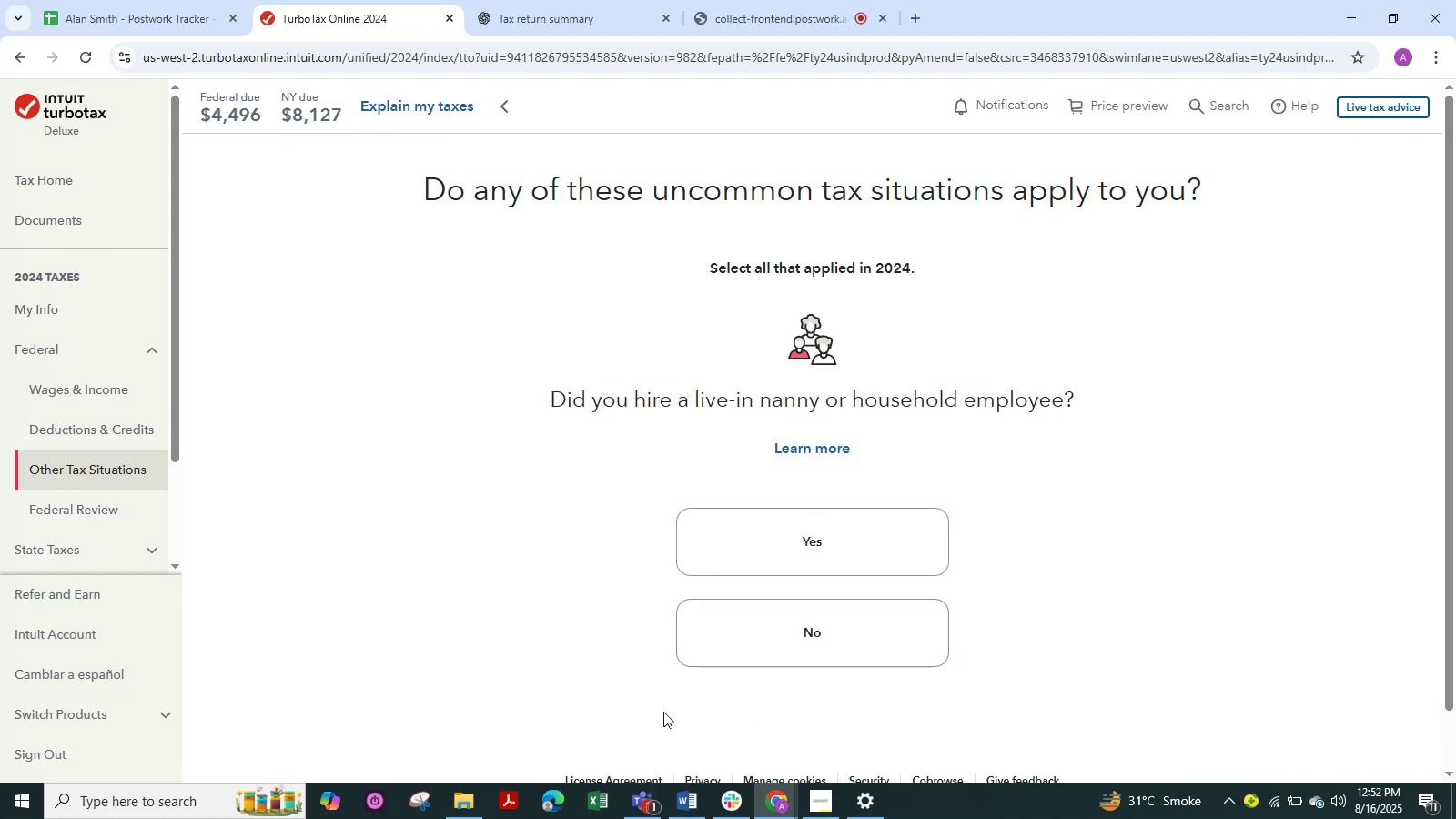 
wait(9.24)
 